 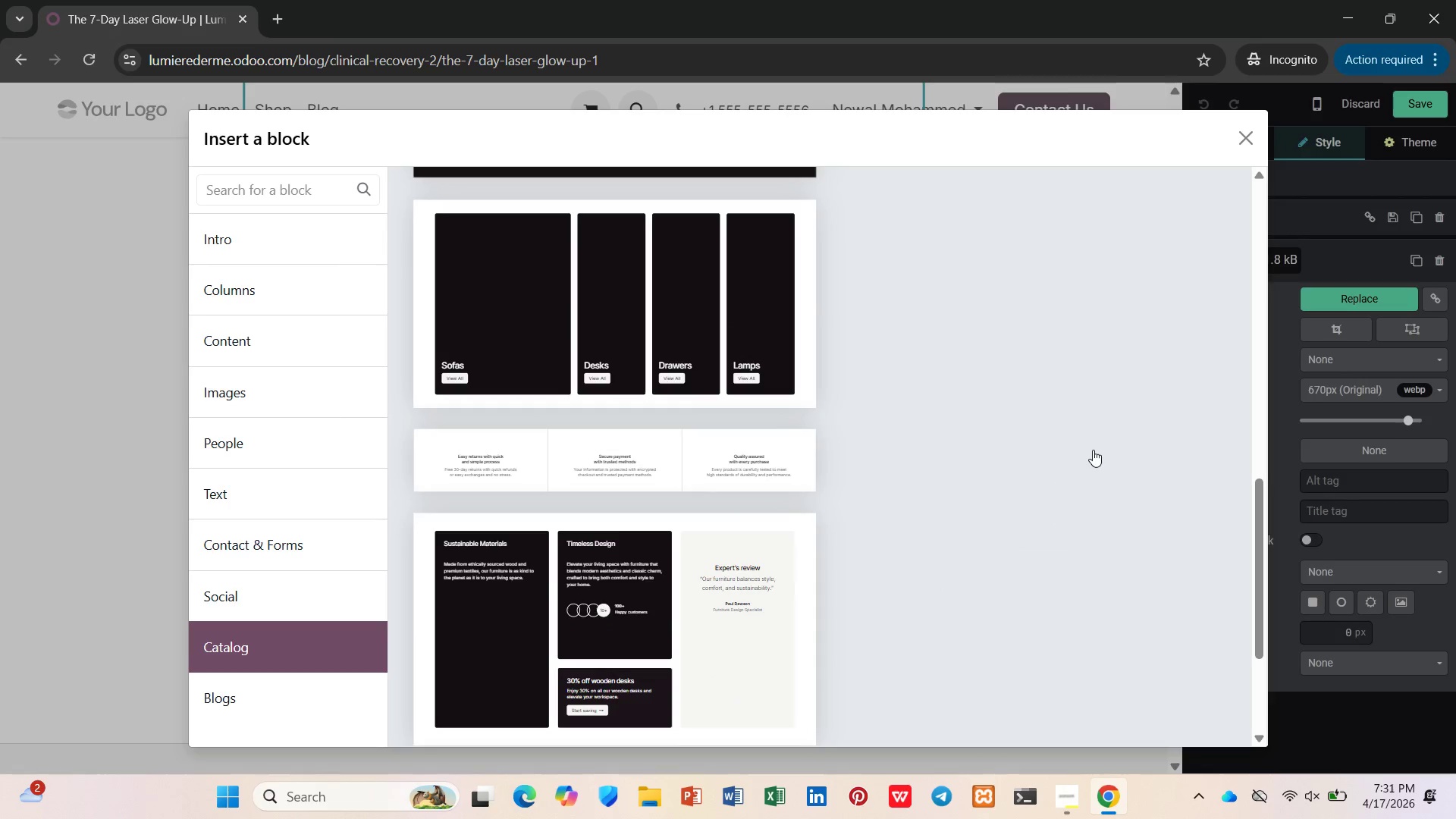 
scroll: coordinate [1093, 450], scroll_direction: up, amount: 3.0
 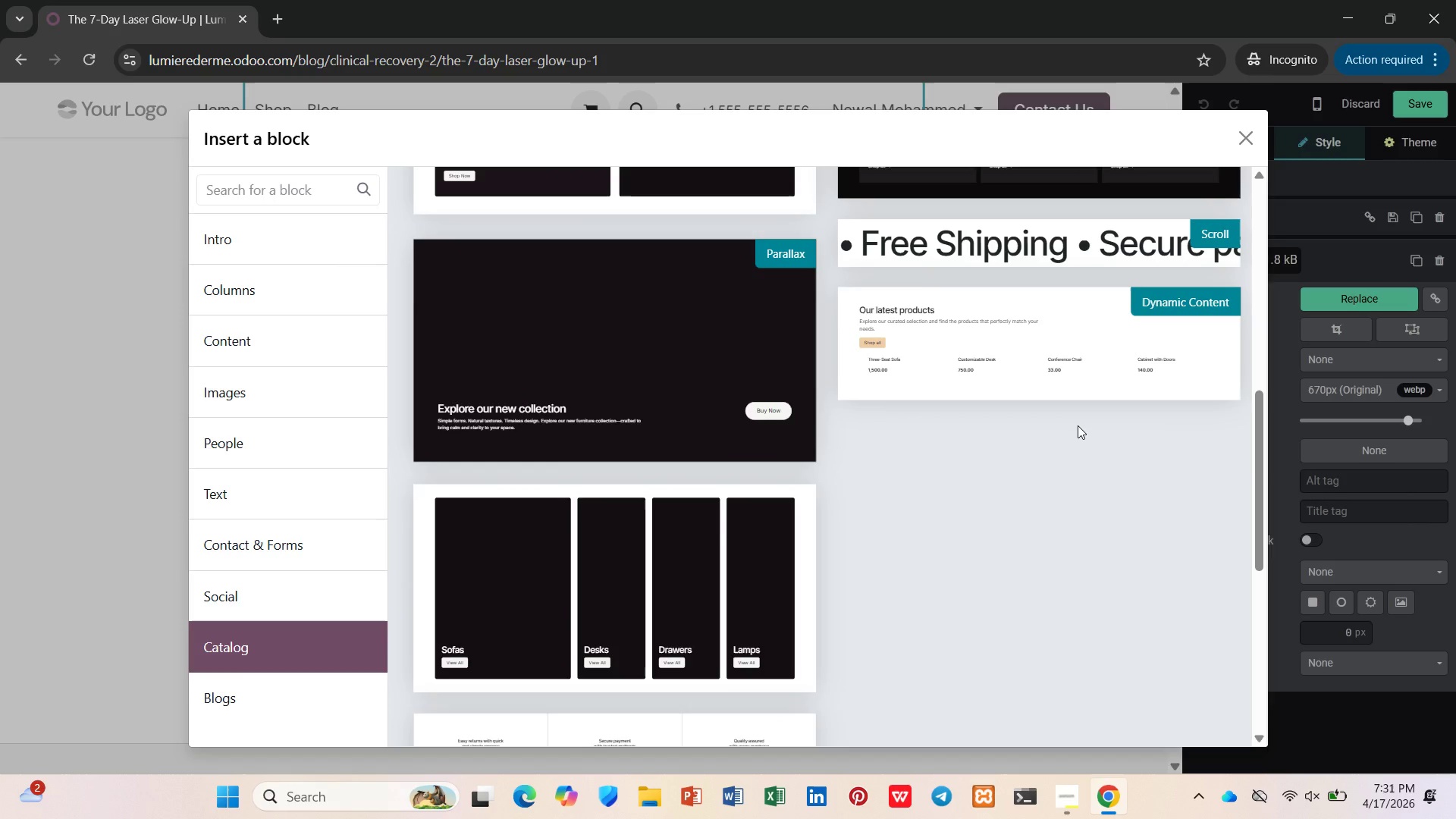 
left_click([1072, 331])
 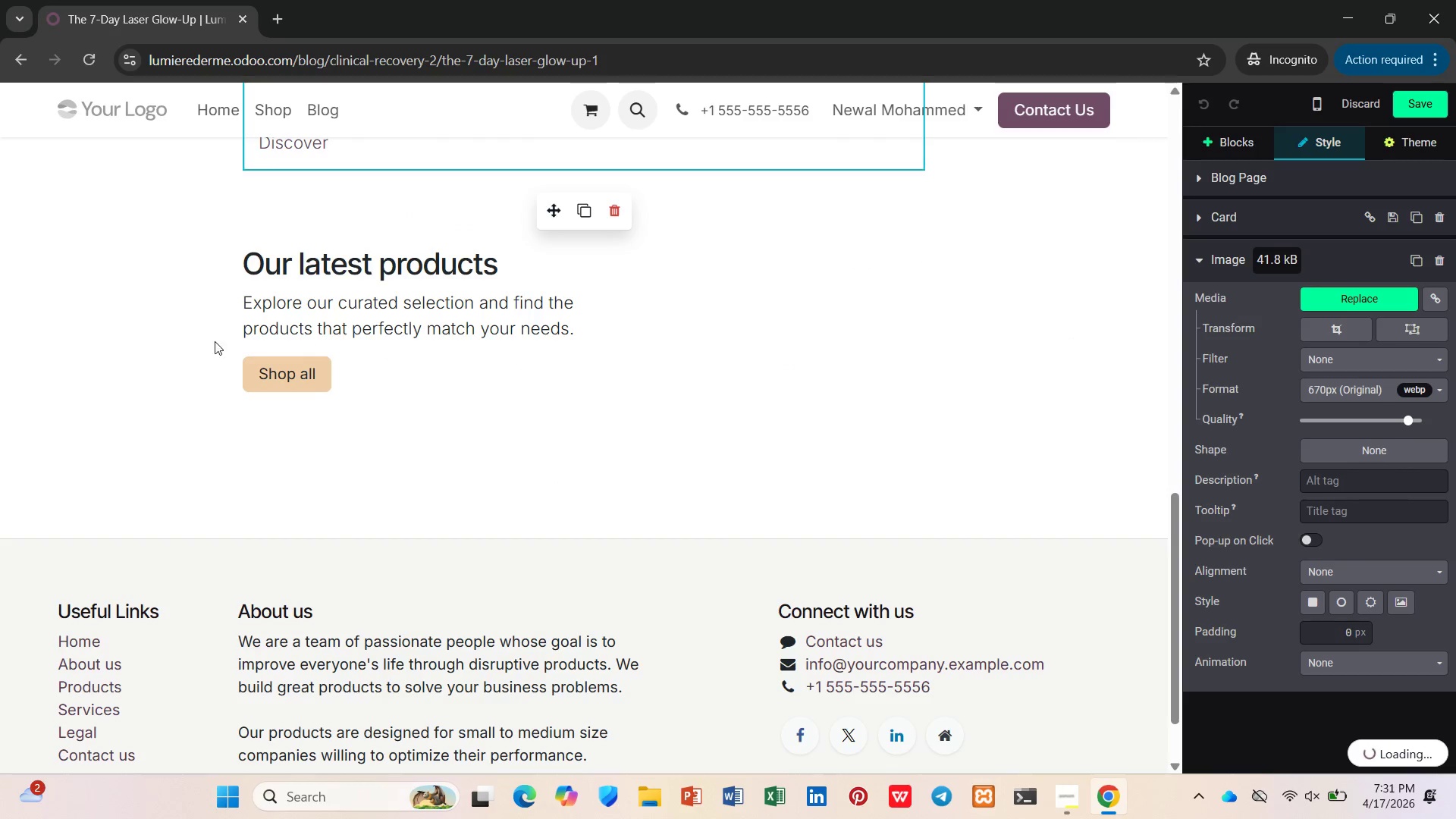 
left_click([357, 261])
 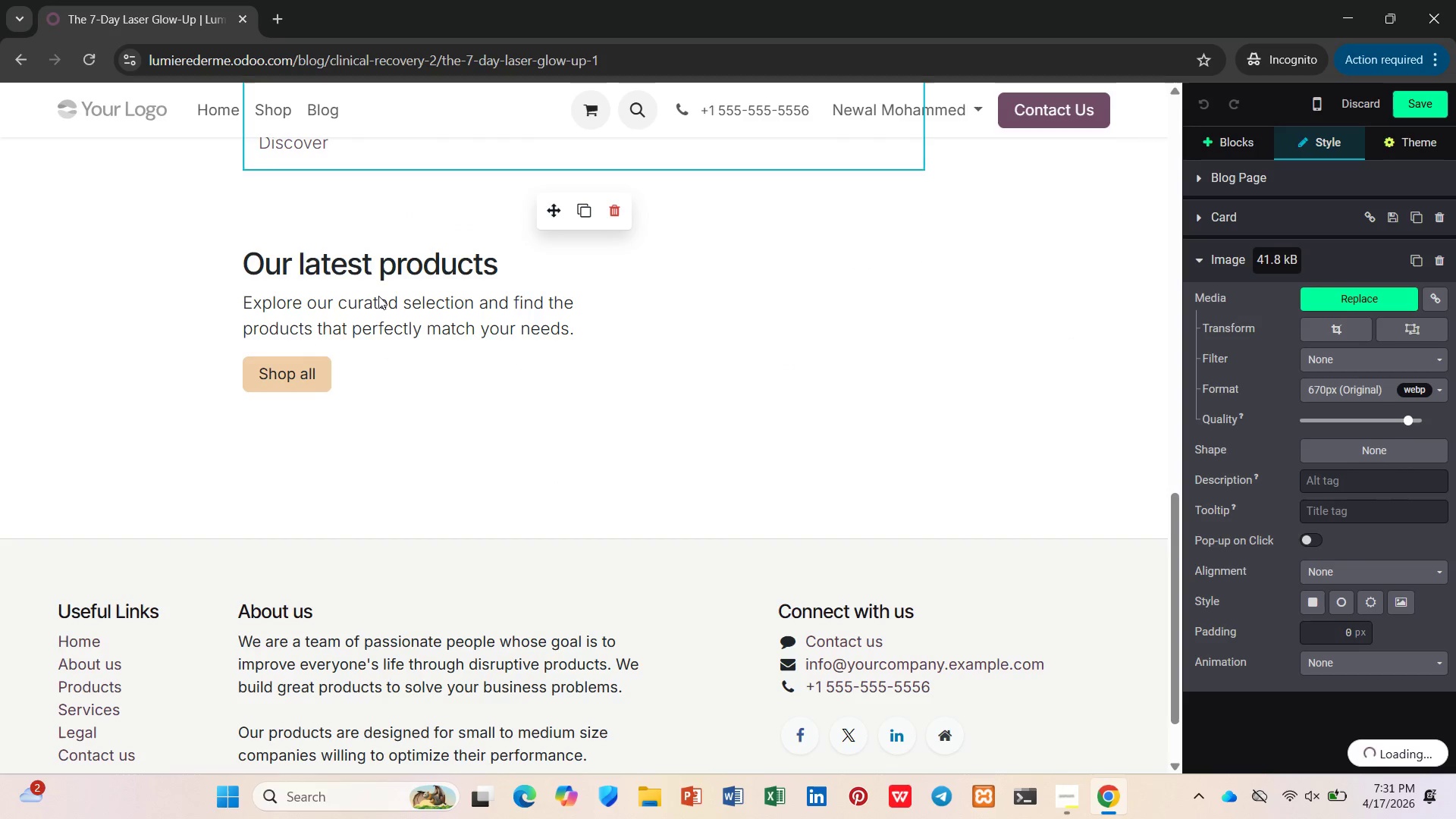 
scroll: coordinate [378, 297], scroll_direction: up, amount: 4.0
 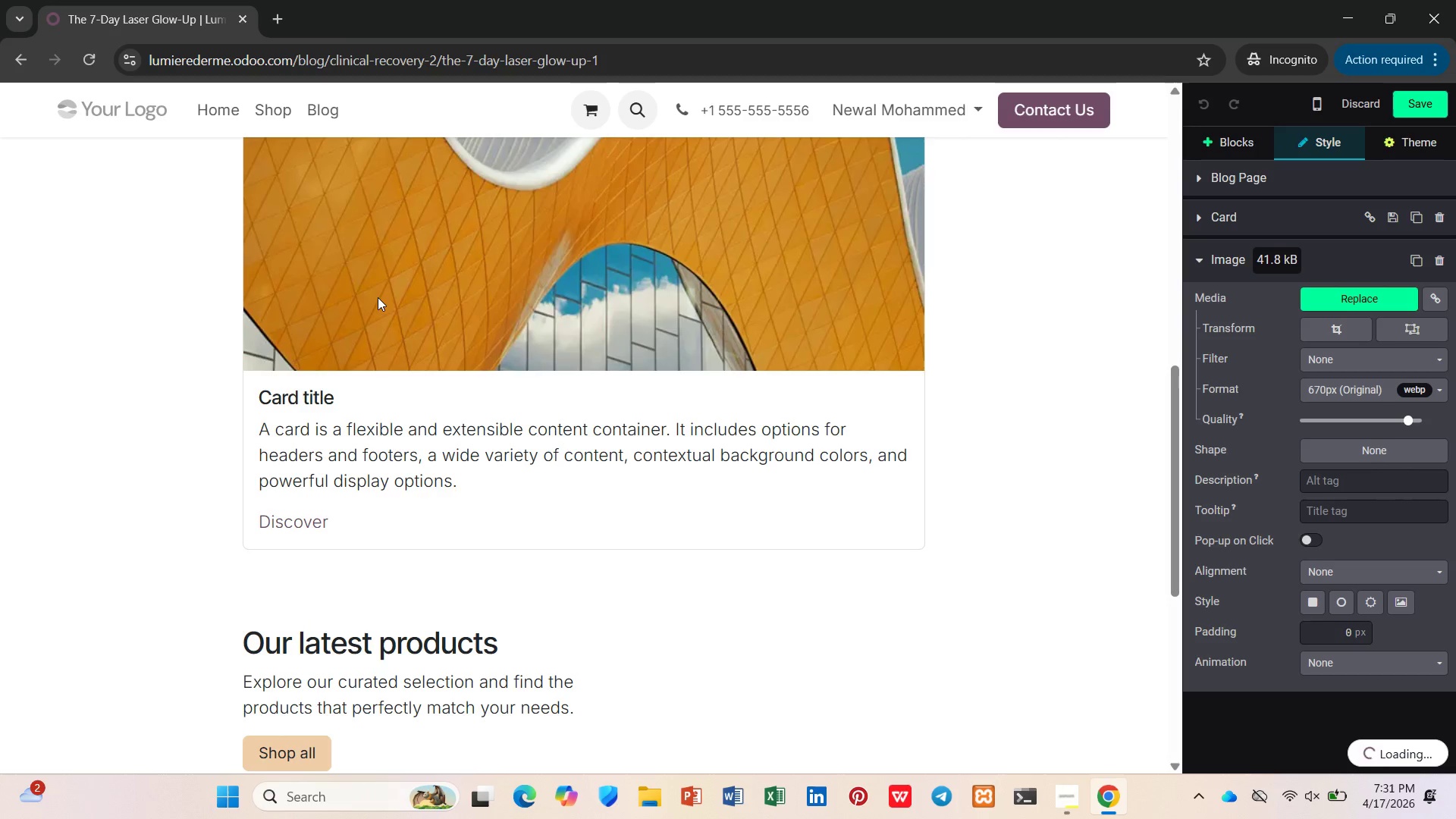 
scroll: coordinate [378, 297], scroll_direction: down, amount: 3.0
 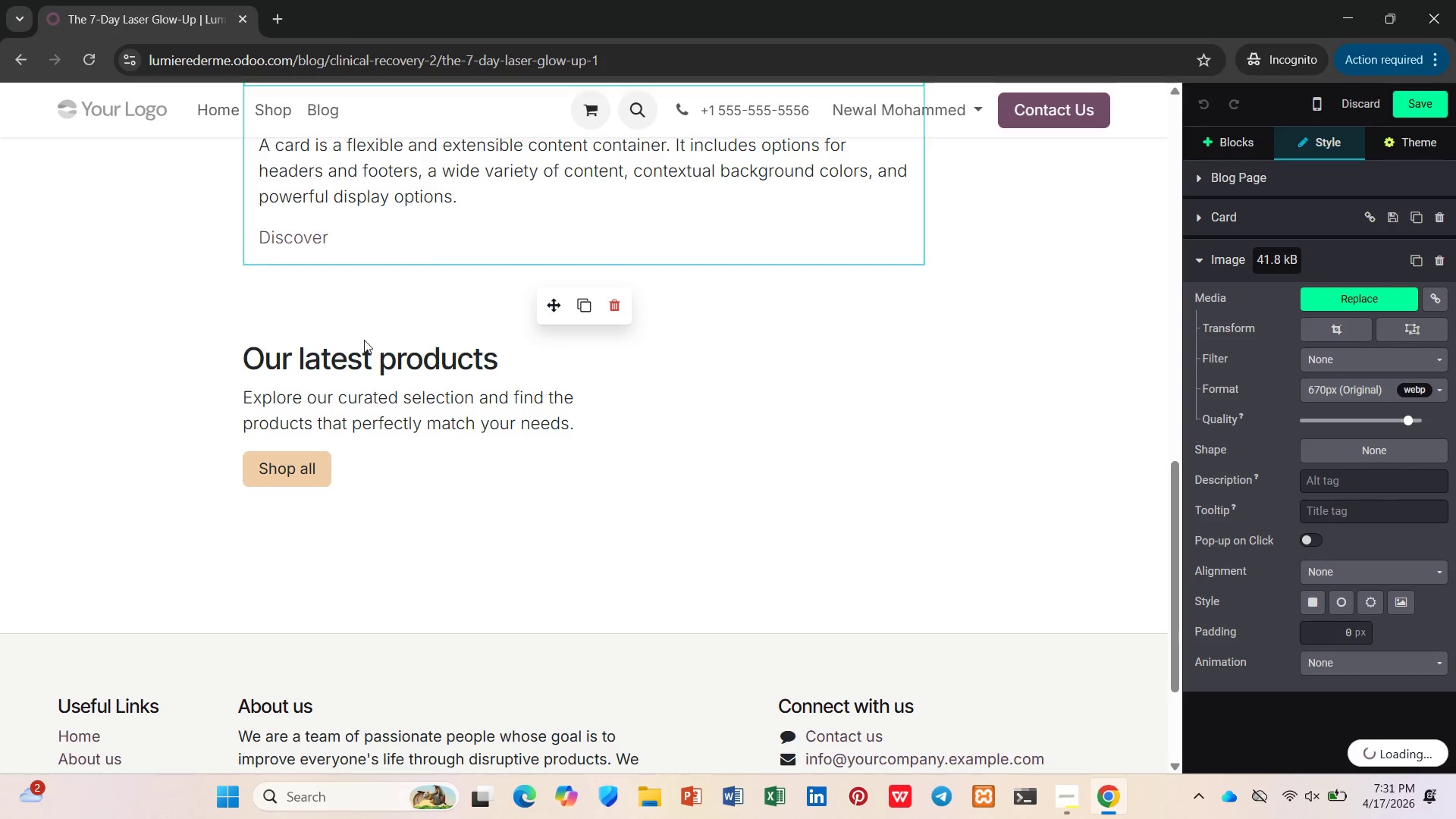 
left_click([350, 447])
 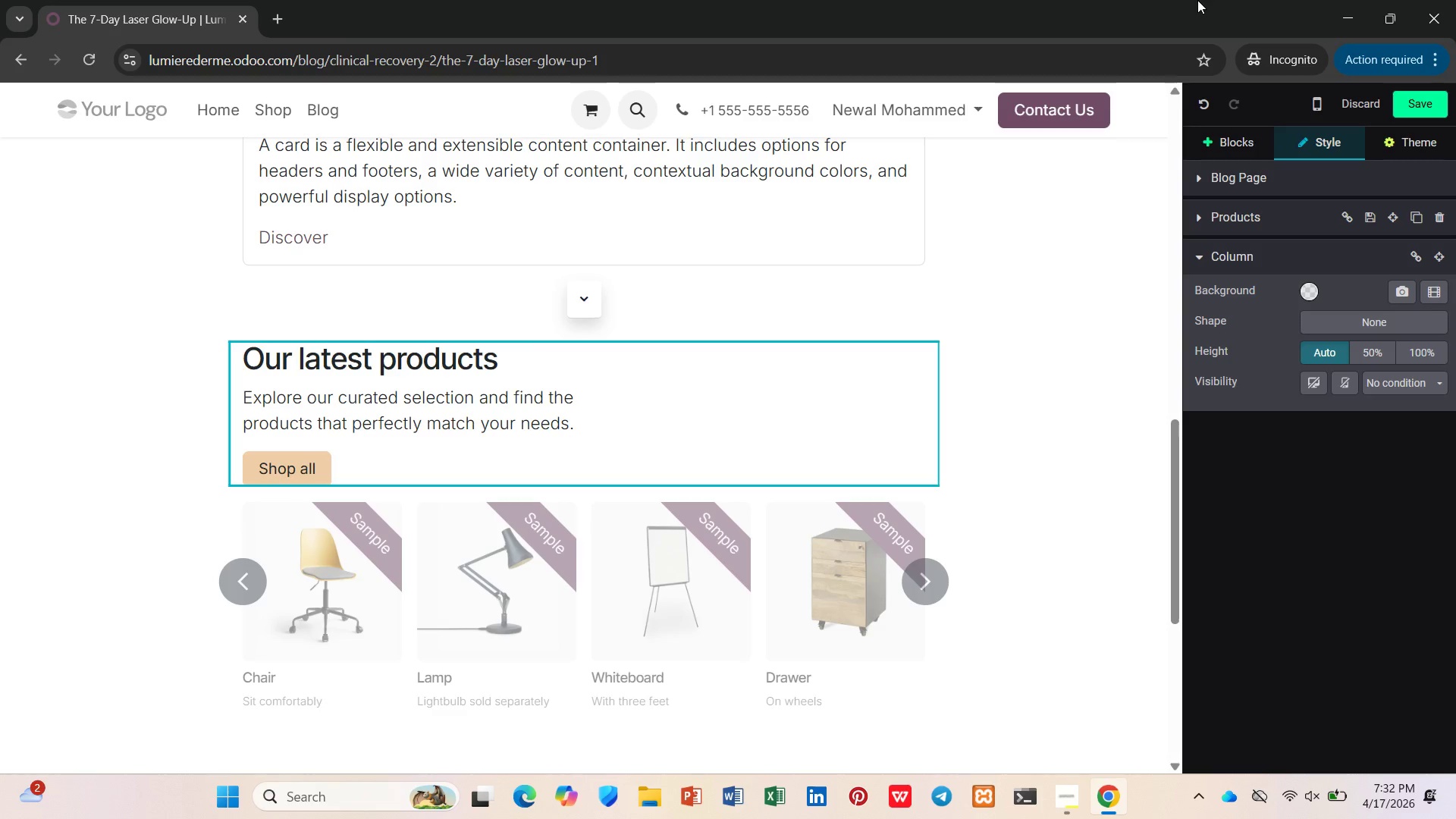 
wait(28.88)
 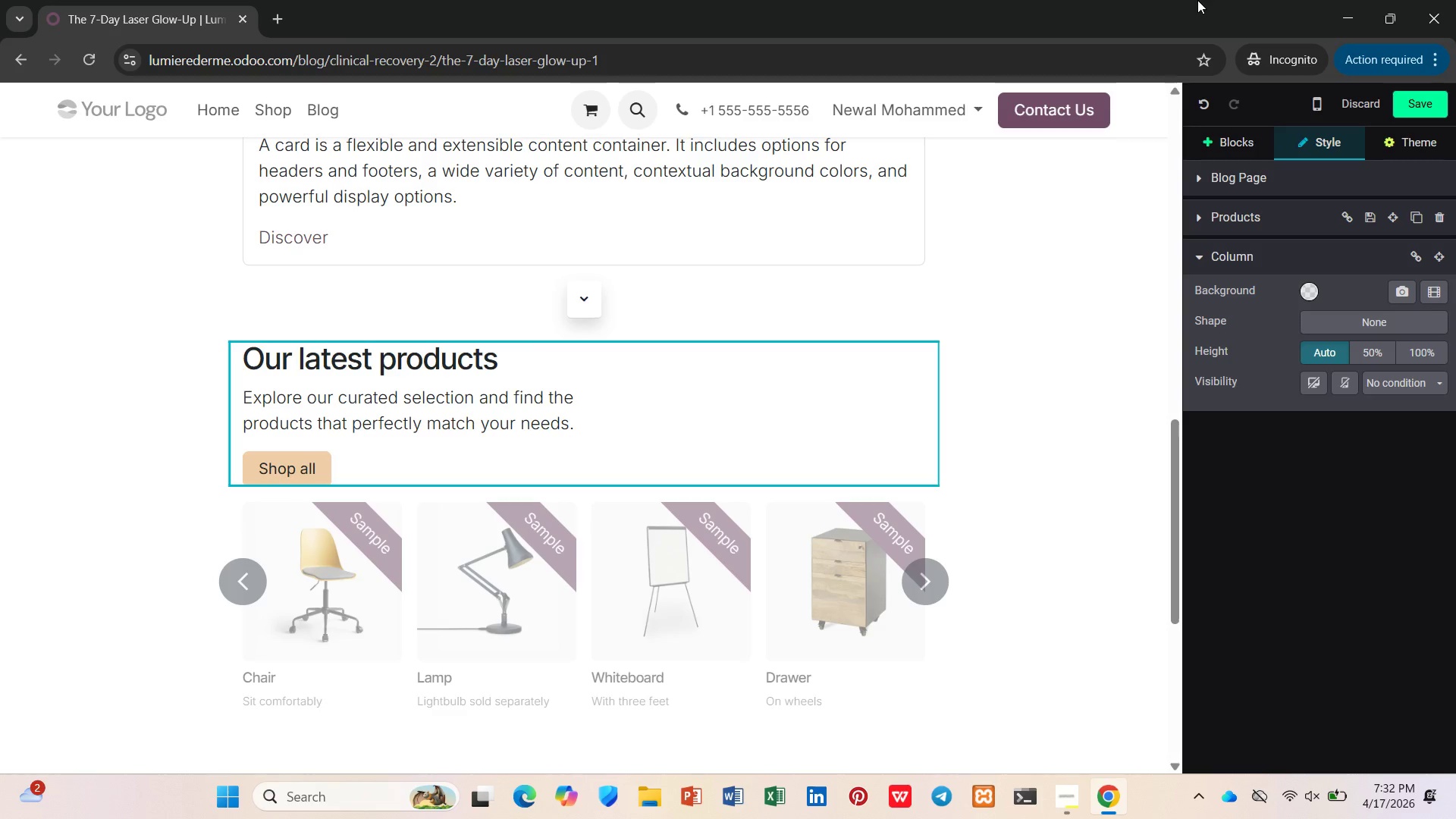 
left_click([883, 585])
 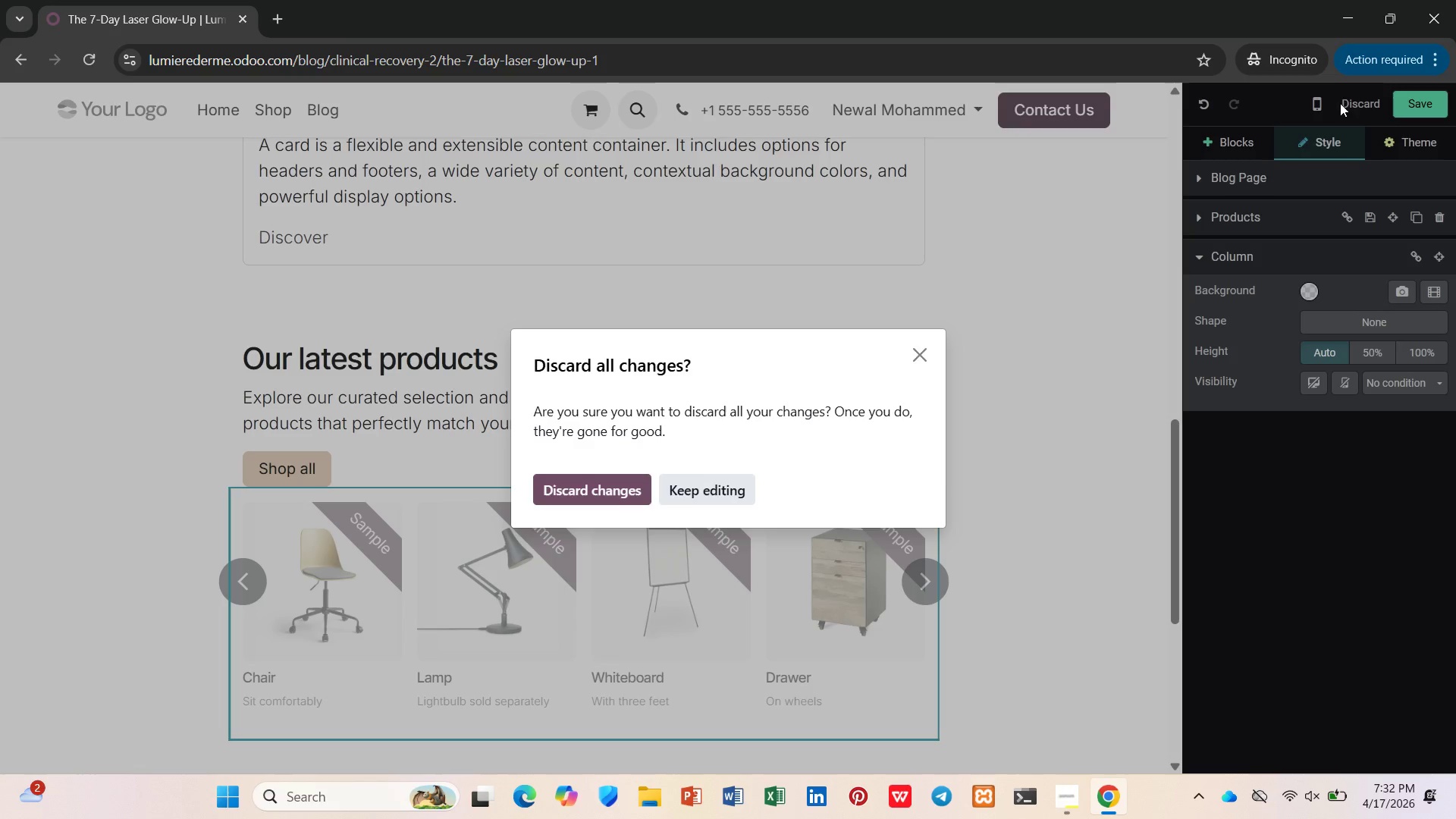 
left_click([591, 491])
 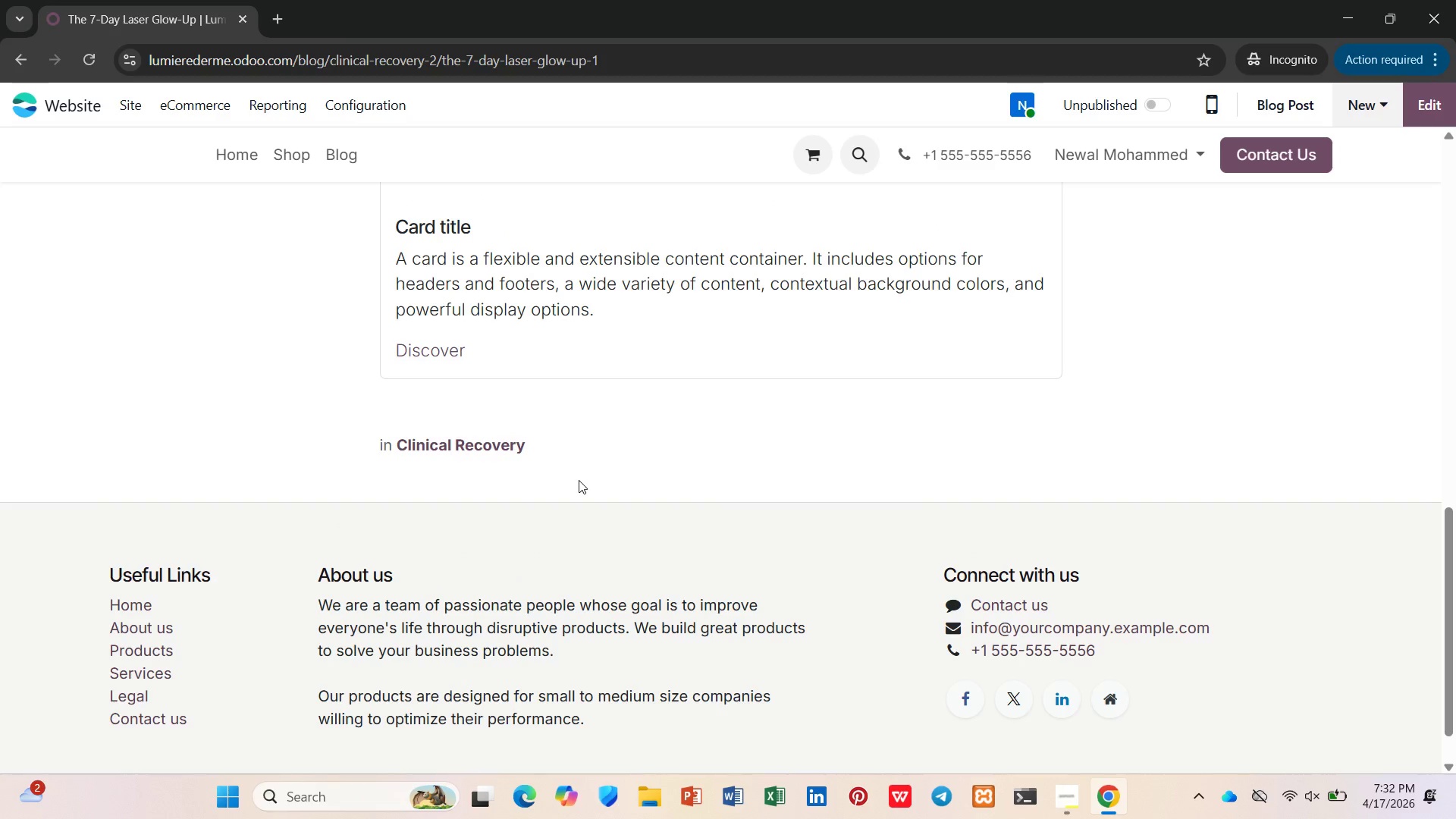 
left_click([580, 341])
 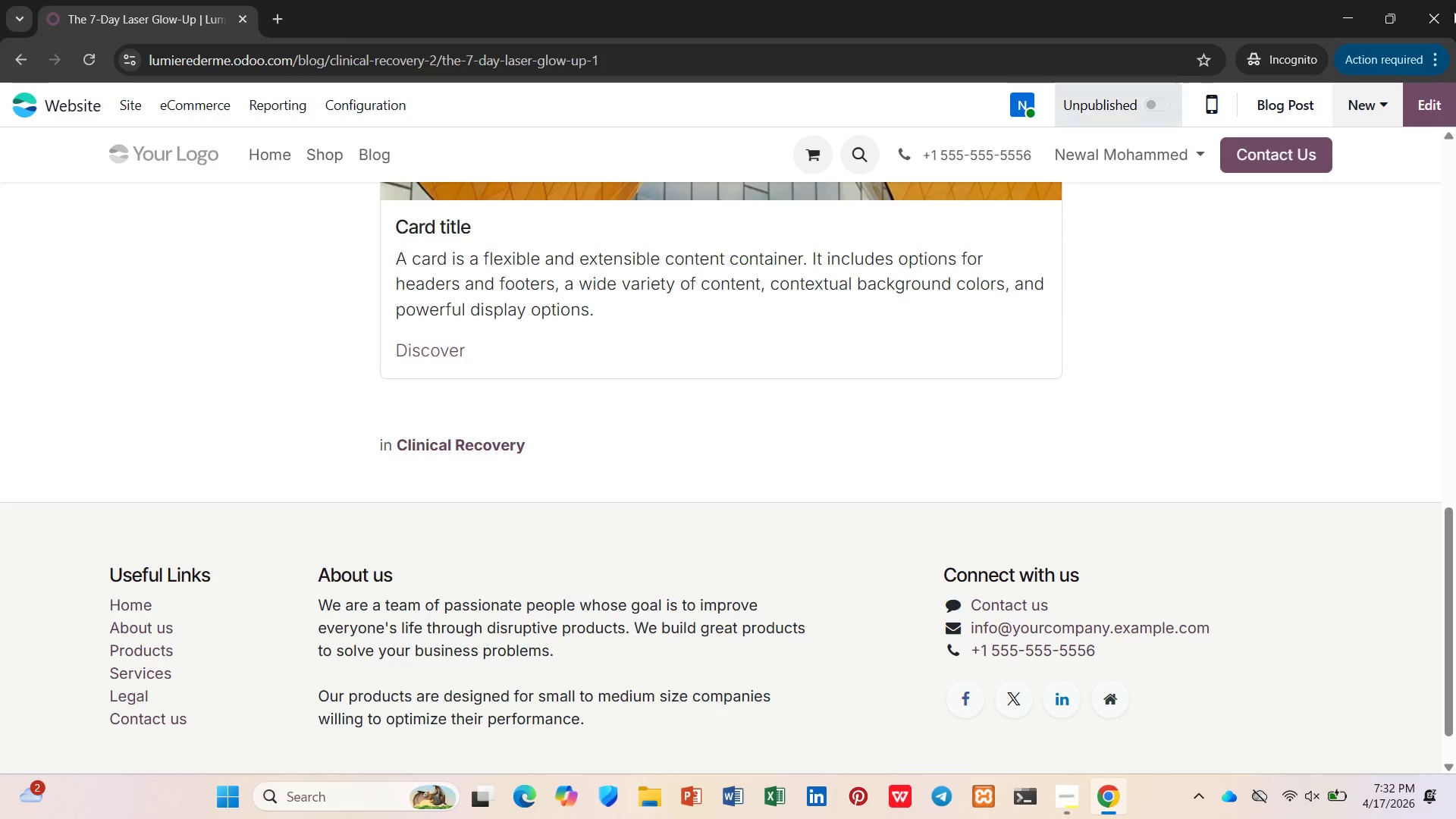 
left_click([1448, 101])
 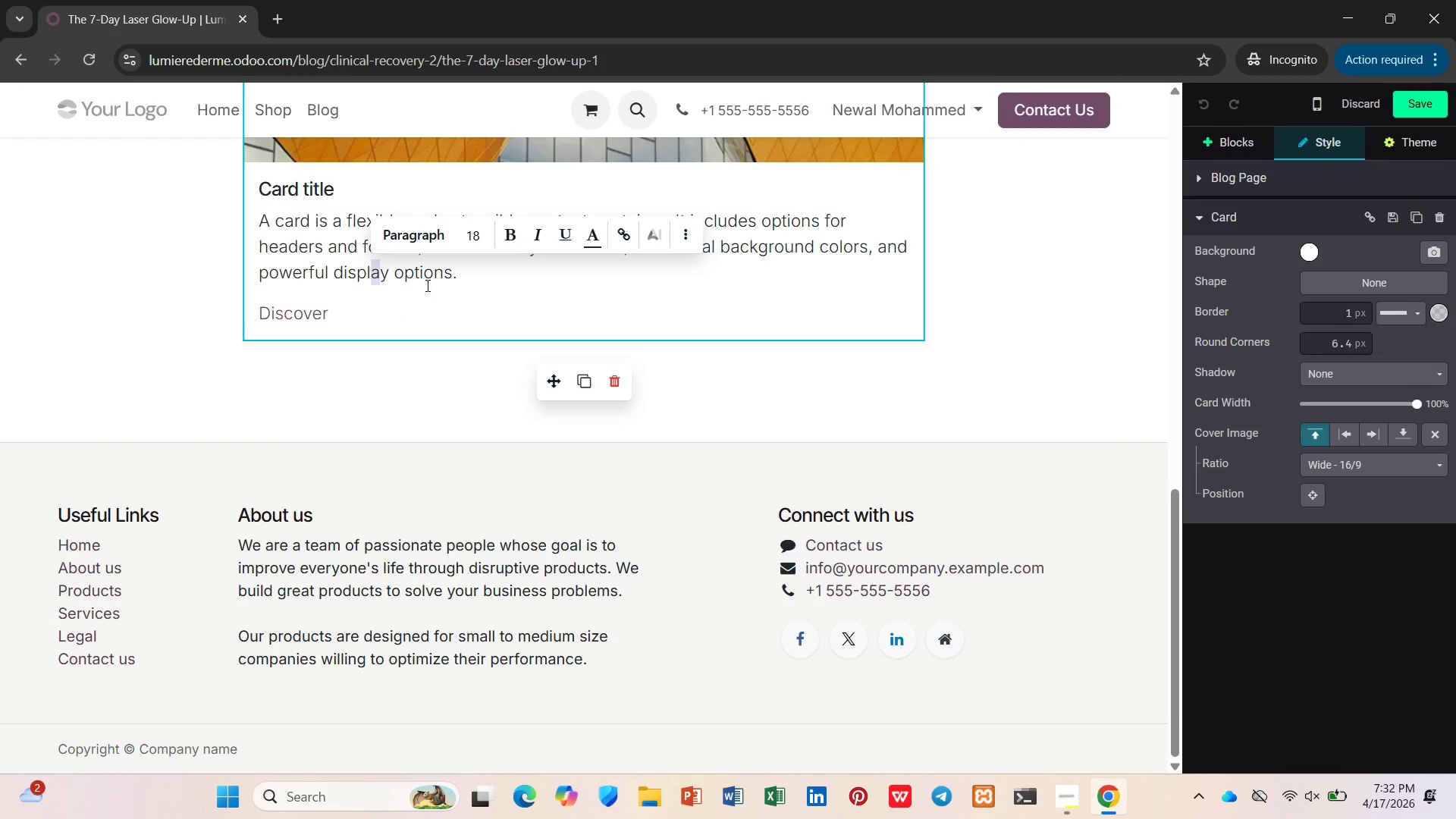 
left_click([627, 317])
 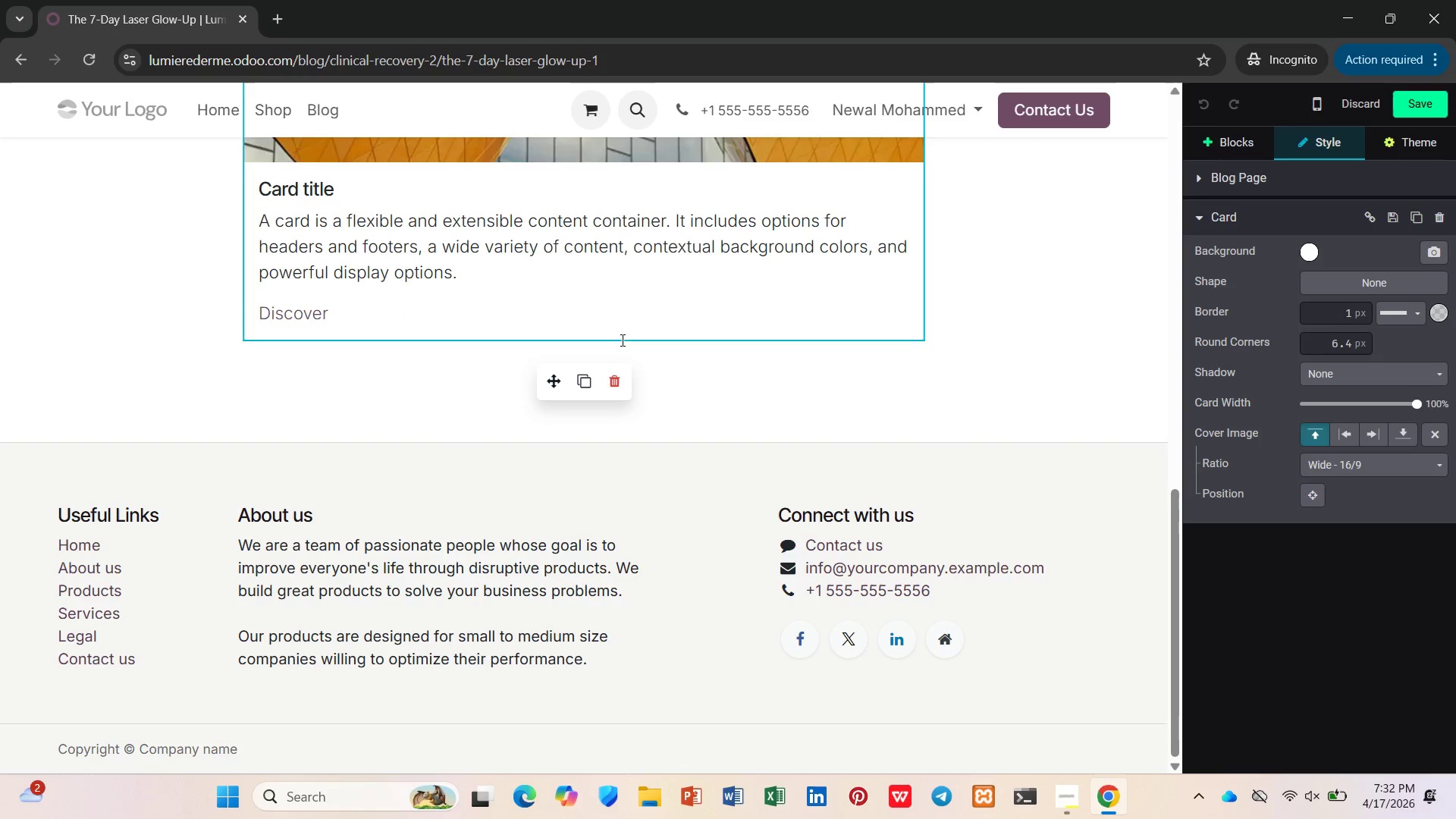 
scroll: coordinate [621, 339], scroll_direction: up, amount: 2.0
 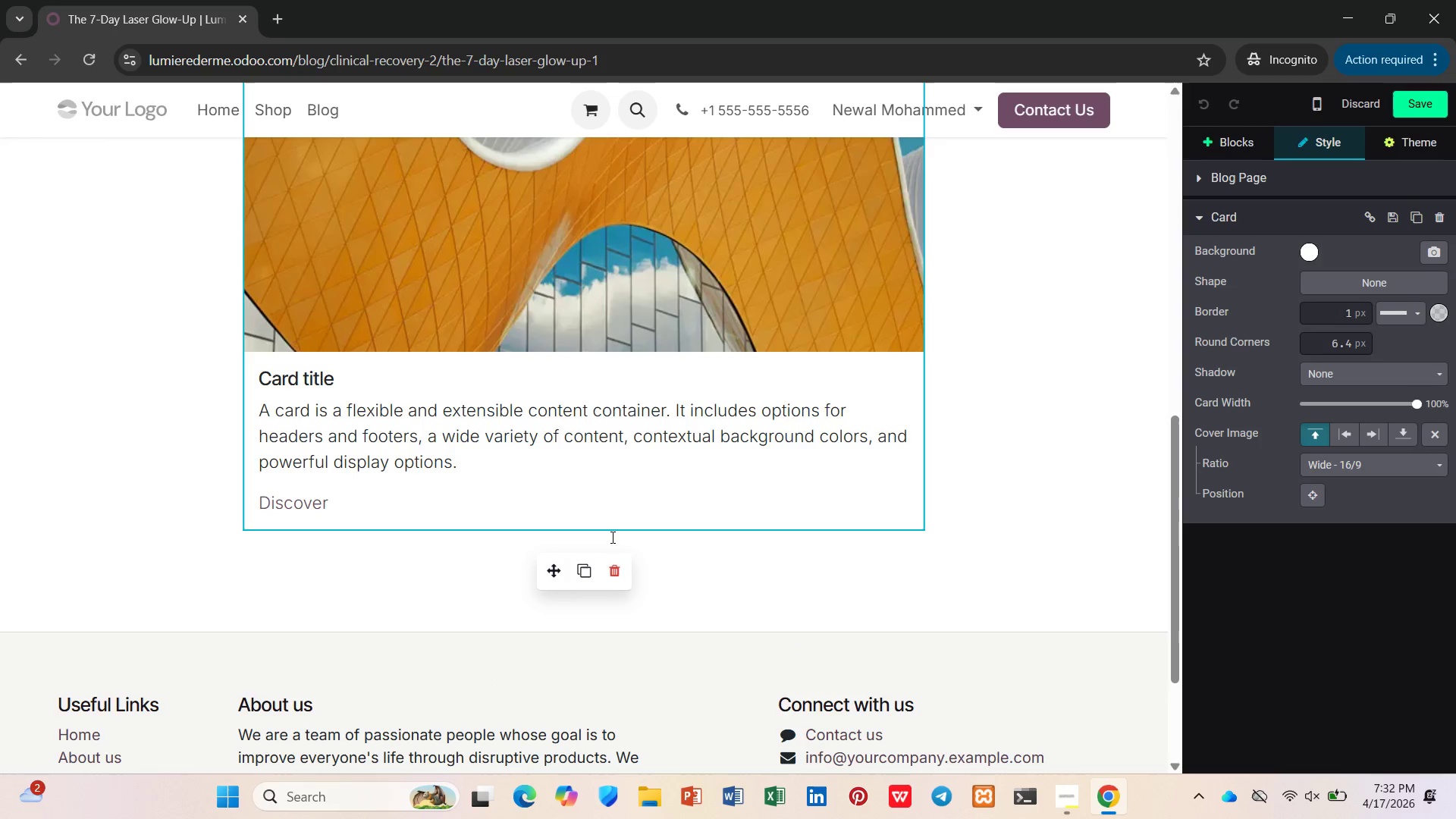 
left_click([611, 565])
 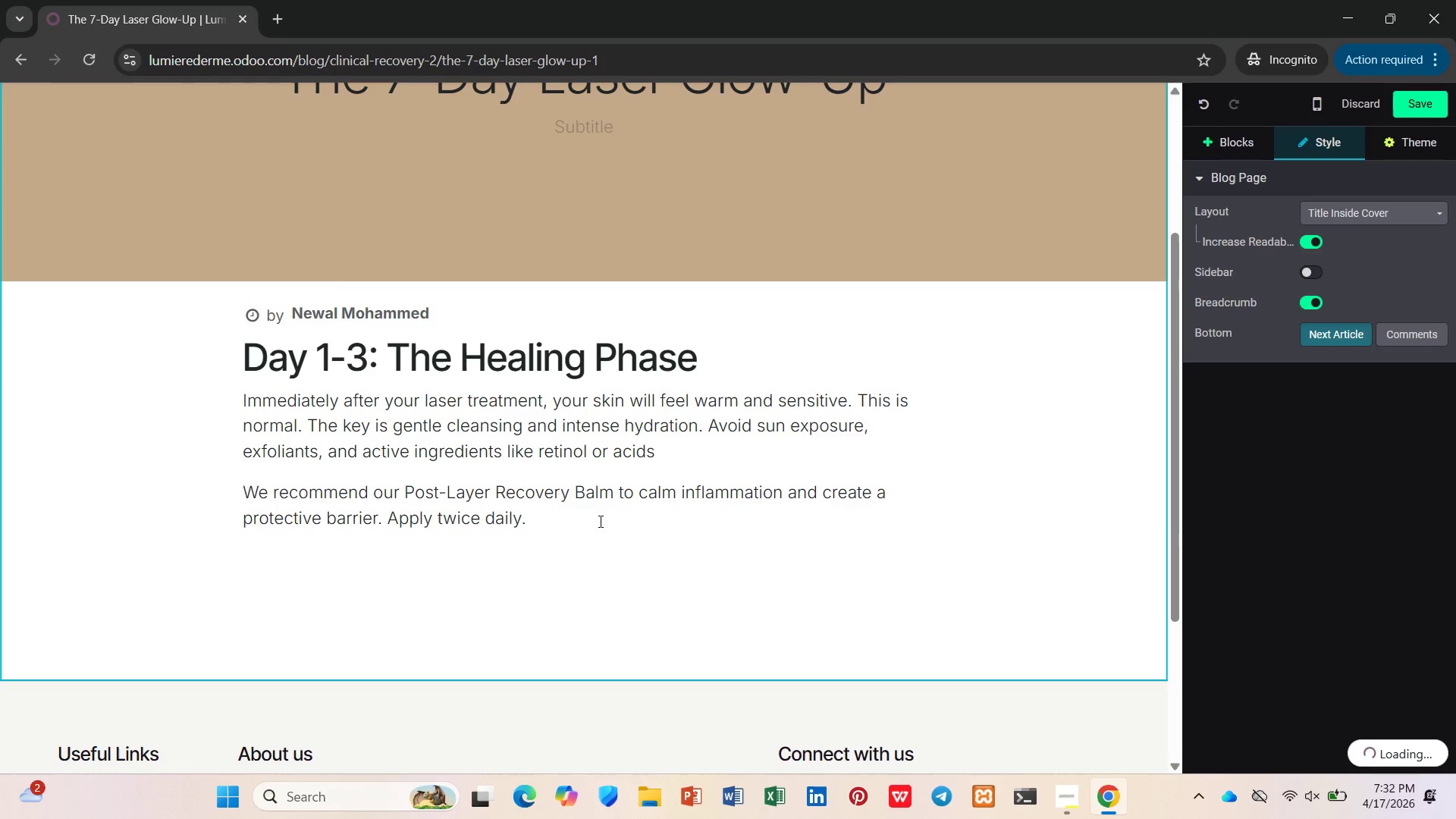 
left_click([592, 522])
 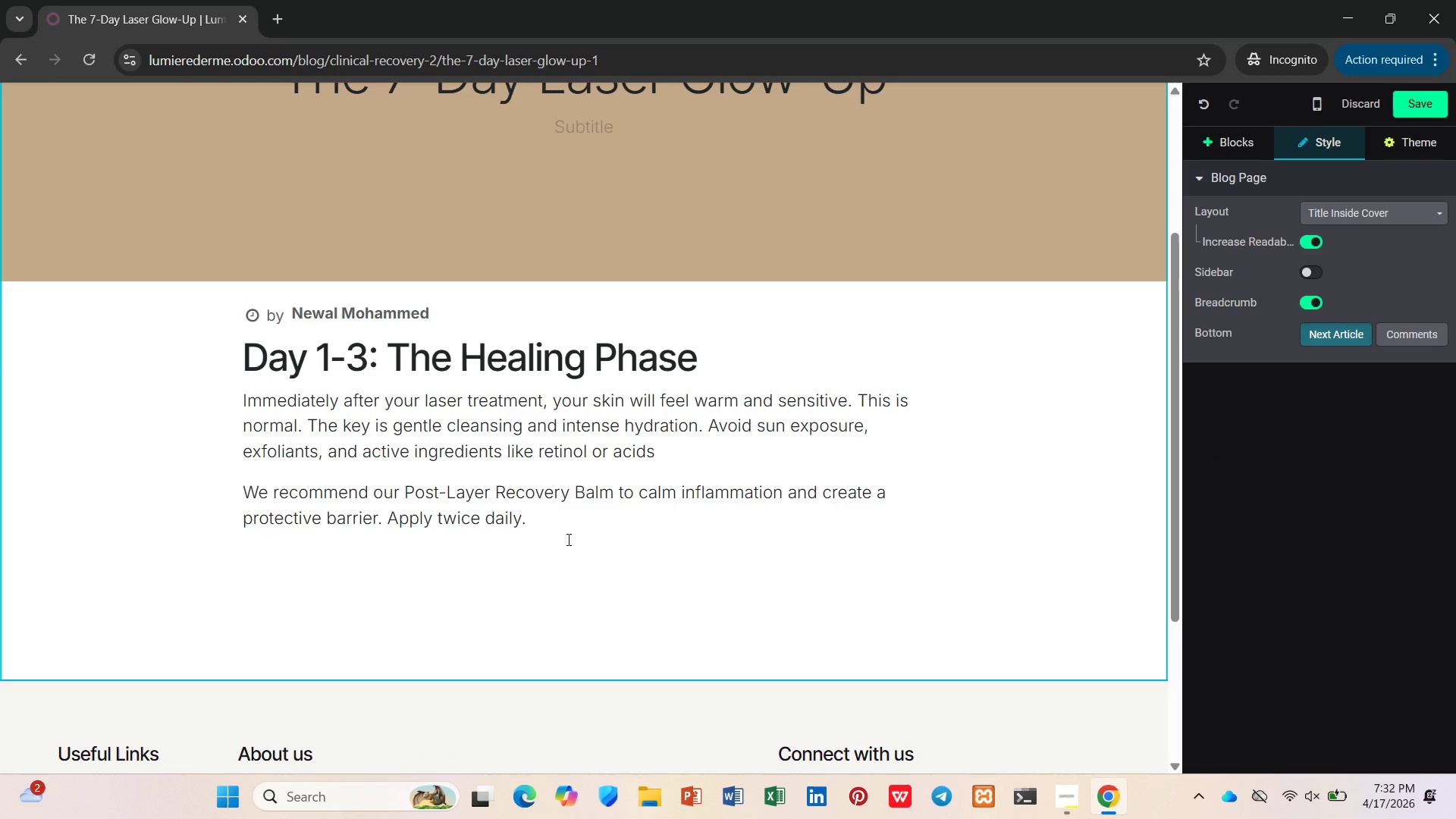 
key(Enter)
 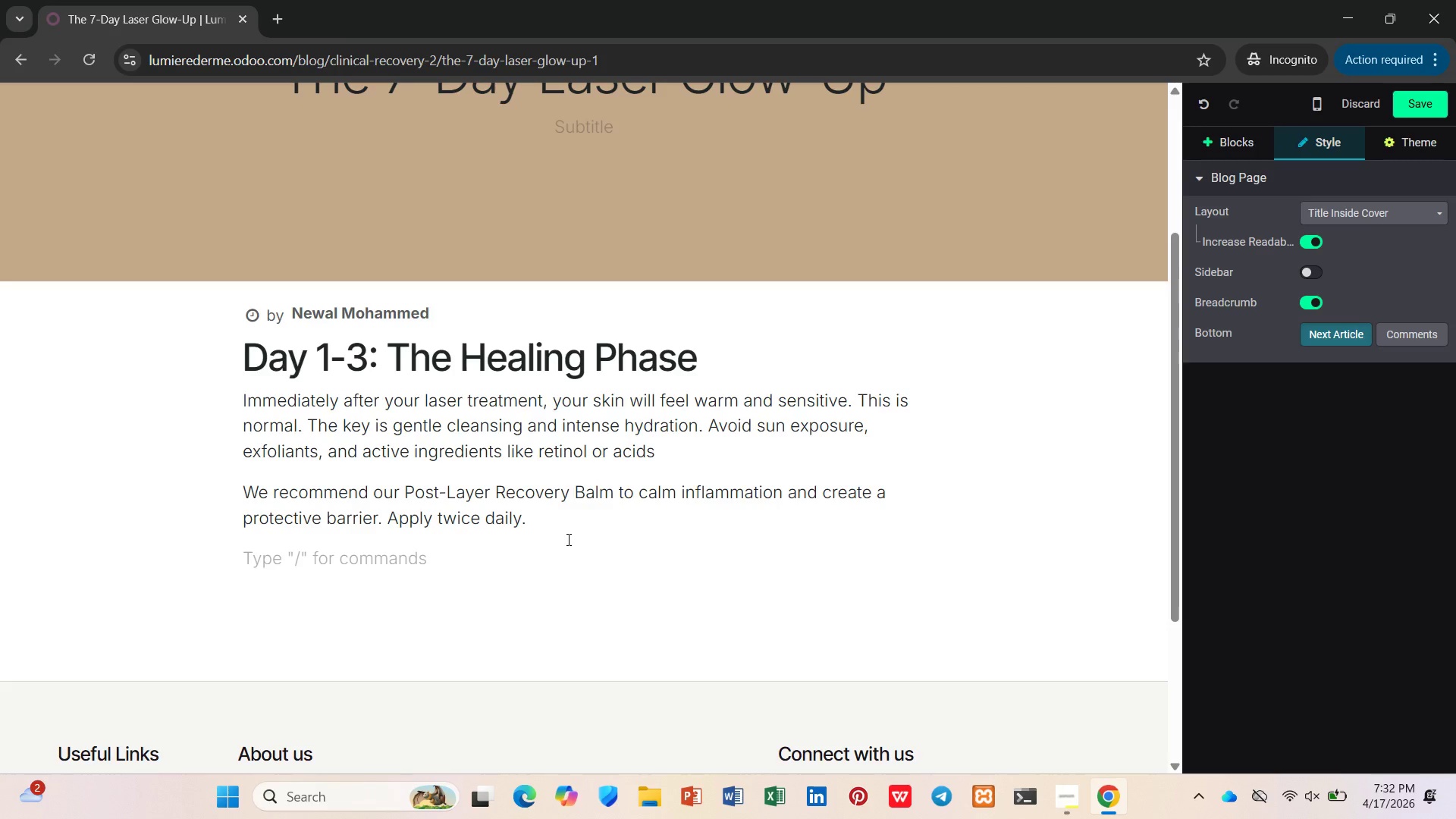 
key(BracketLeft)
 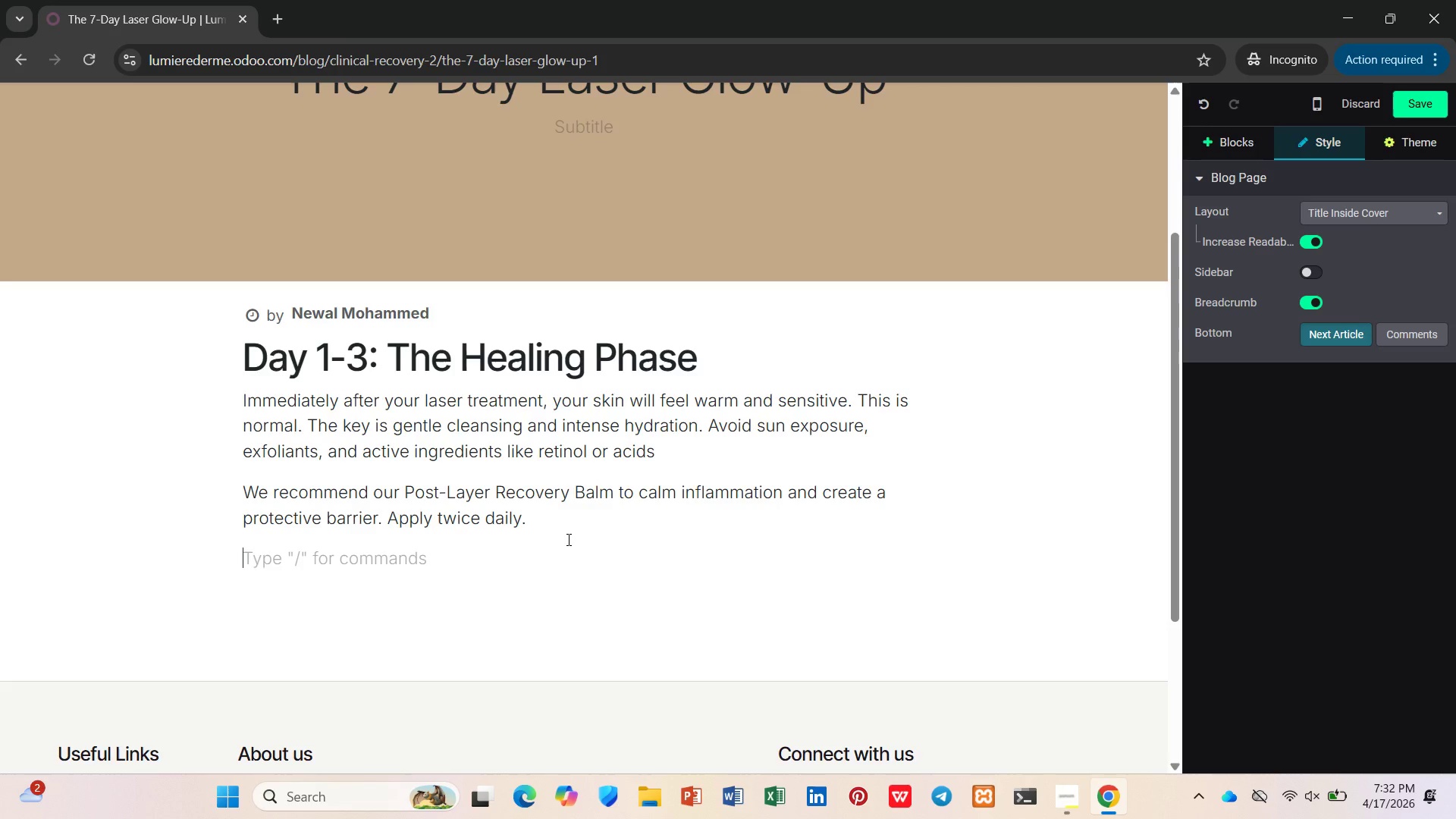 
key(Backspace)
 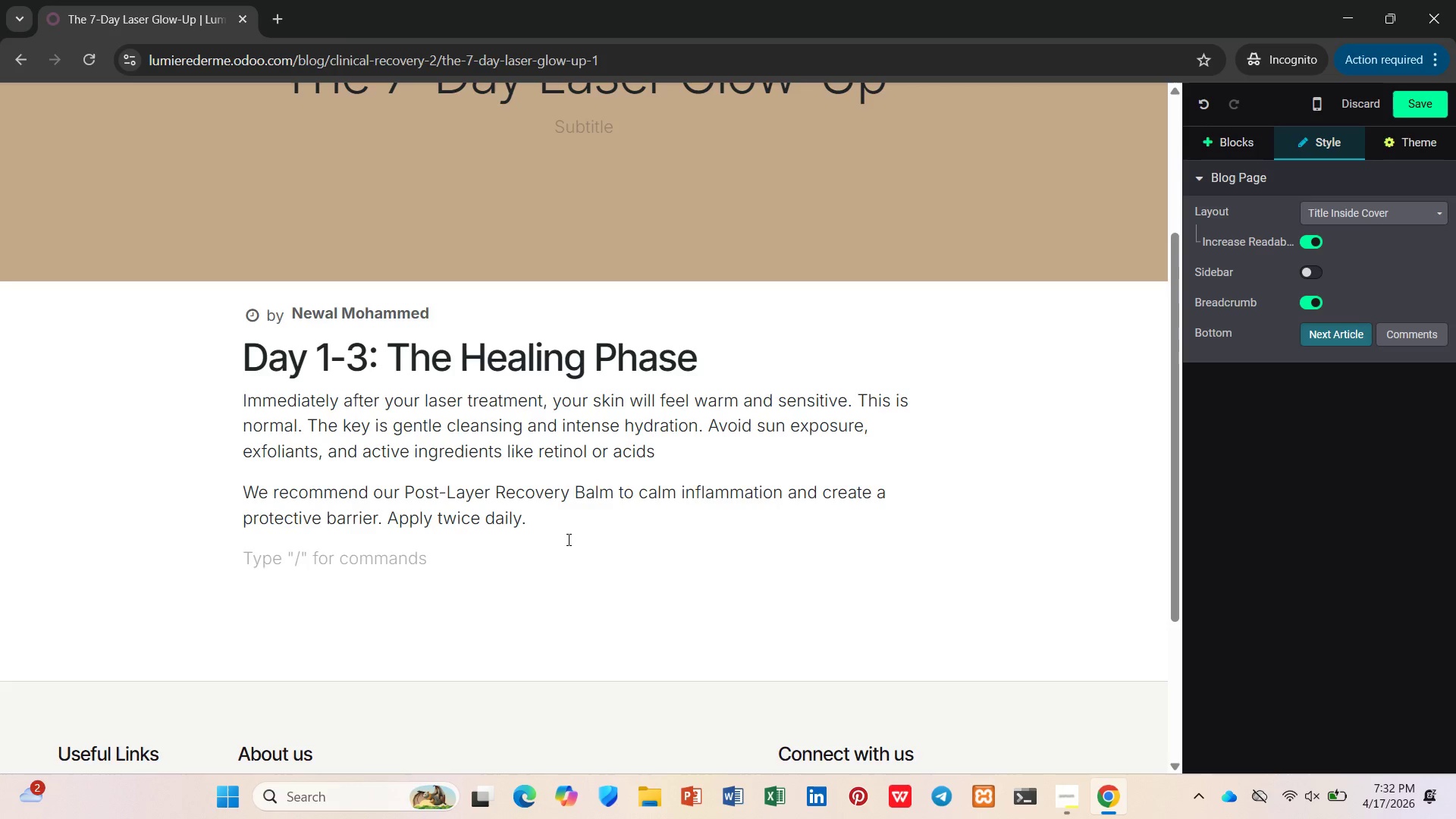 
key(BracketLeft)
 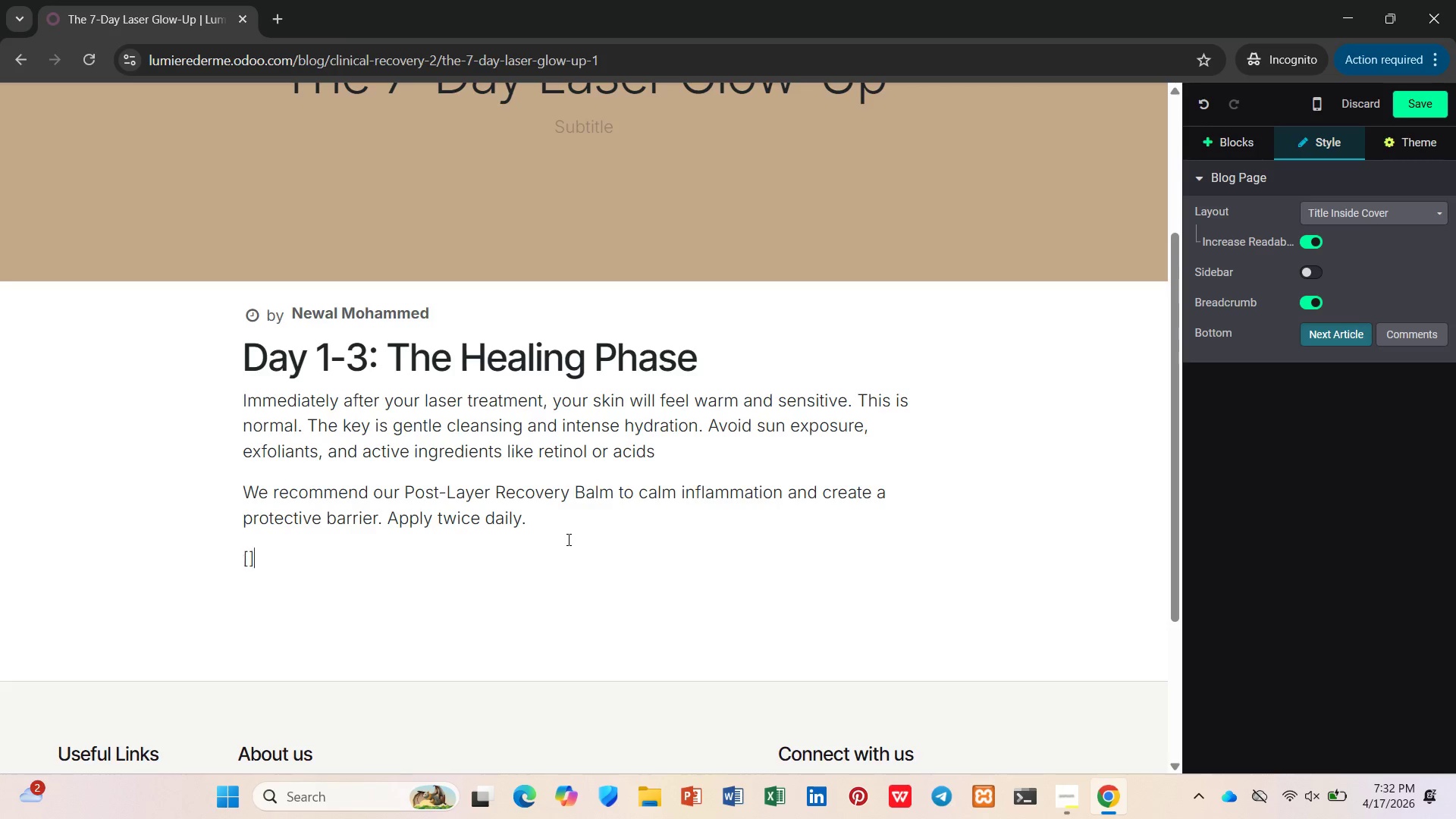 
key(BracketRight)
 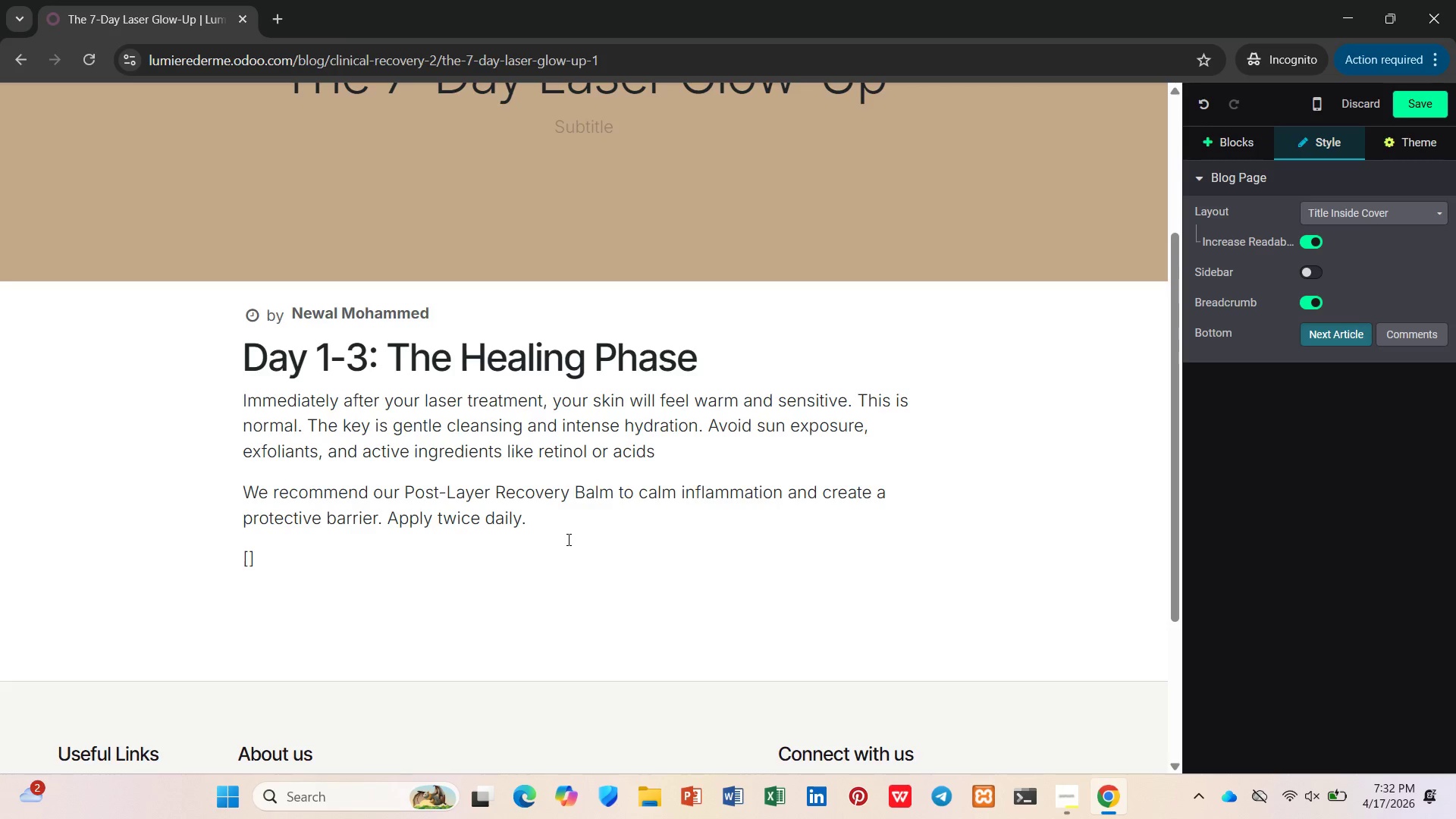 
key(ArrowLeft)
 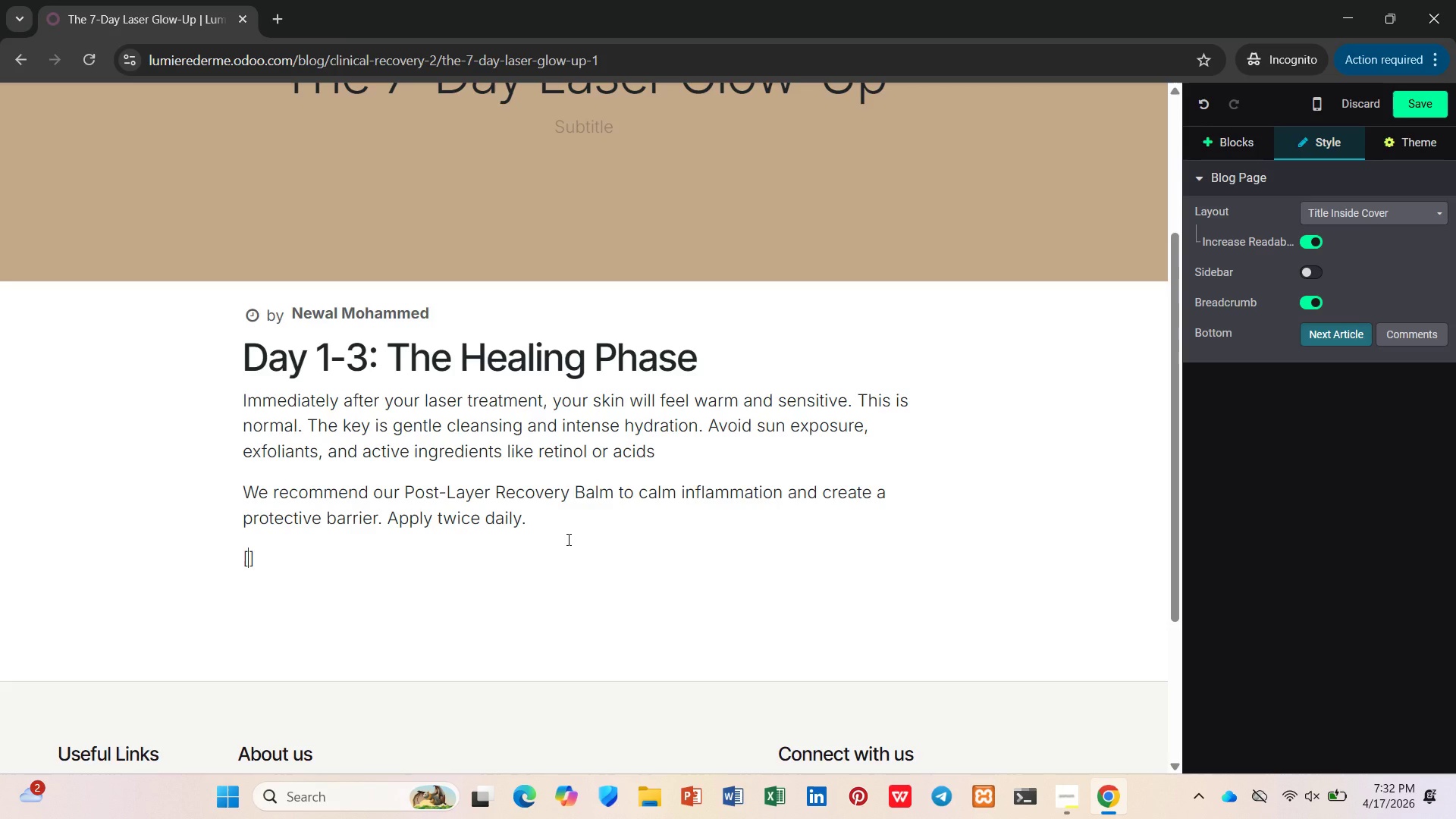 
hold_key(key=ShiftLeft, duration=1.09)
 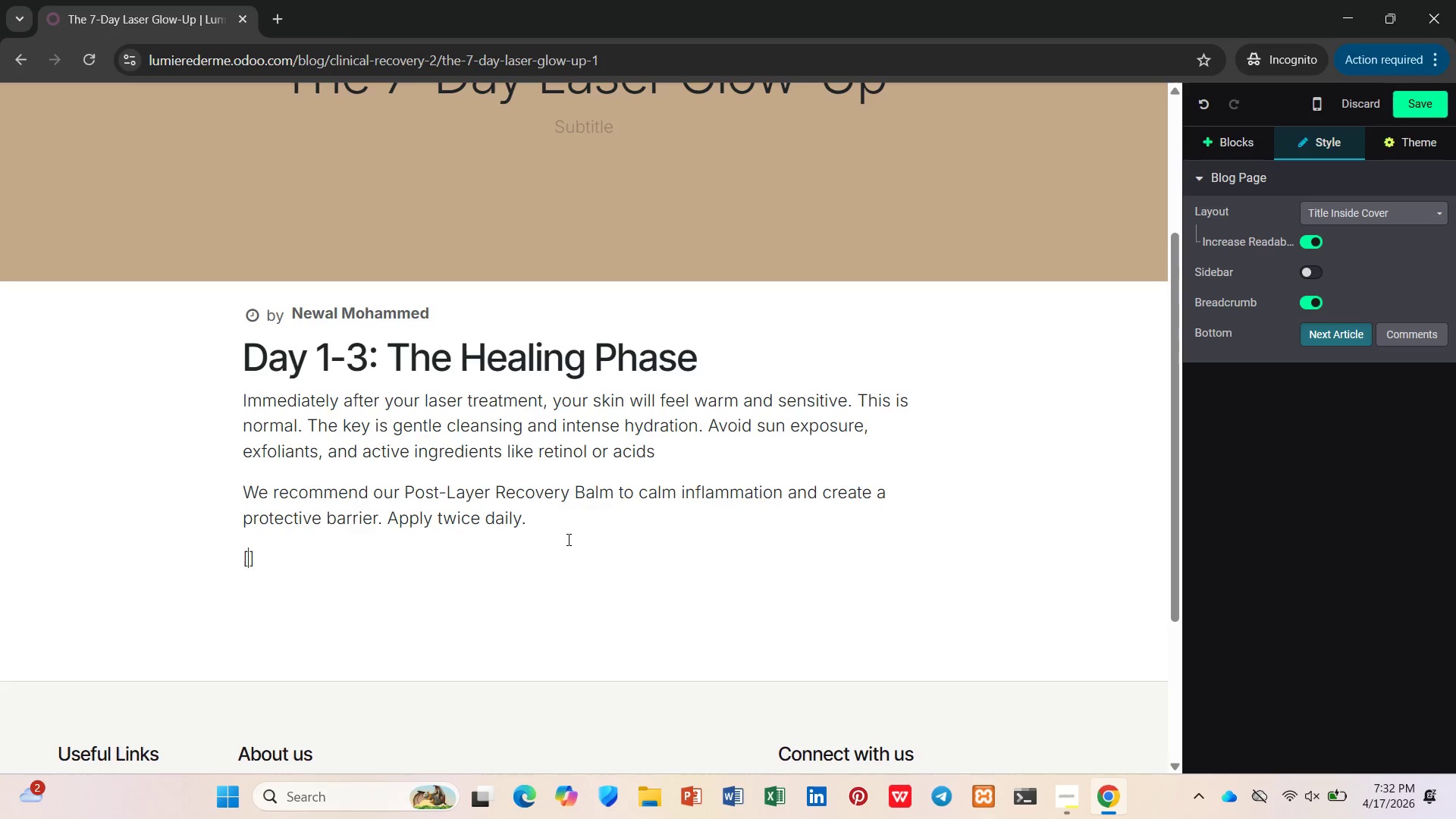 
type(INSERT PRODUCT SNIPPET )
key(Backspace)
type(: H)
key(Backspace)
type(hy)
key(Backspace)
type(yaluronic Serum)
 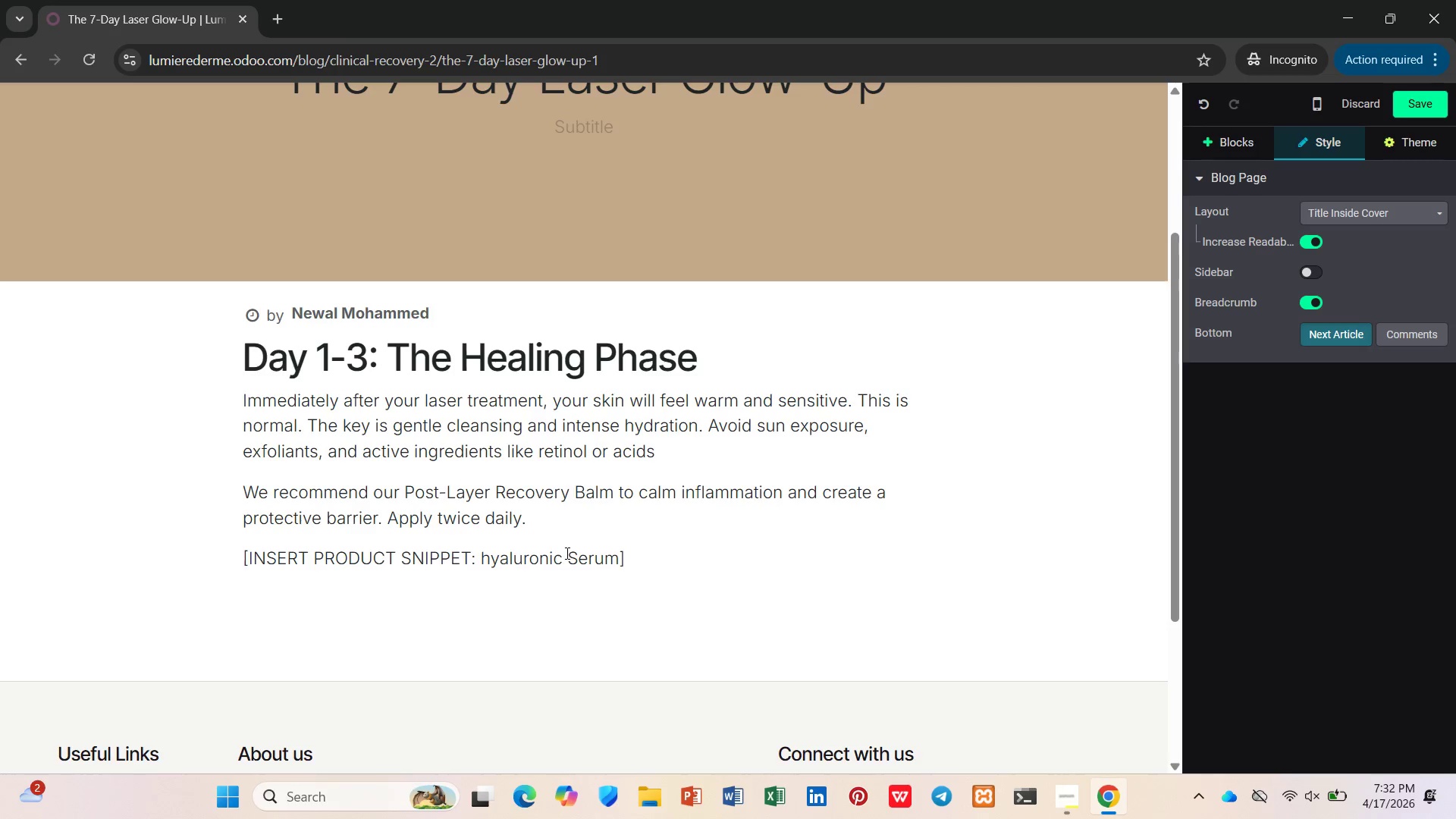 
left_click([491, 561])
 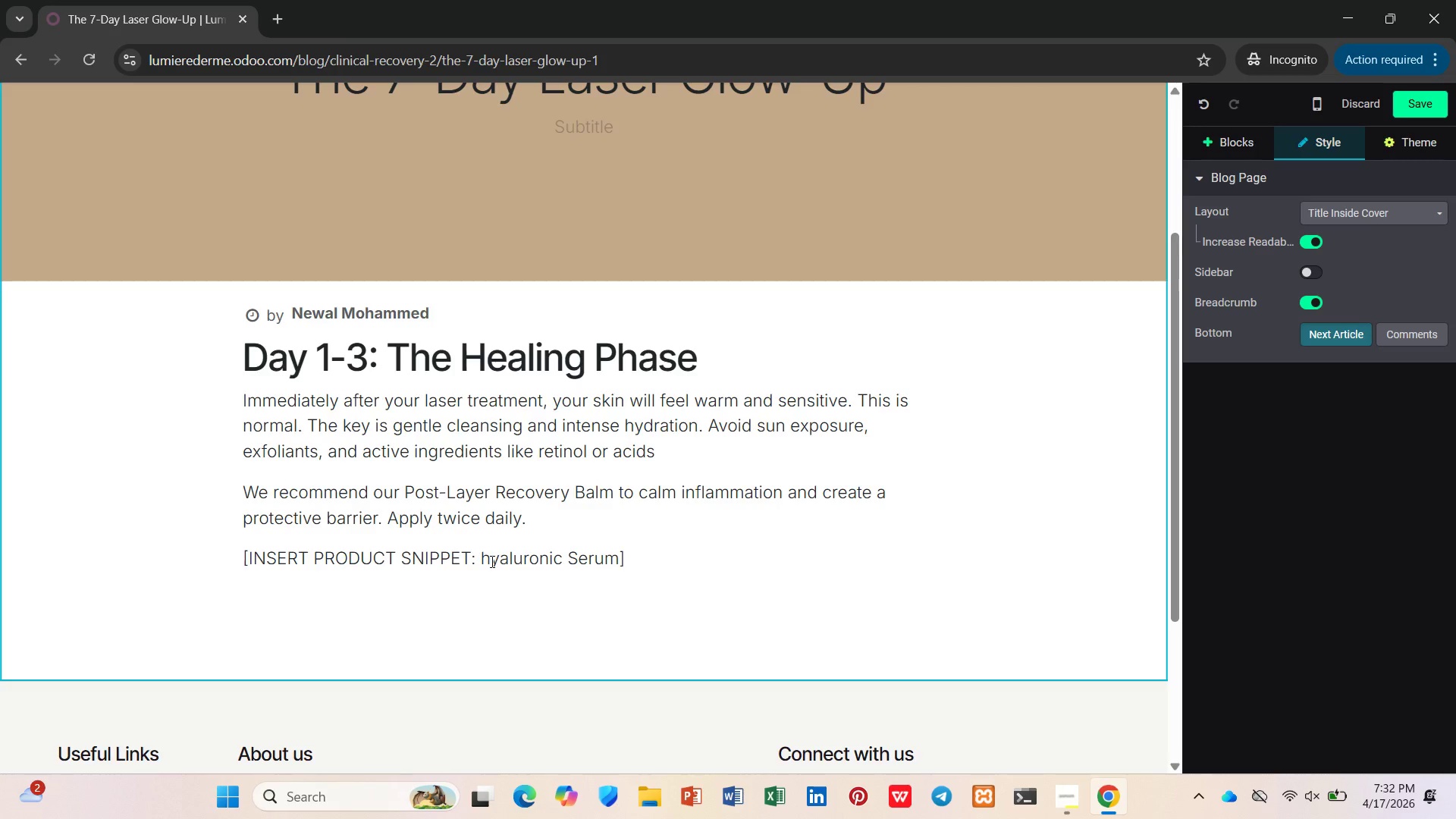 
key(Backspace)
 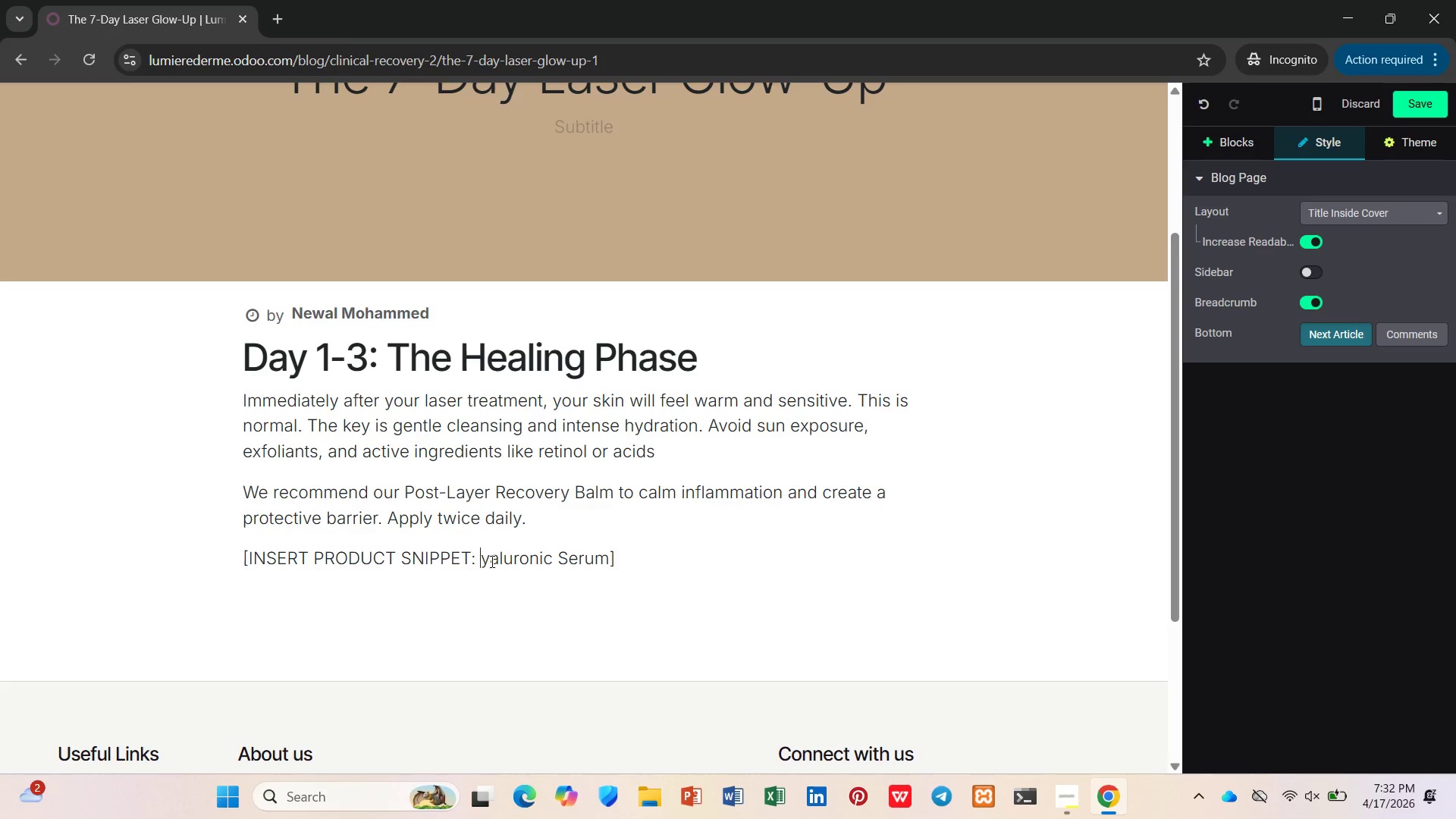 
key(Shift+H)
 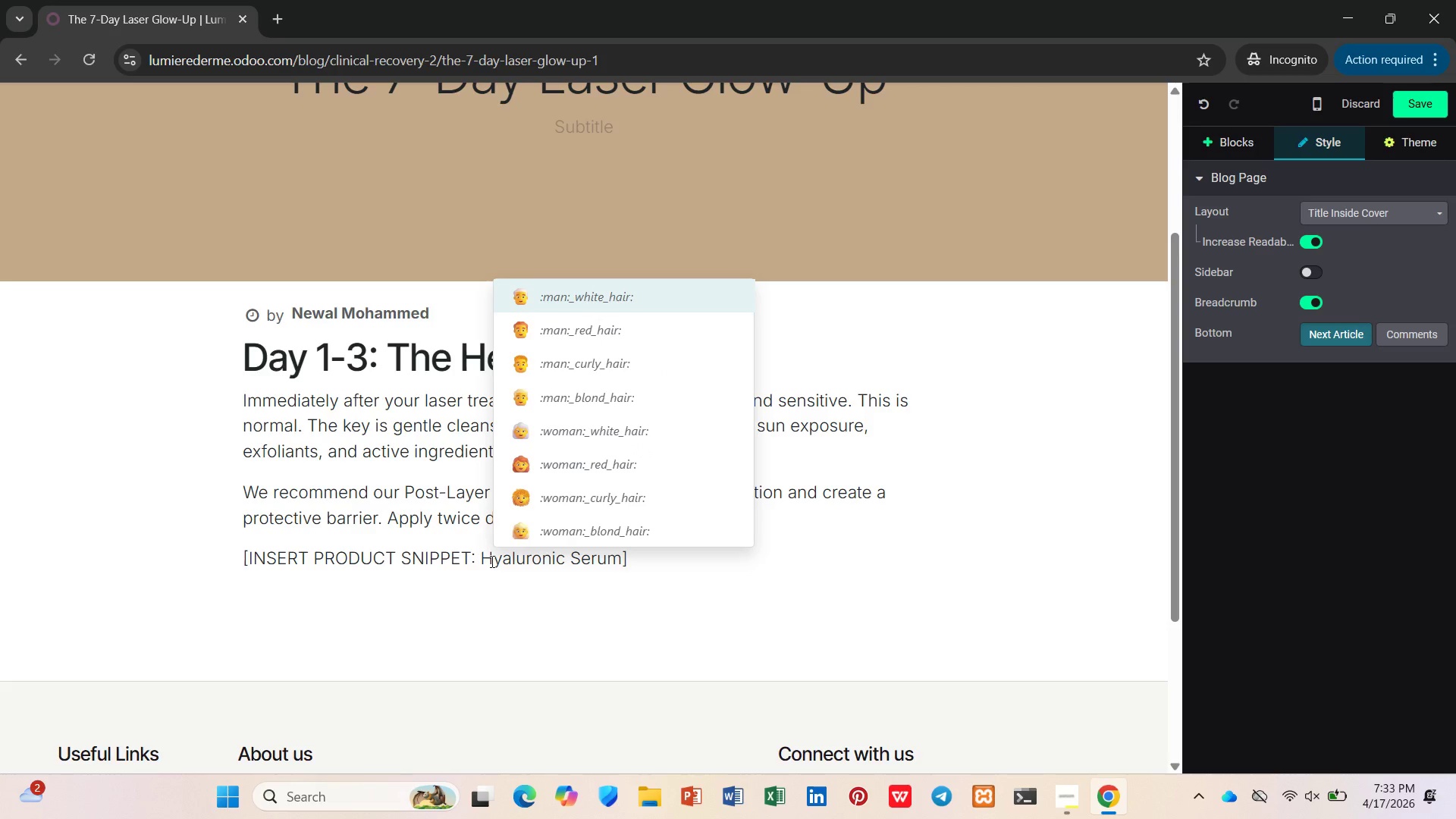 
wait(9.12)
 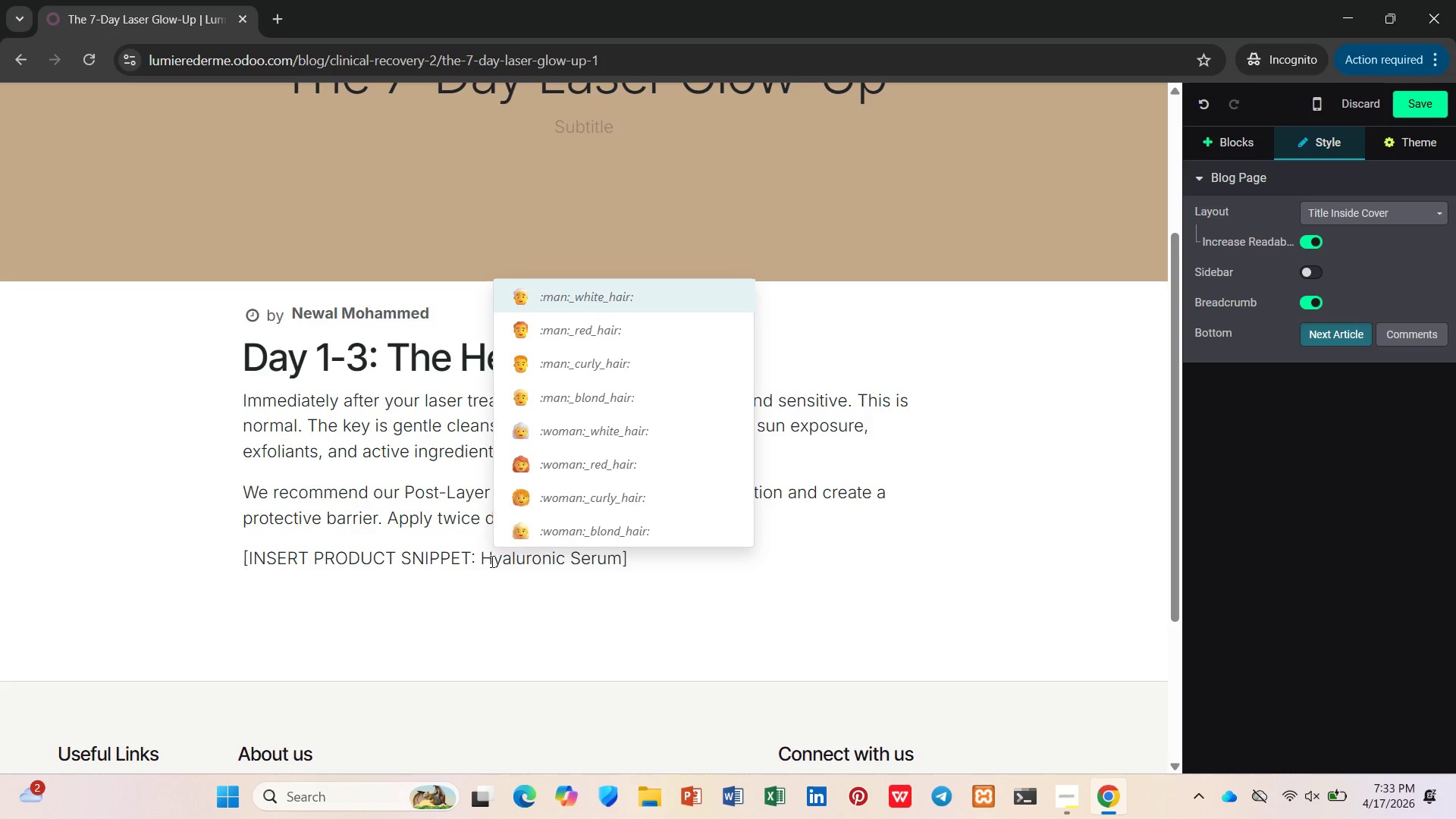 
left_click([660, 581])
 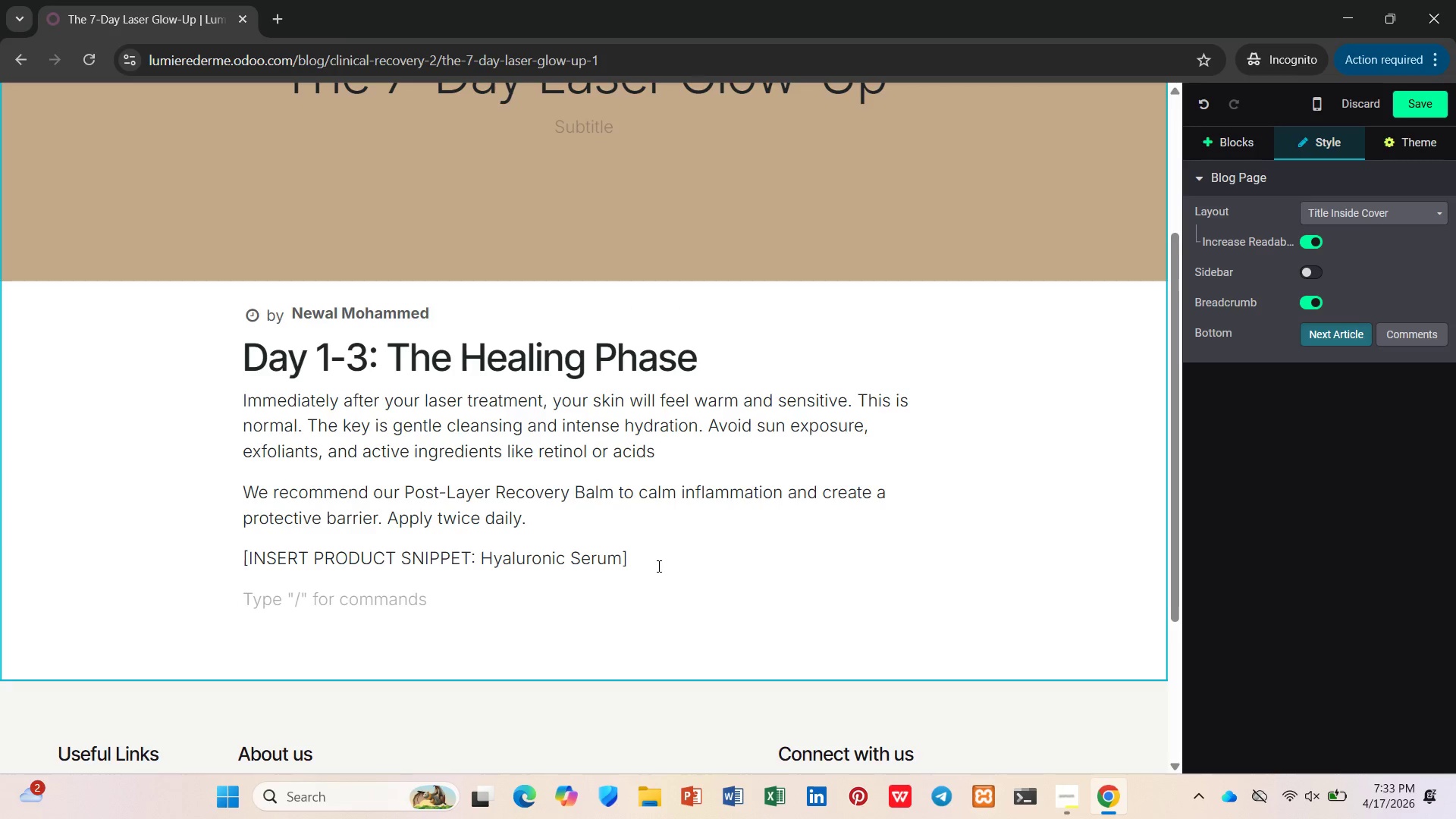 
left_click([657, 566])
 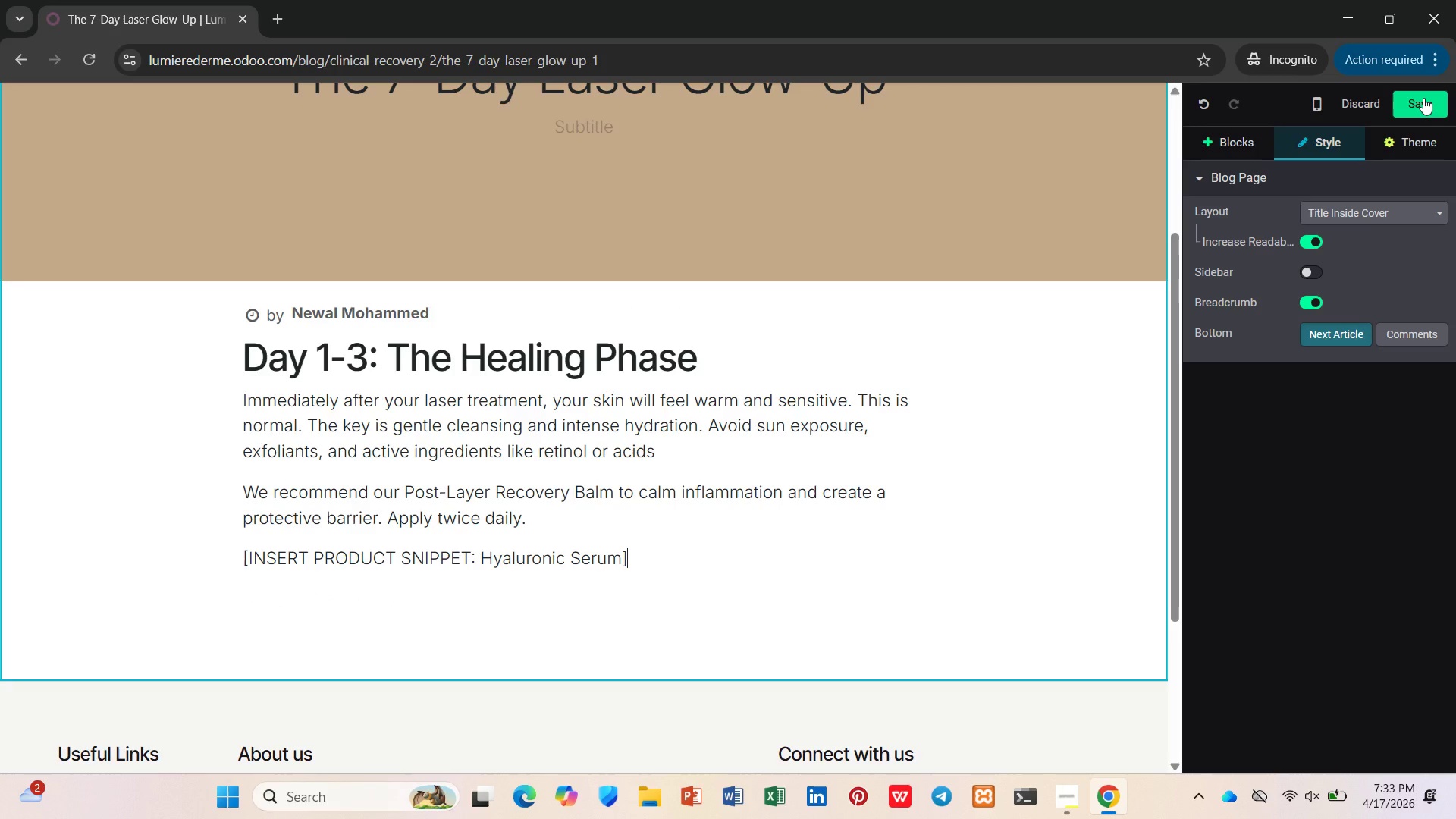 
left_click([1423, 98])
 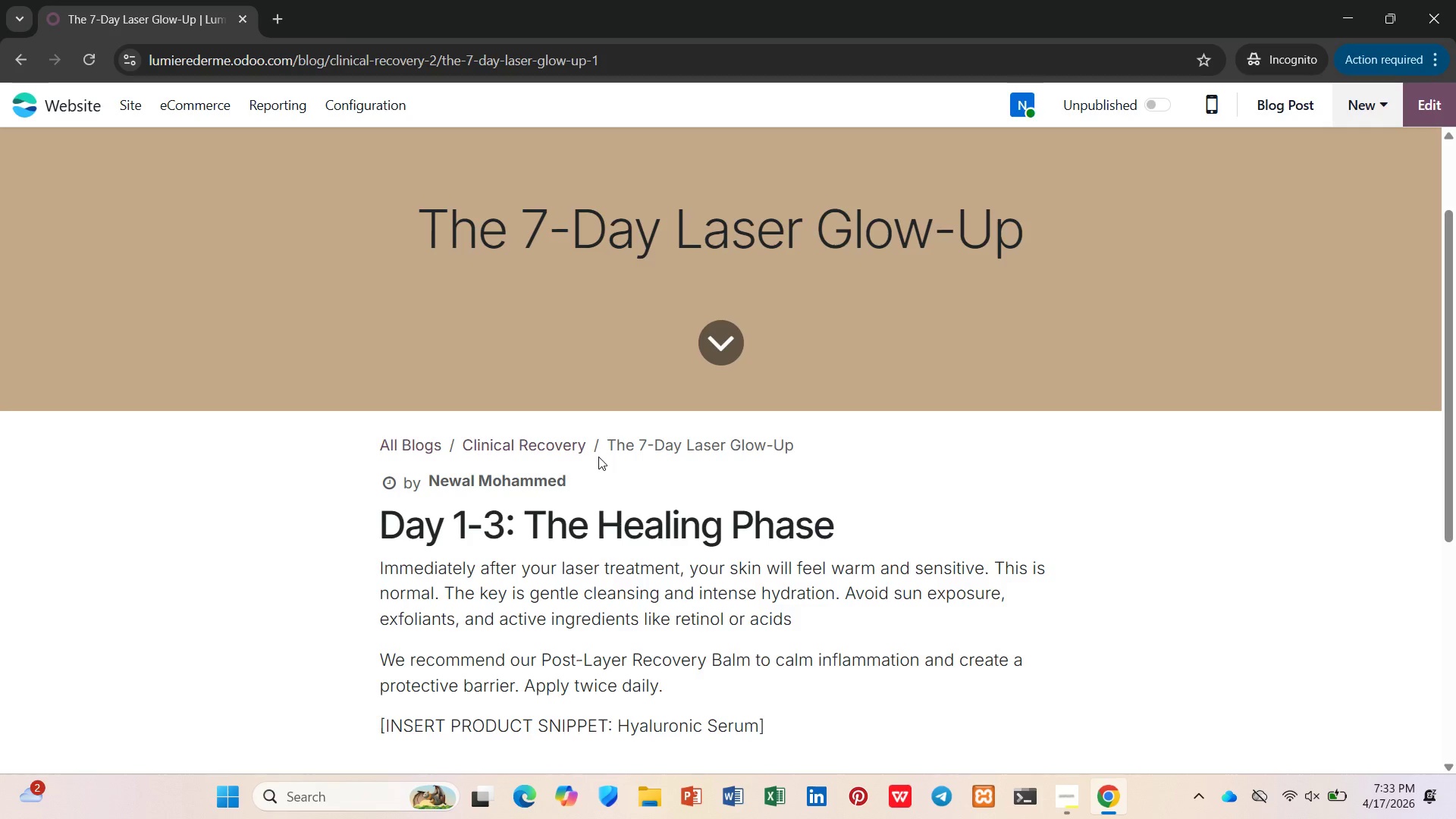 
wait(10.05)
 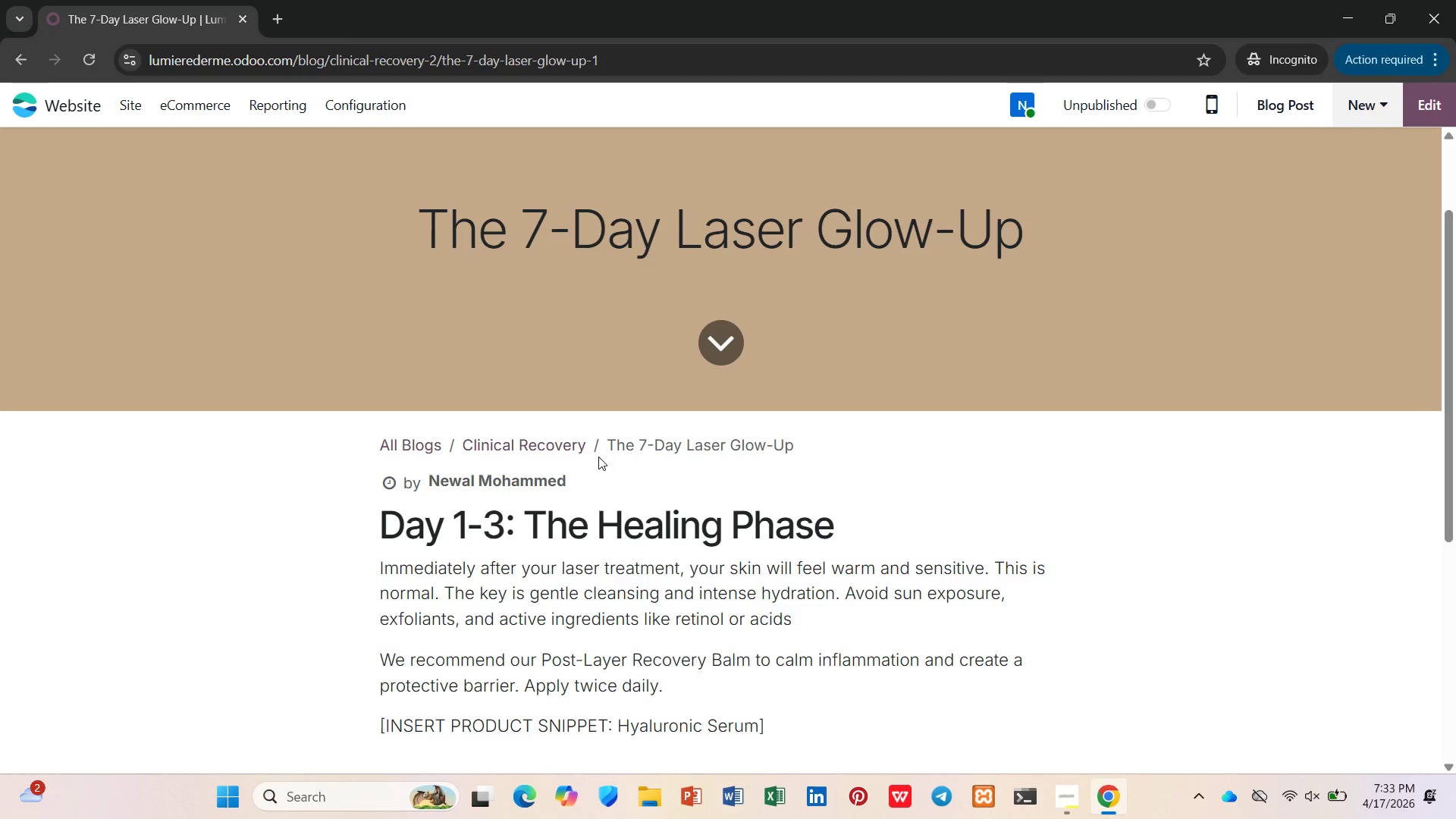 
scroll: coordinate [689, 566], scroll_direction: down, amount: 3.0
 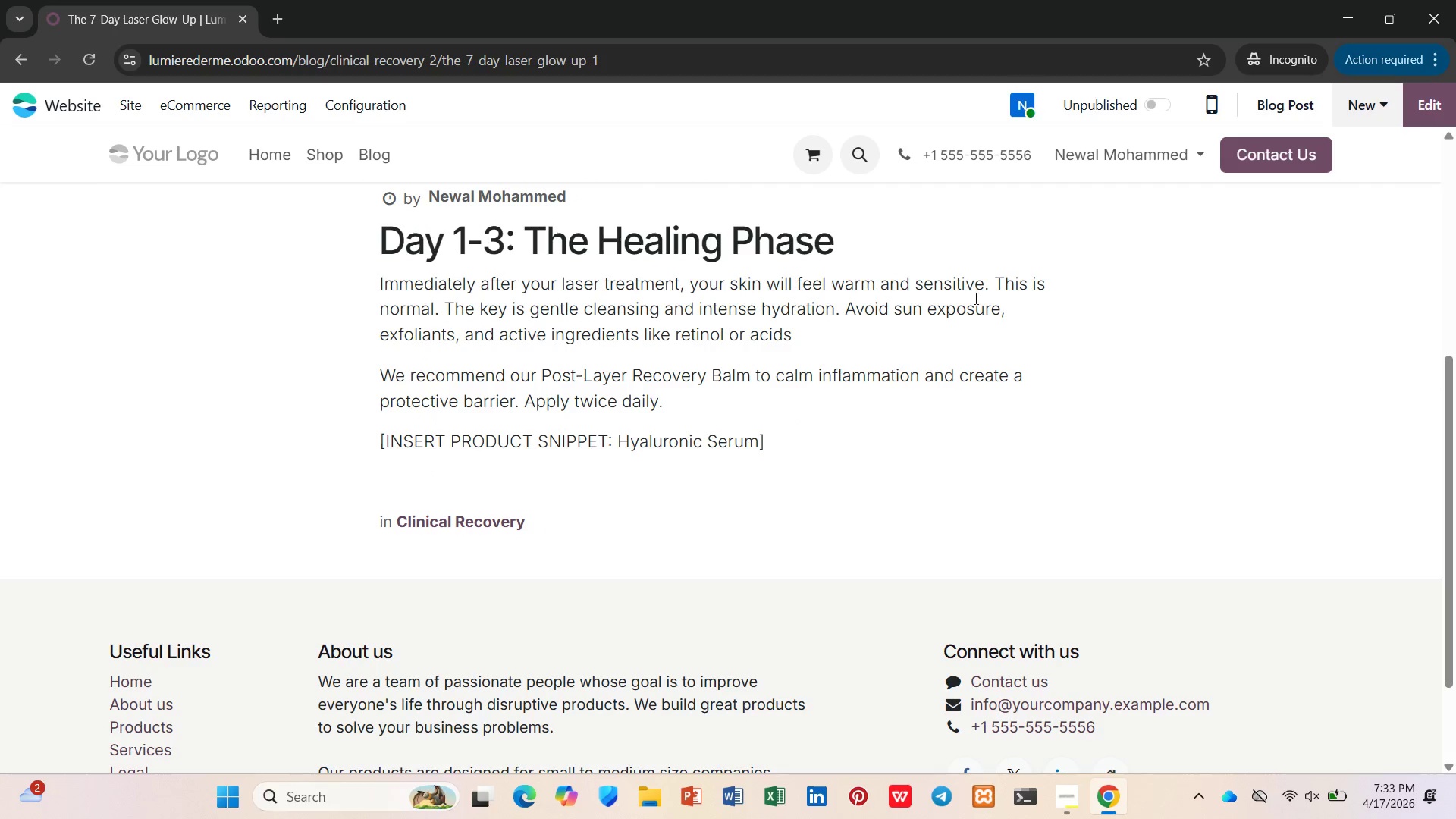 
left_click([1429, 96])
 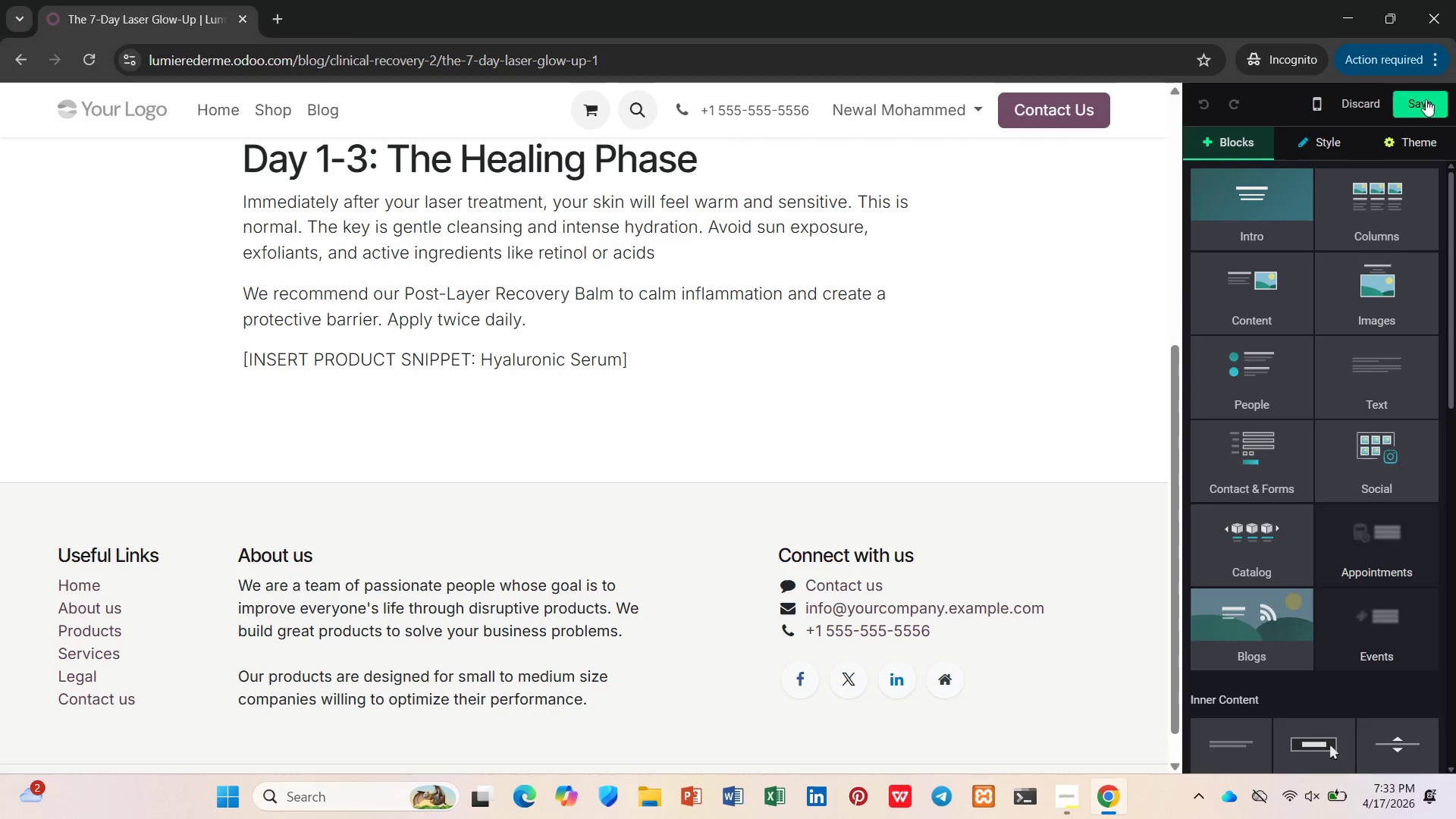 
wait(10.11)
 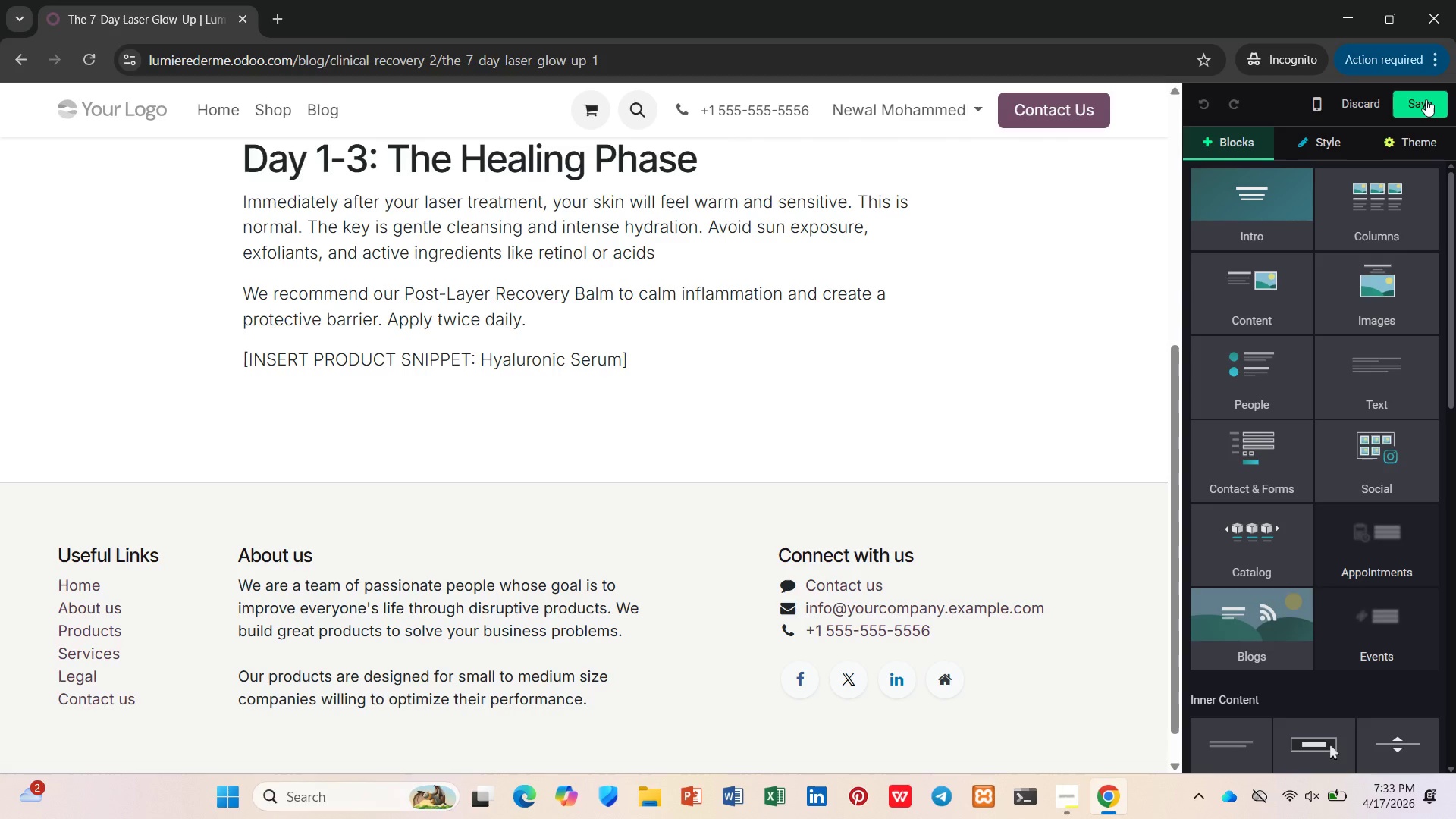 
left_click([1282, 284])
 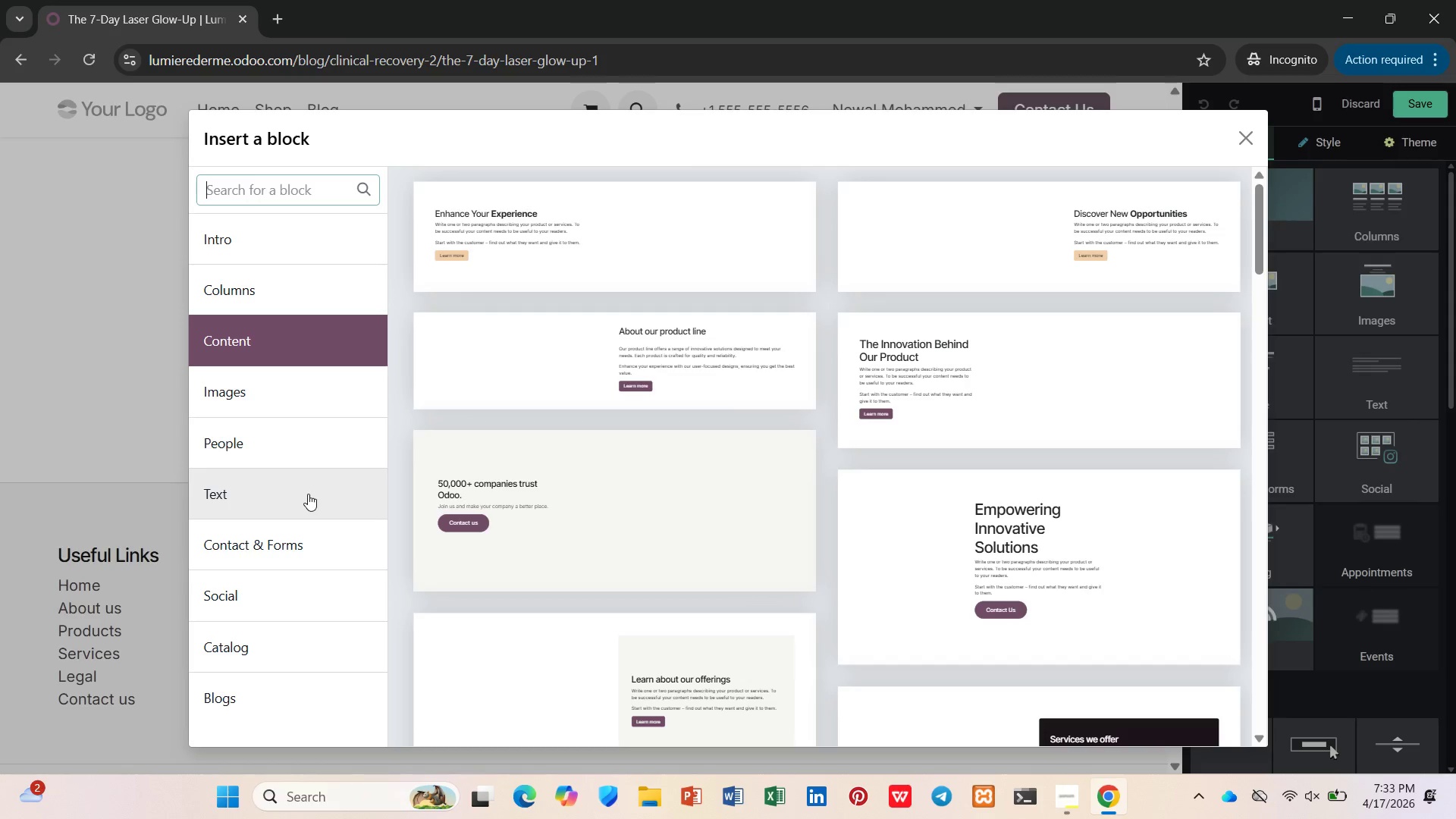 
left_click([303, 665])
 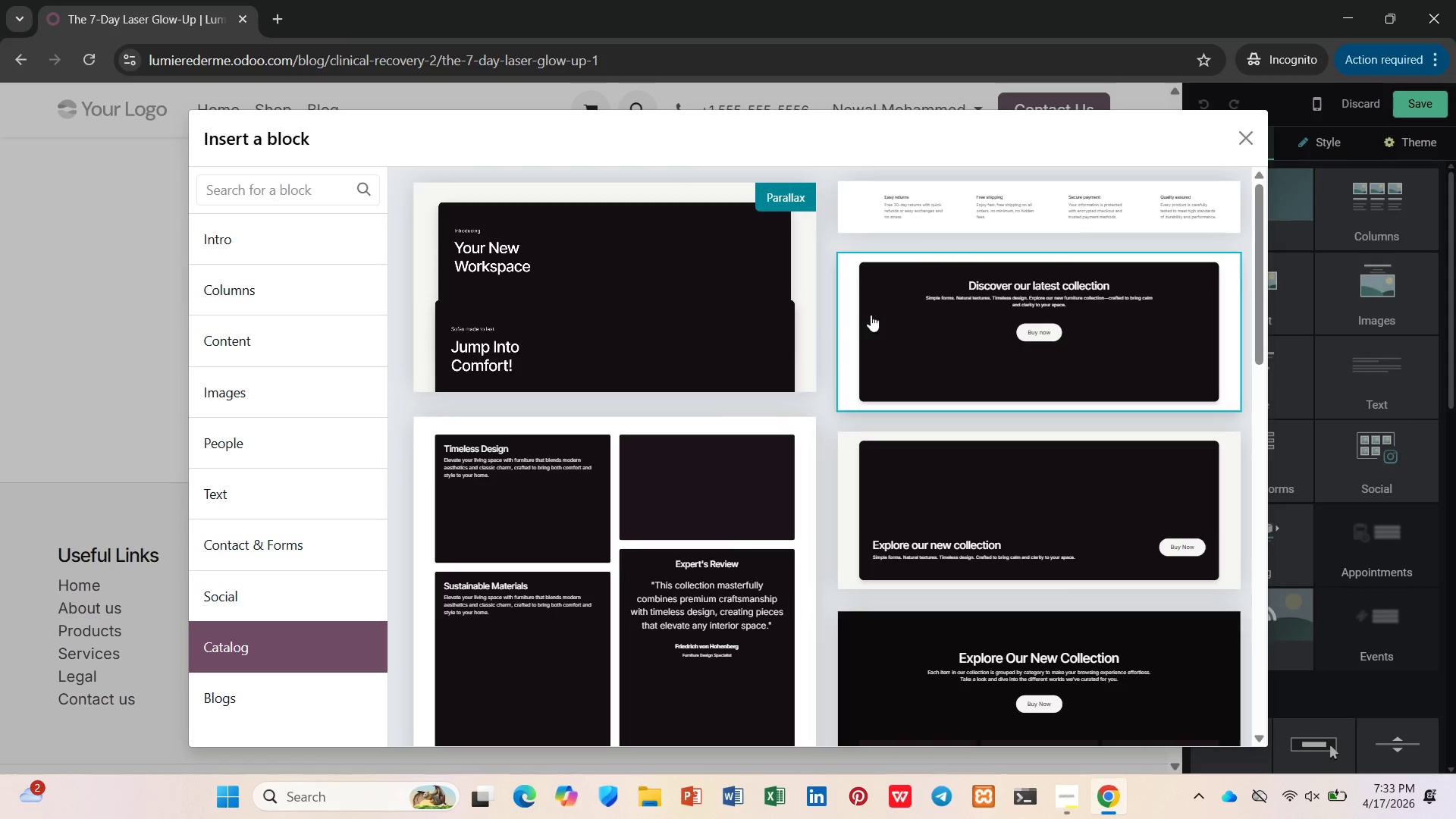 
wait(5.02)
 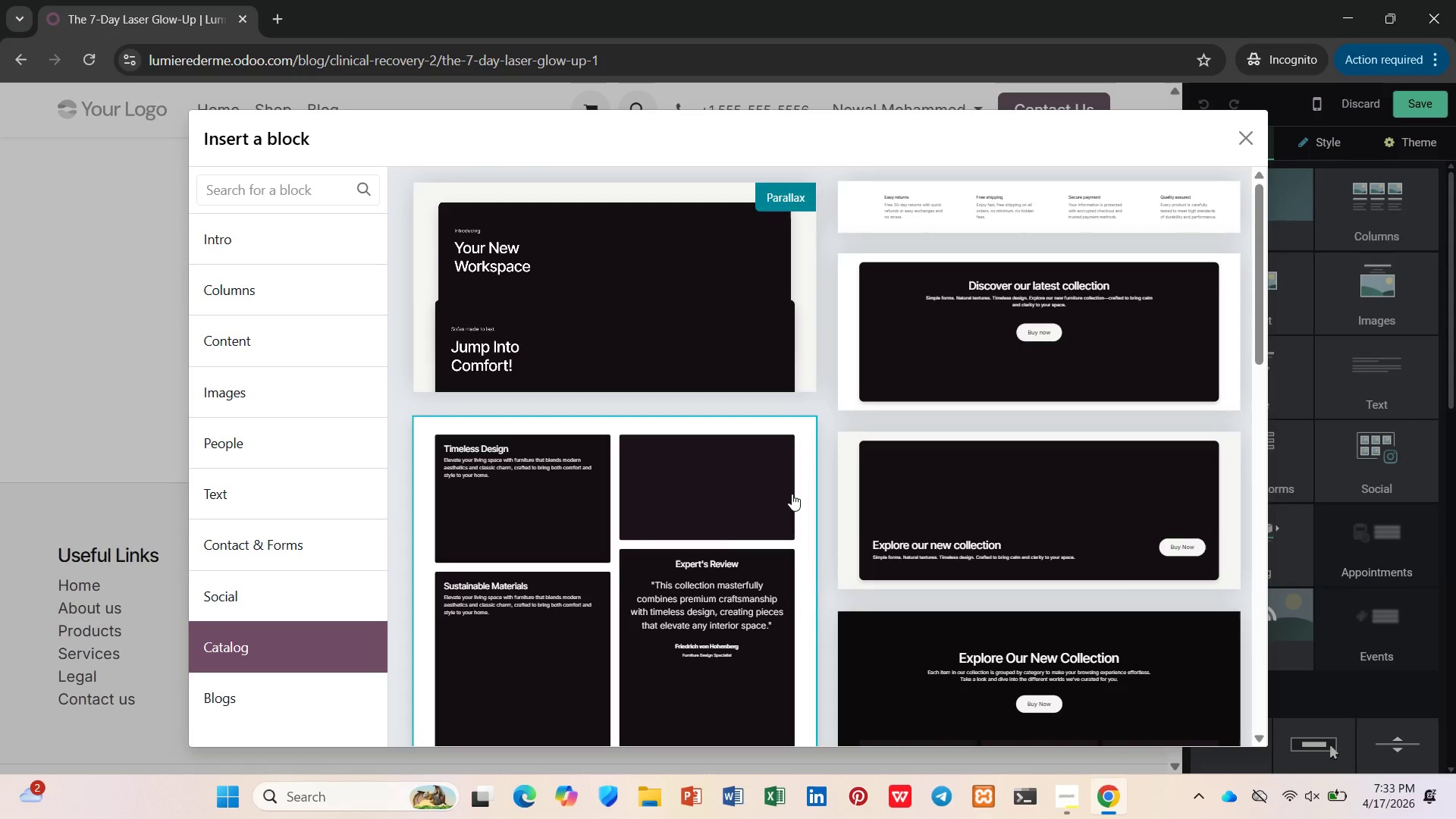 
scroll: coordinate [761, 319], scroll_direction: down, amount: 12.0
 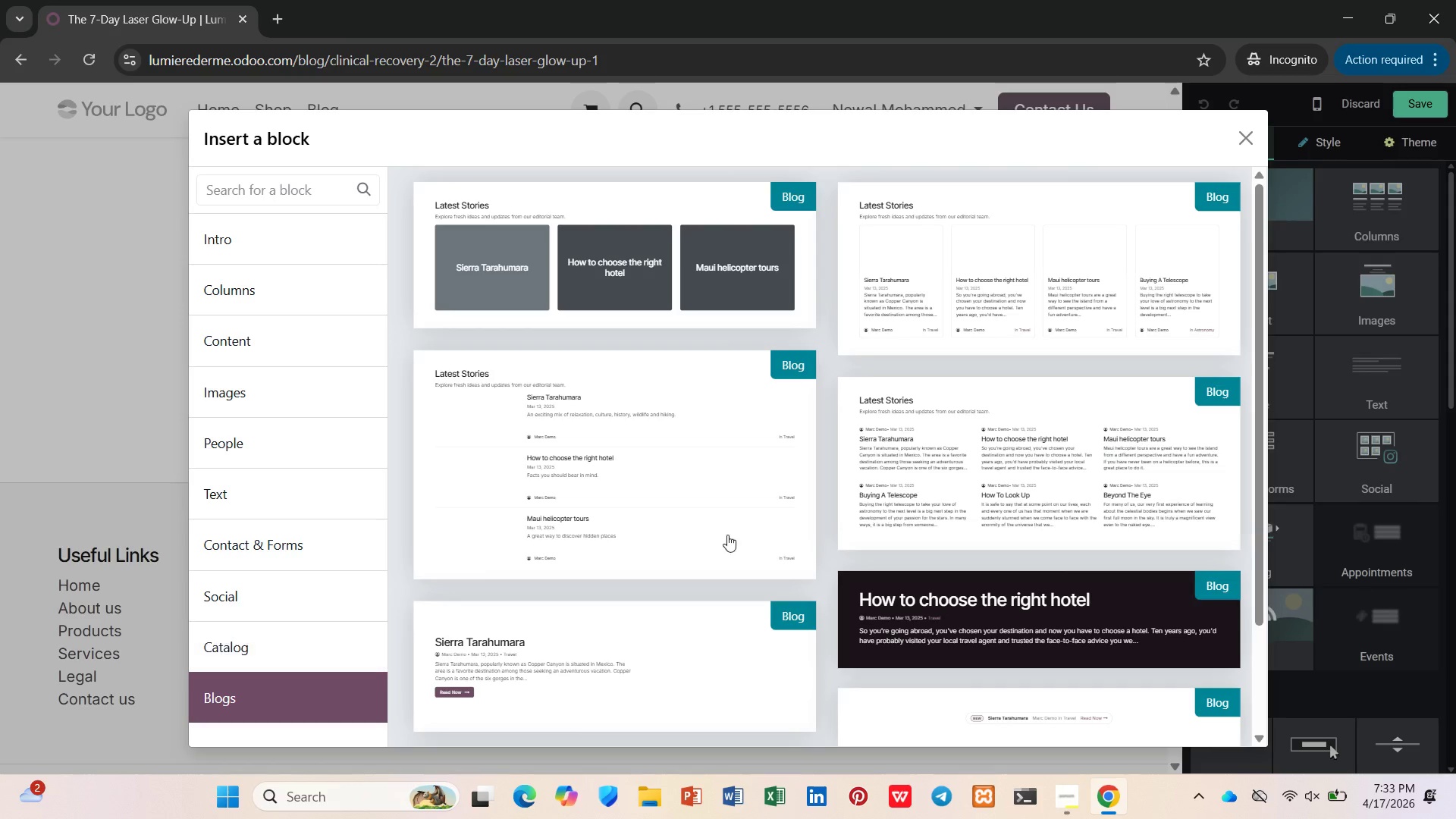 
wait(5.12)
 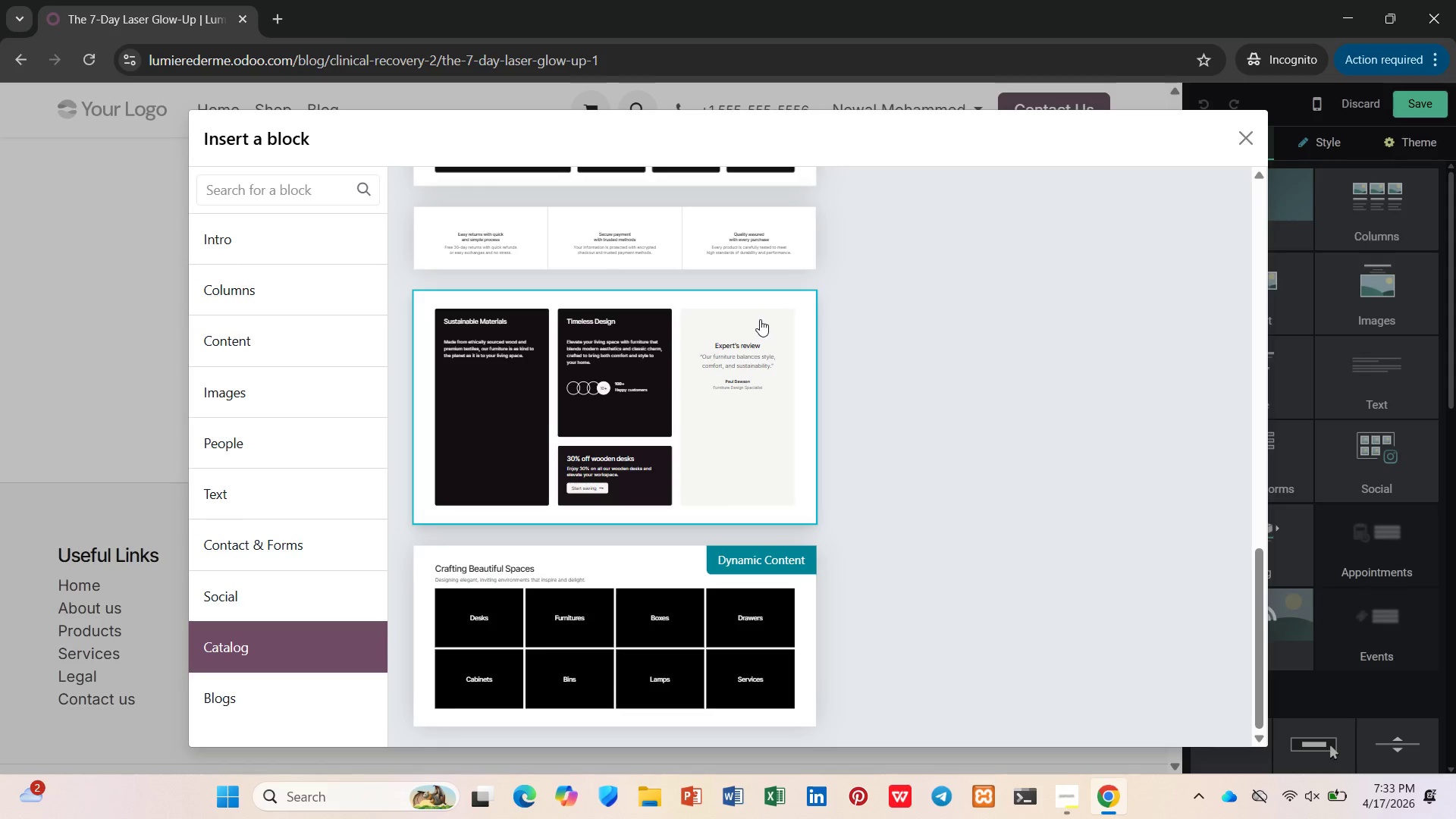 
left_click([1251, 140])
 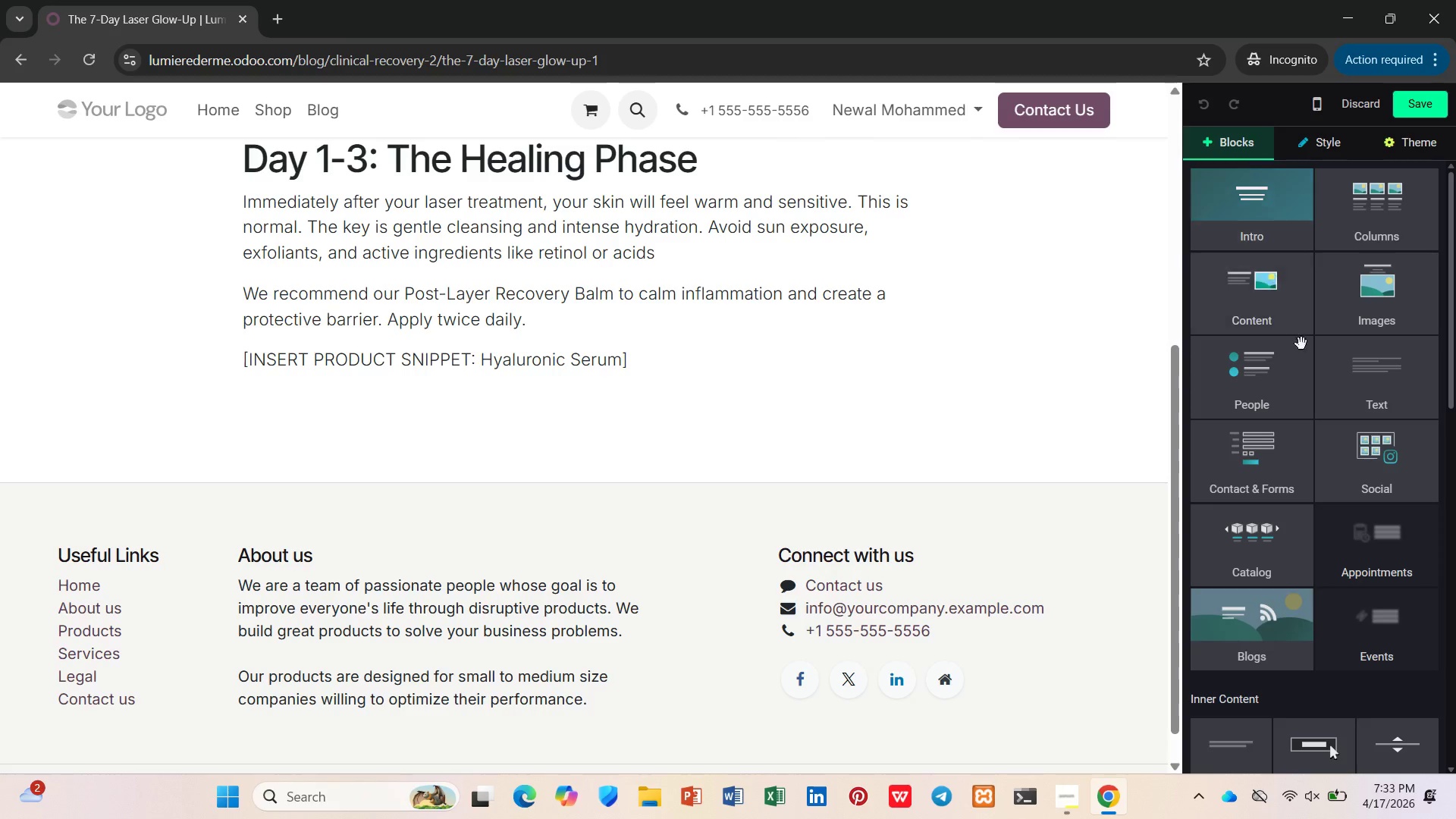 
scroll: coordinate [1325, 385], scroll_direction: down, amount: 8.0
 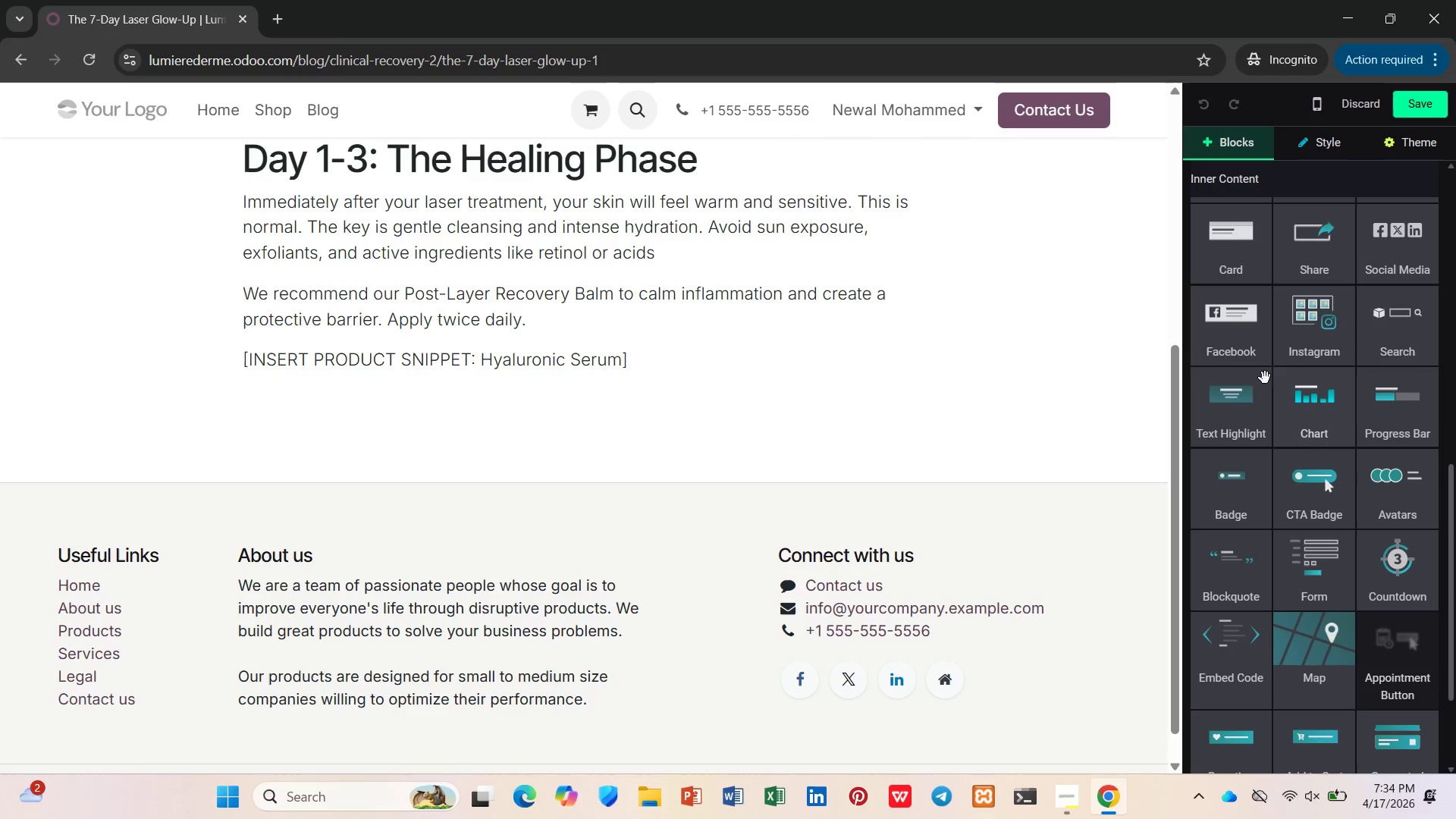 
left_click([1225, 263])
 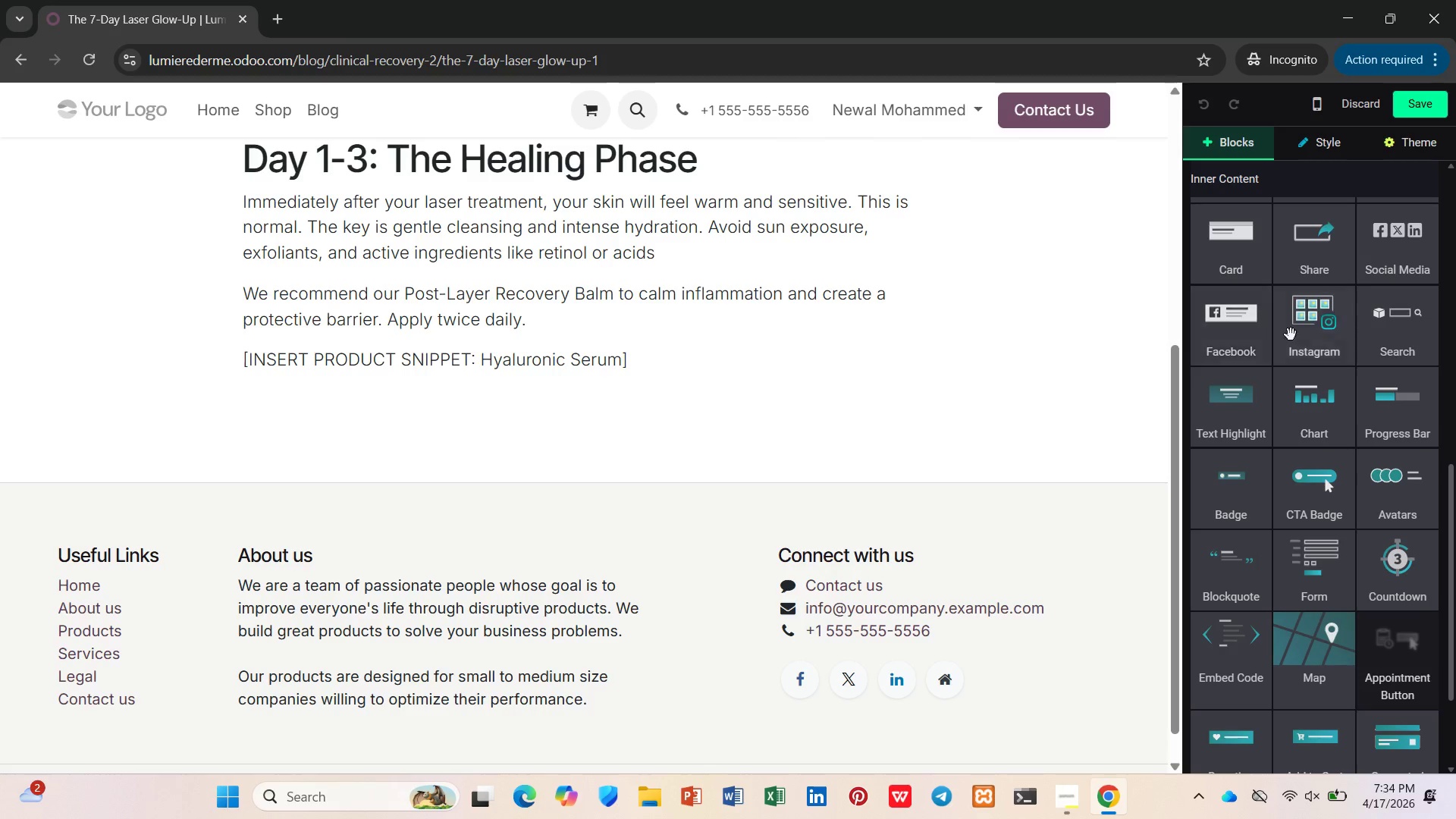 
scroll: coordinate [1320, 402], scroll_direction: down, amount: 5.0
 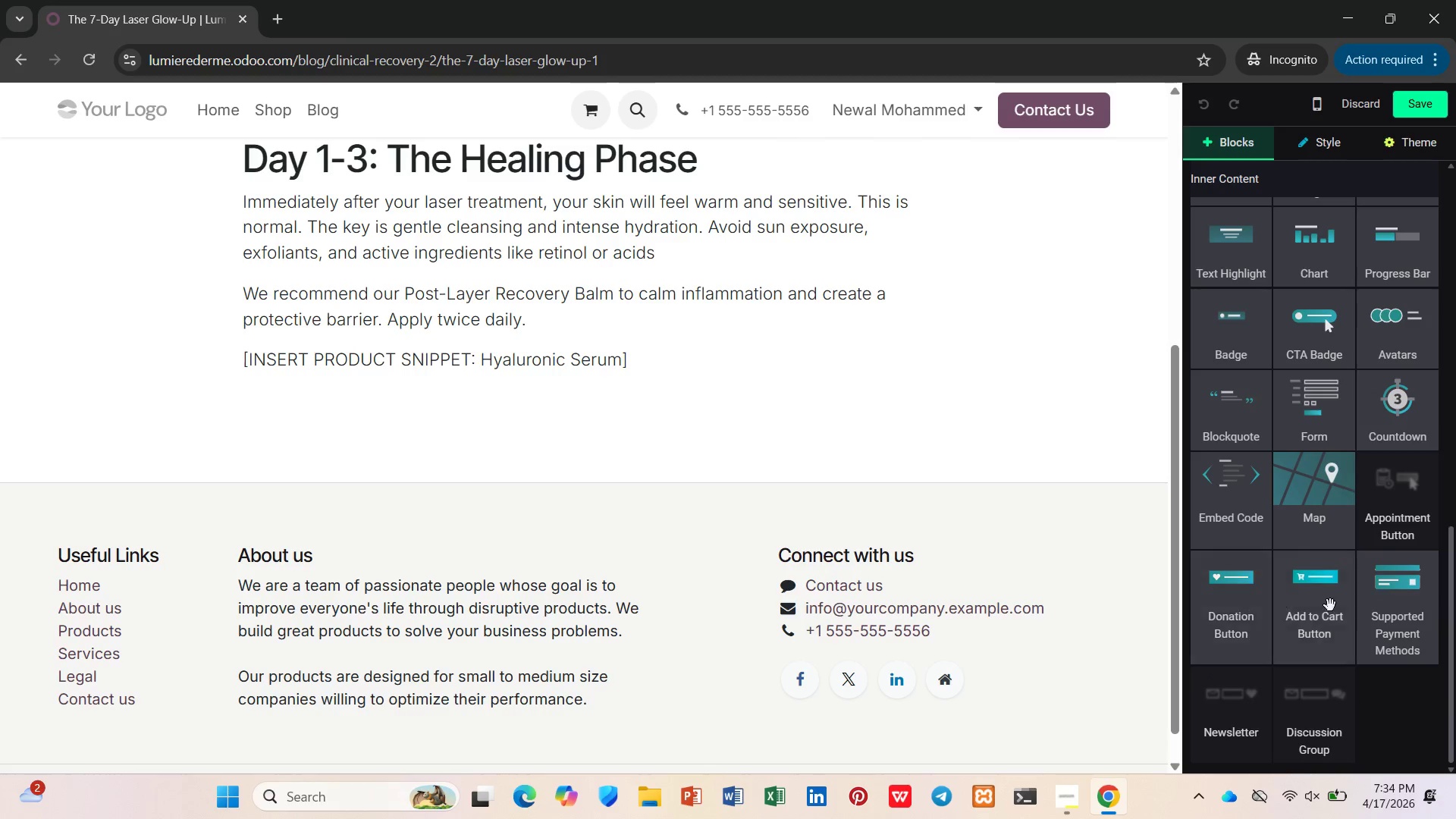 
left_click([1329, 607])
 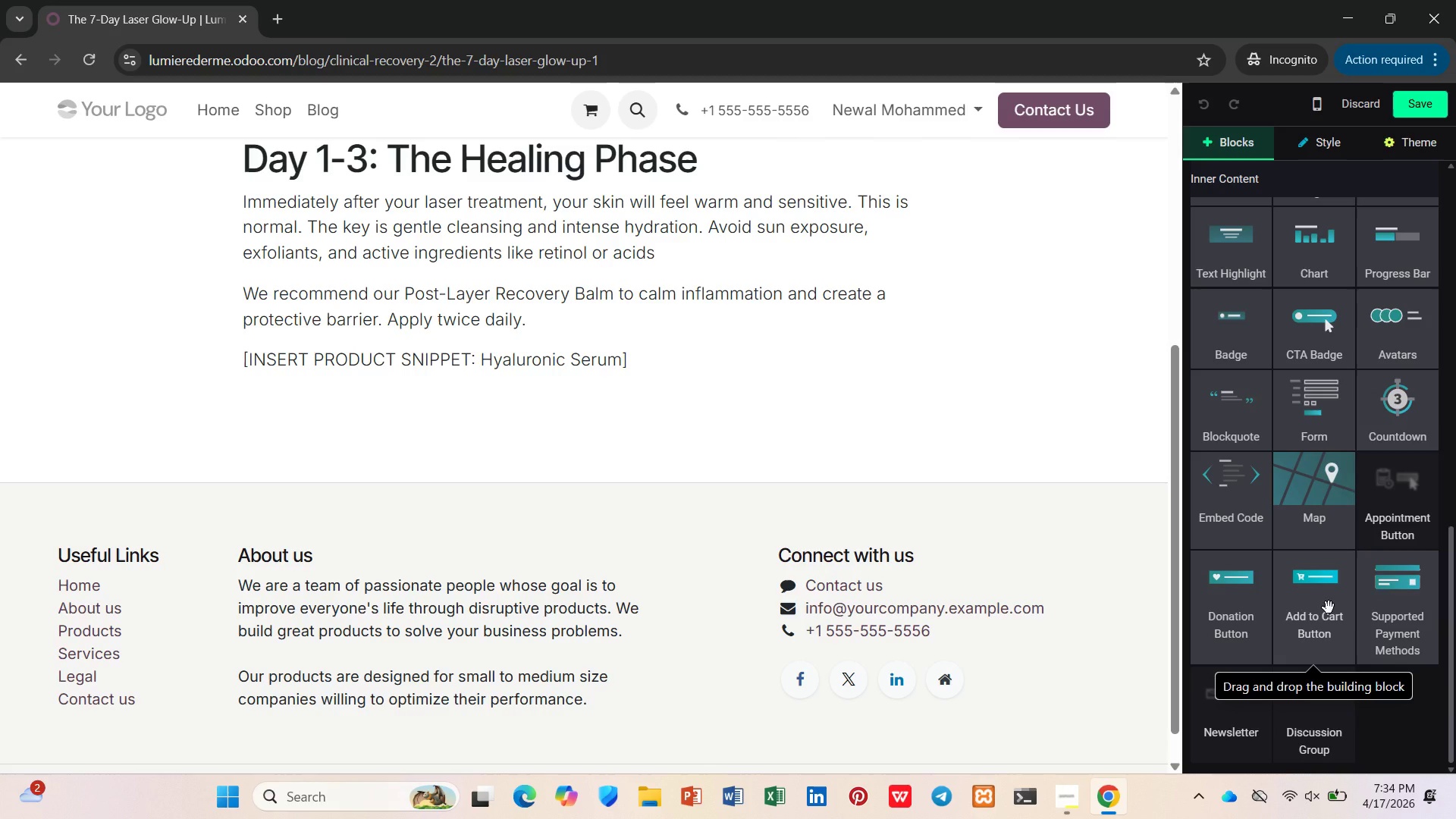 
left_click_drag(start_coordinate=[1329, 607], to_coordinate=[519, 291])
 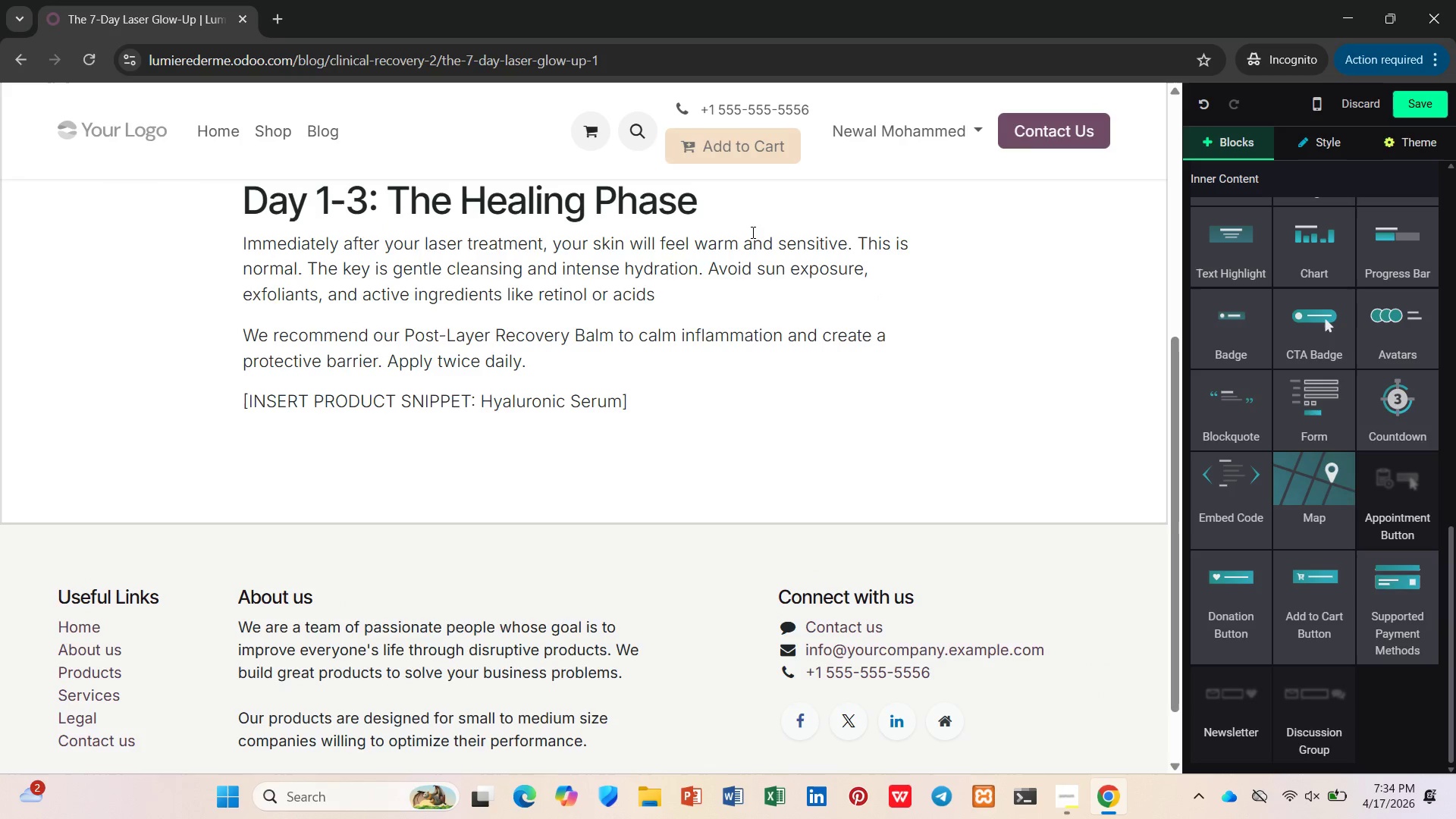 
key(Control+Z)
 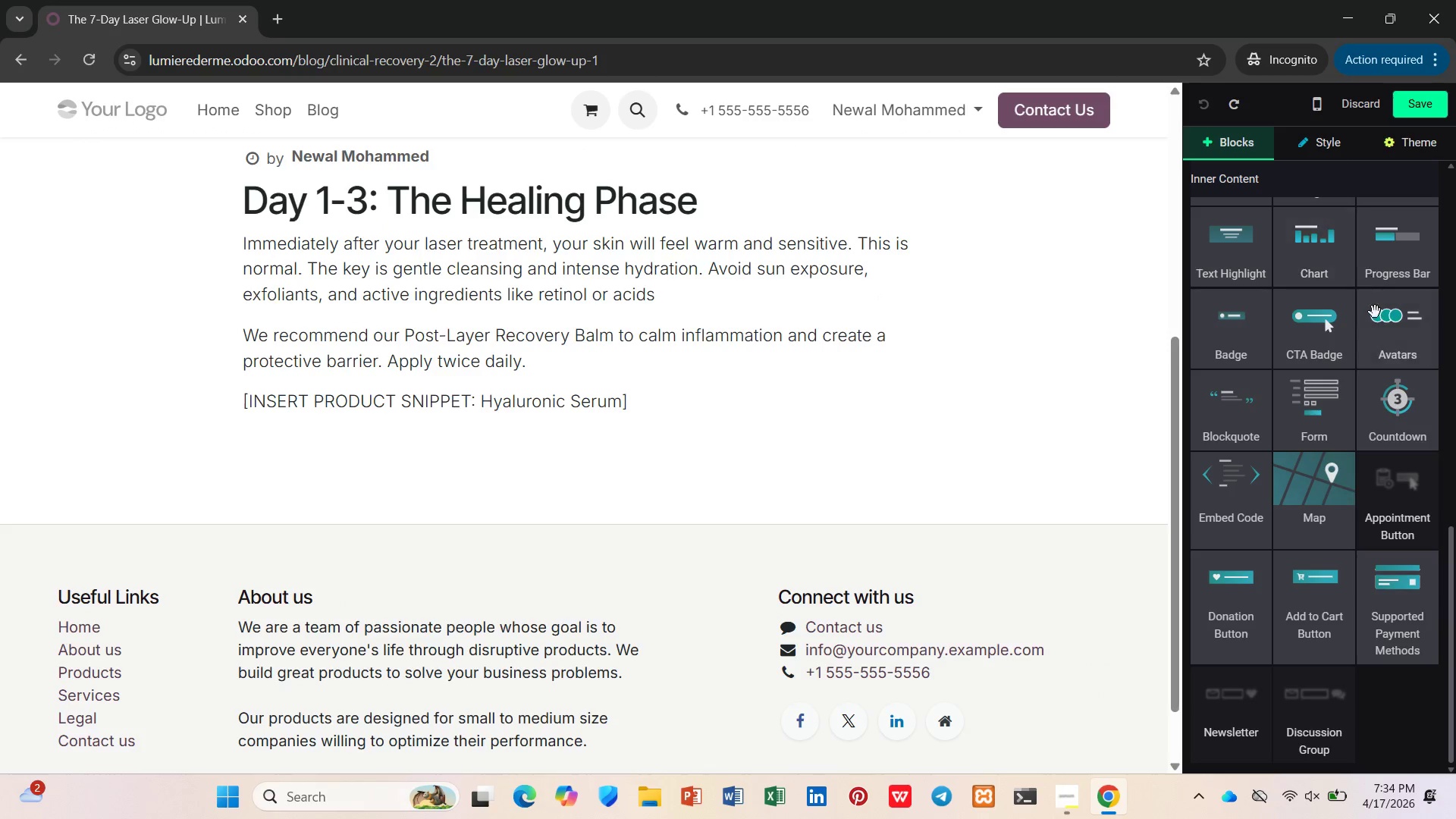 
scroll: coordinate [1348, 334], scroll_direction: up, amount: 11.0
 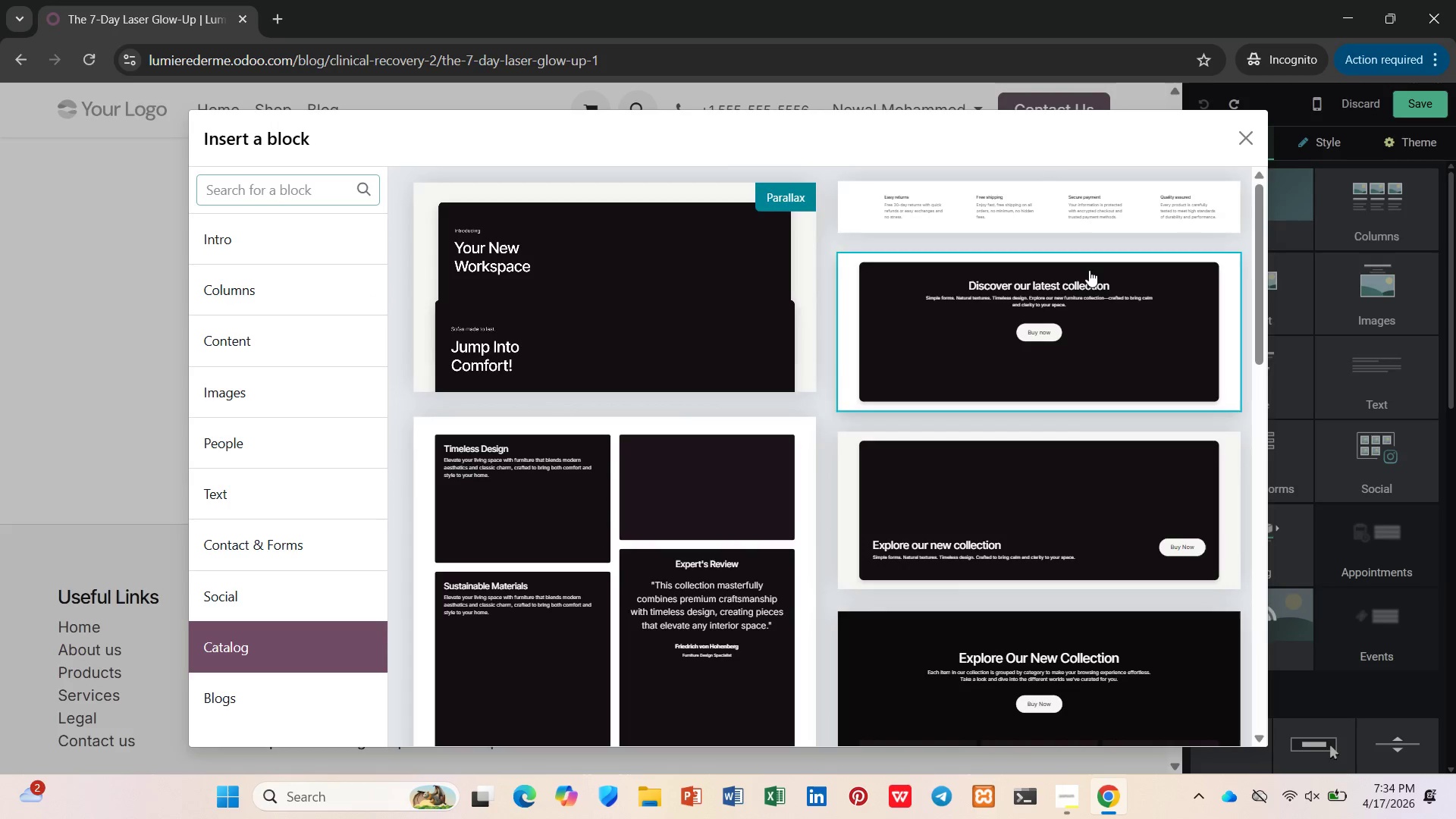 
scroll: coordinate [1022, 336], scroll_direction: down, amount: 4.0
 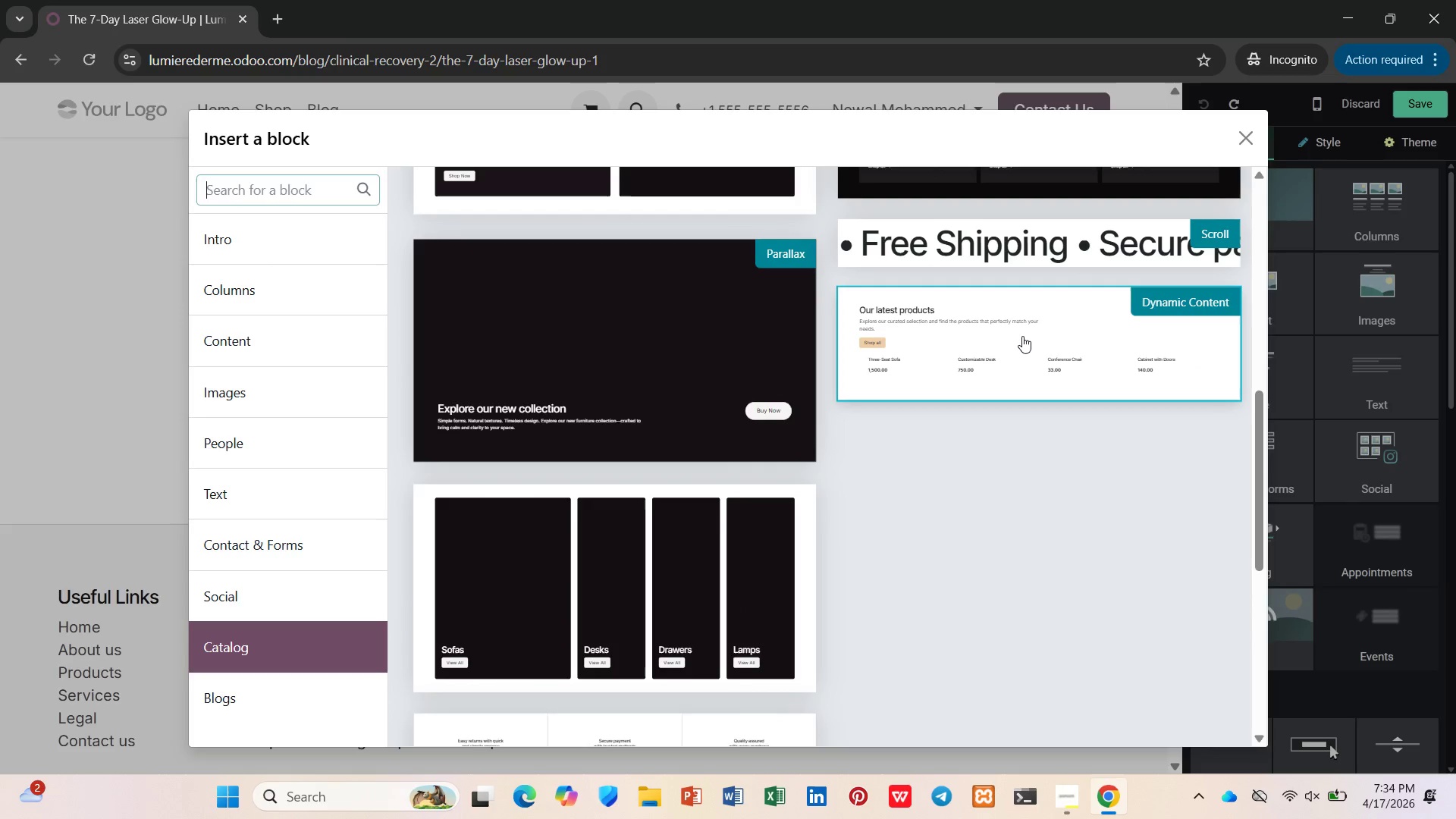 
left_click([1022, 337])
 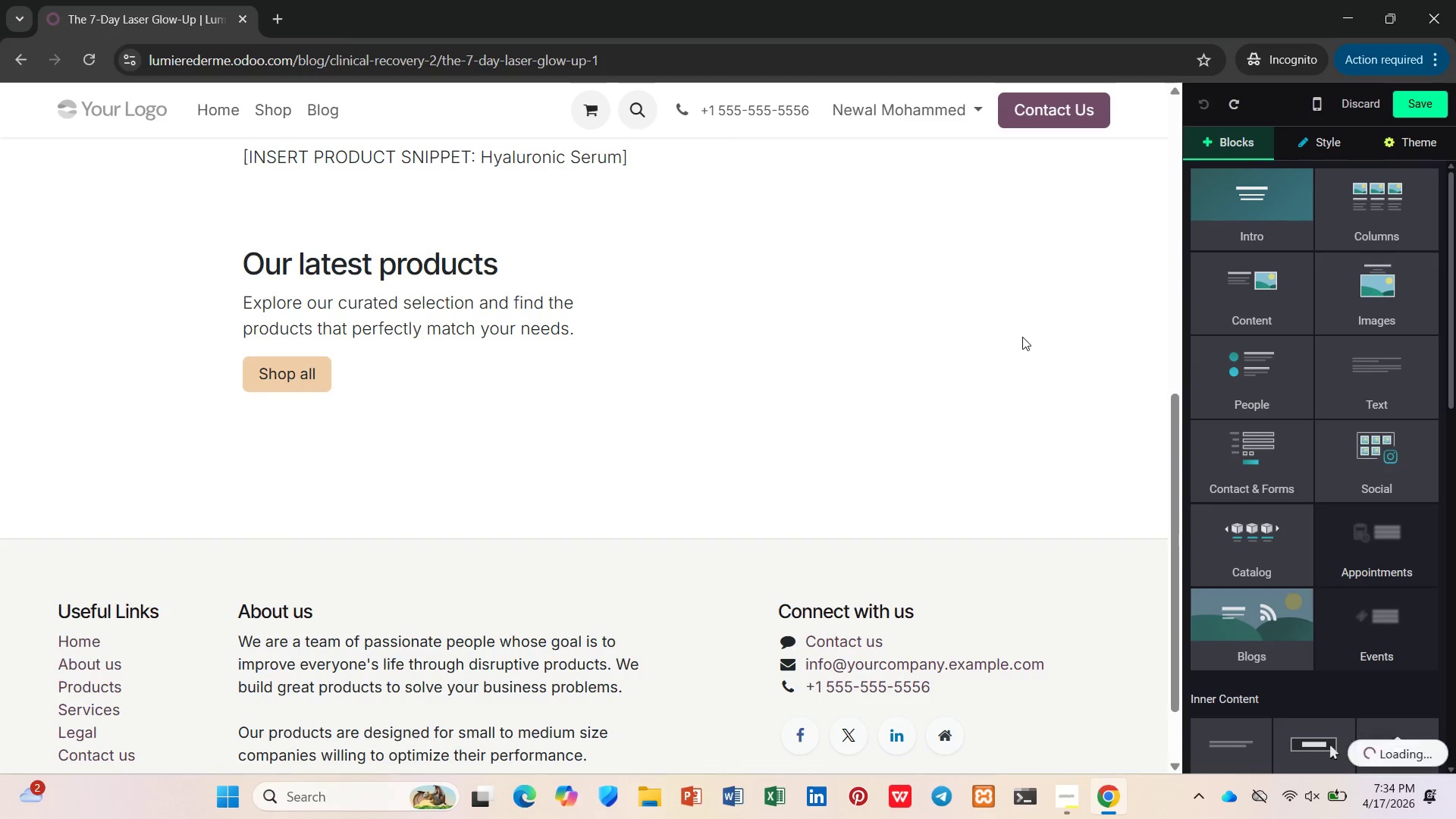 
scroll: coordinate [419, 337], scroll_direction: up, amount: 1.0
 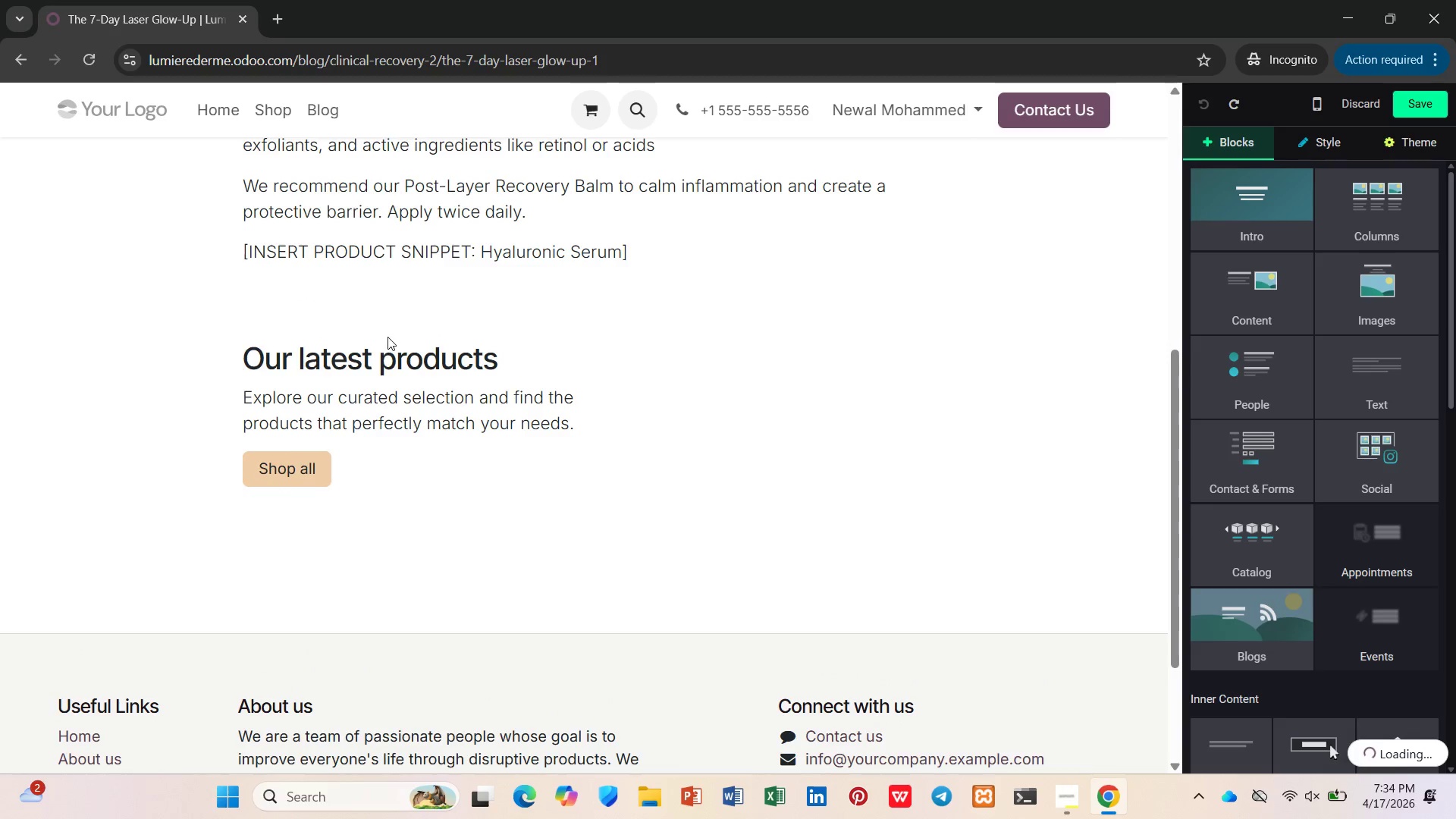 
left_click([386, 360])
 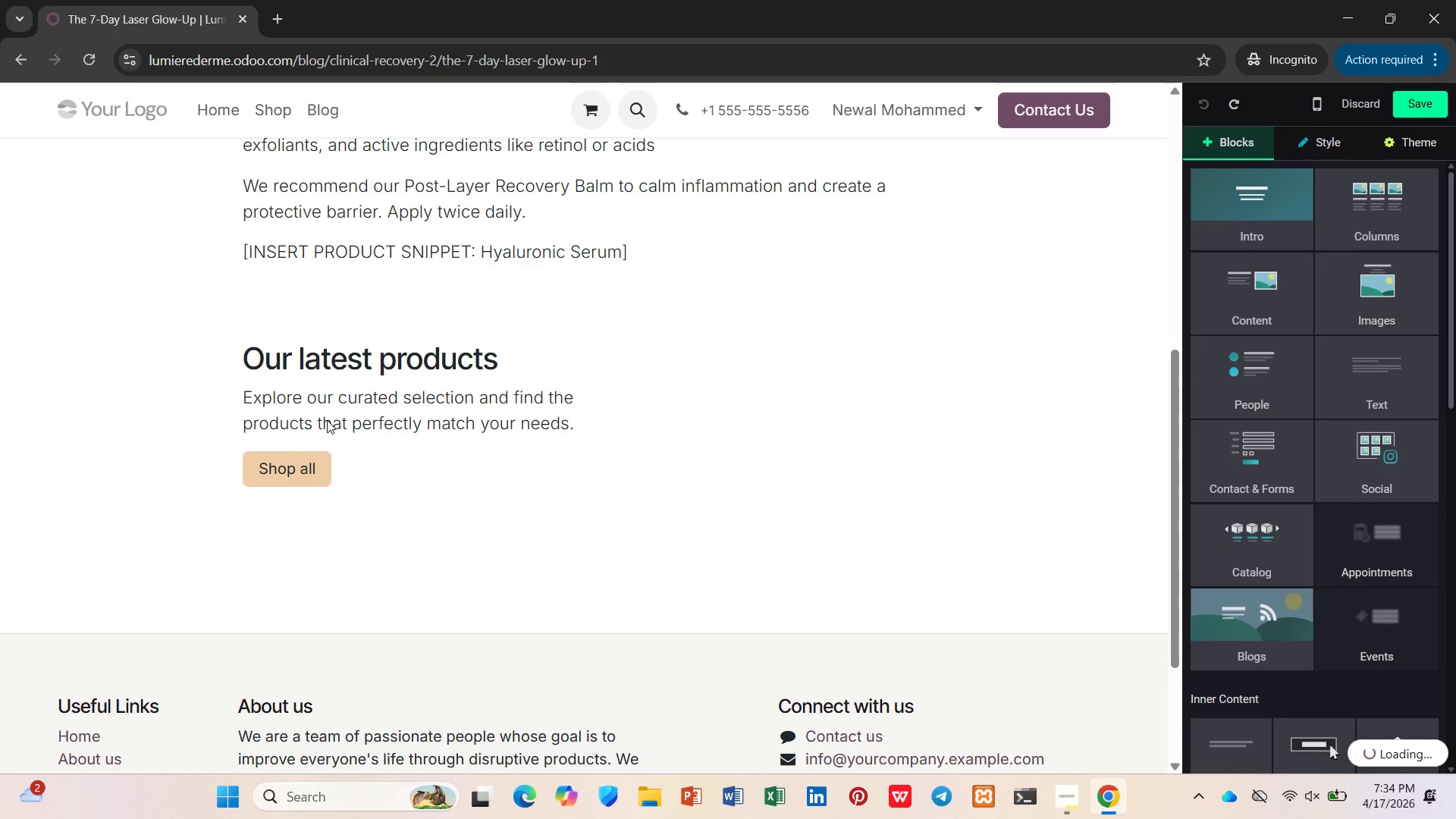 
left_click([322, 453])
 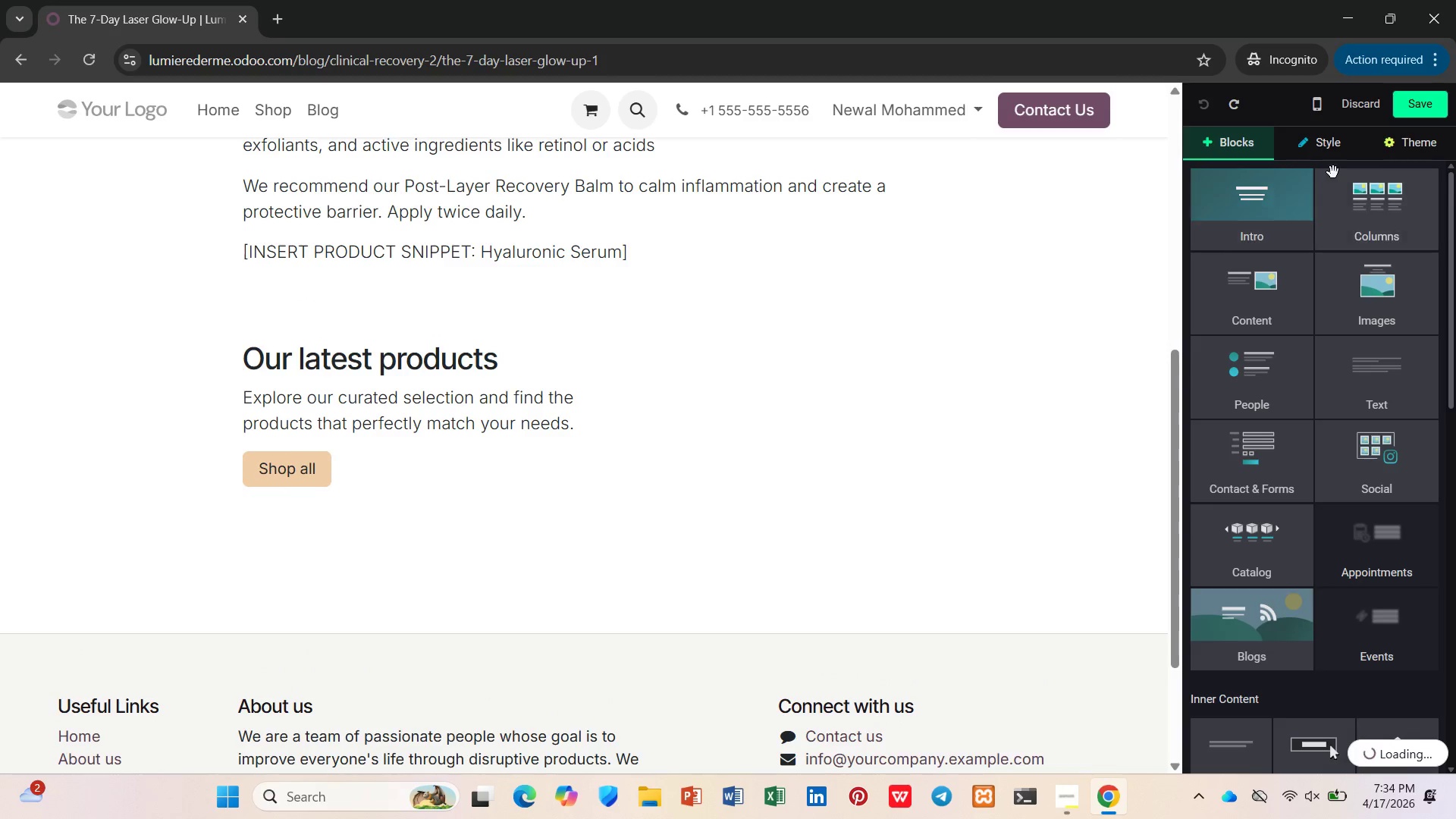 
mouse_move([1321, 154])
 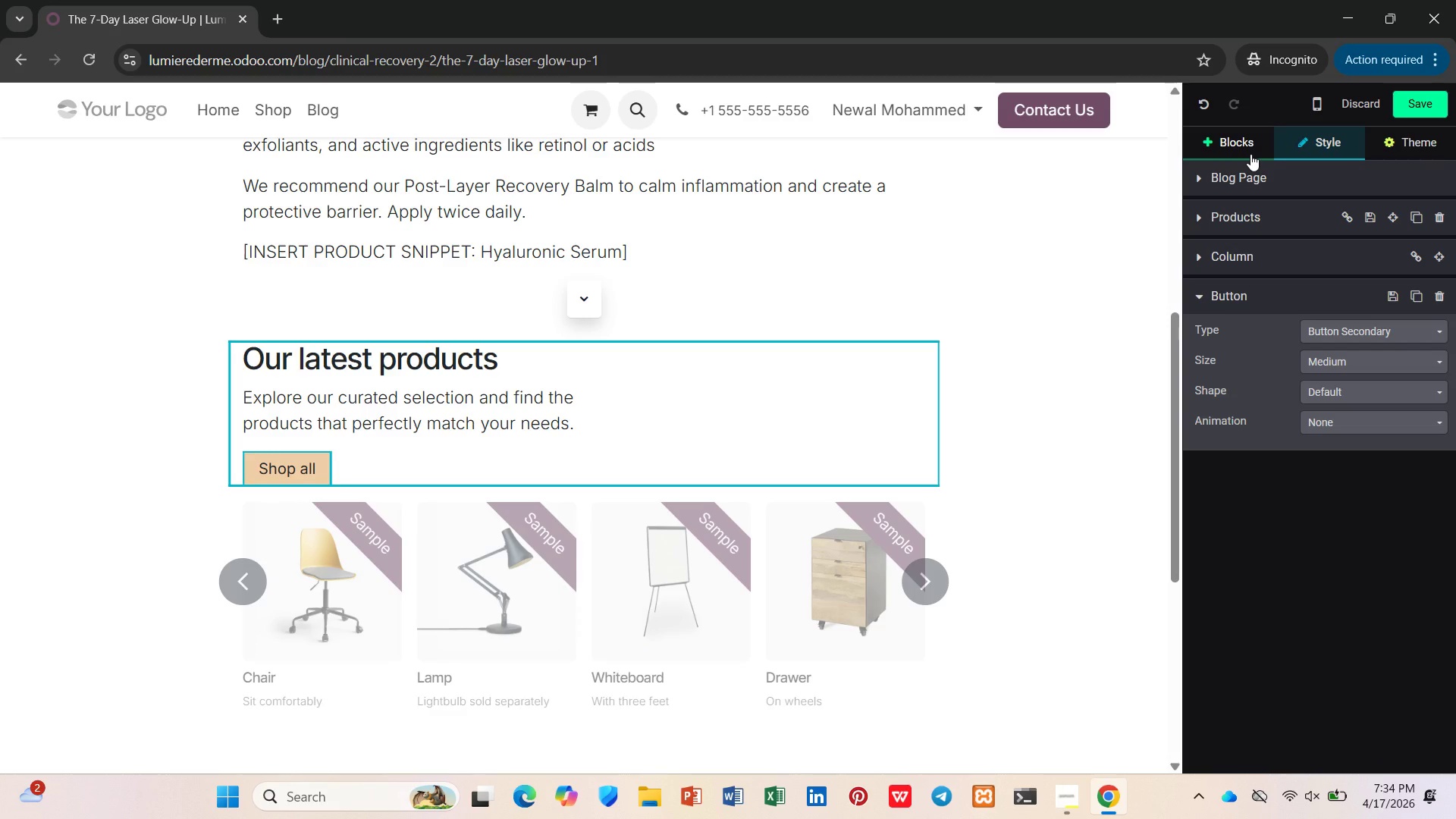 
left_click([1250, 154])
 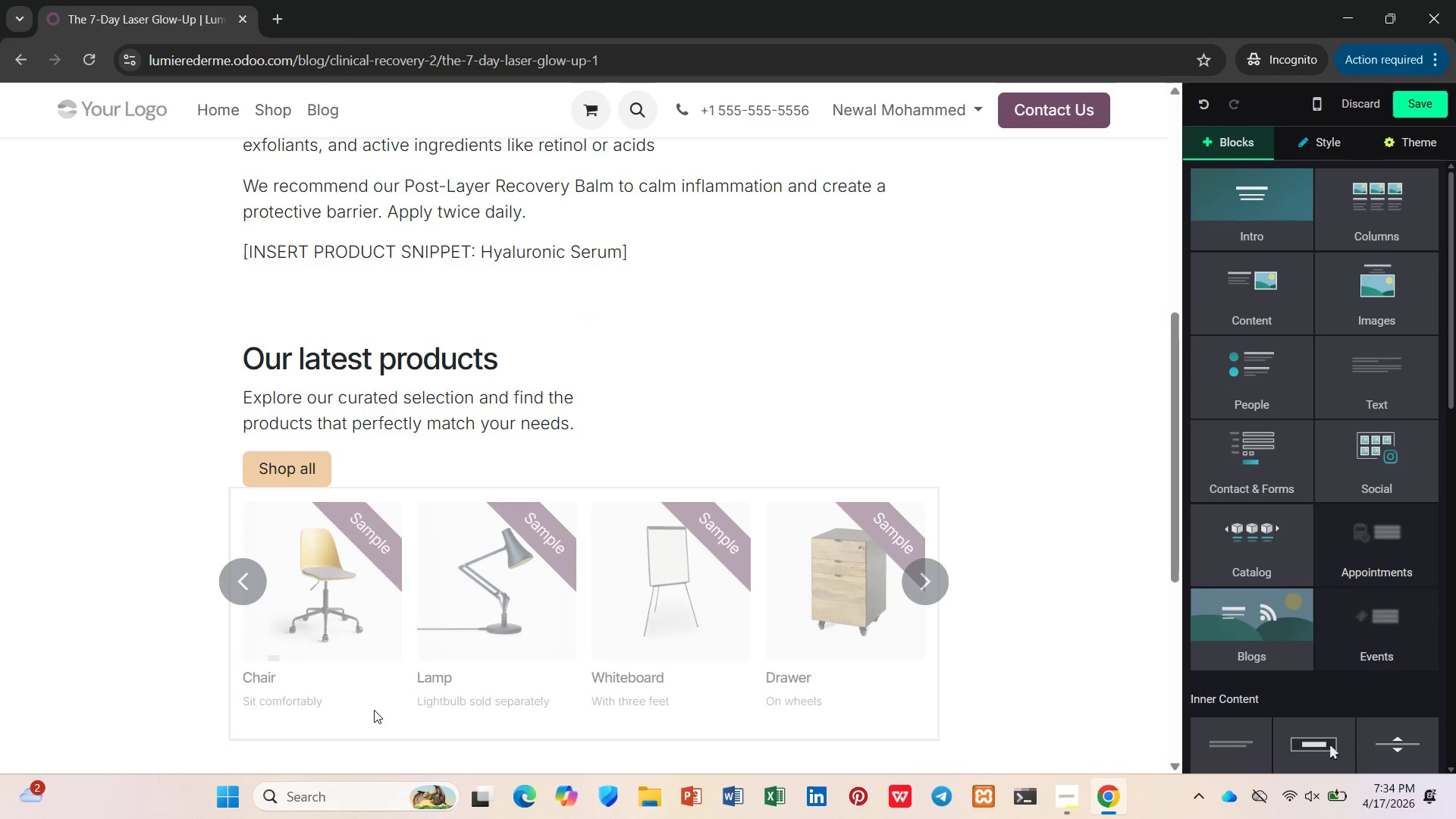 
left_click([372, 635])
 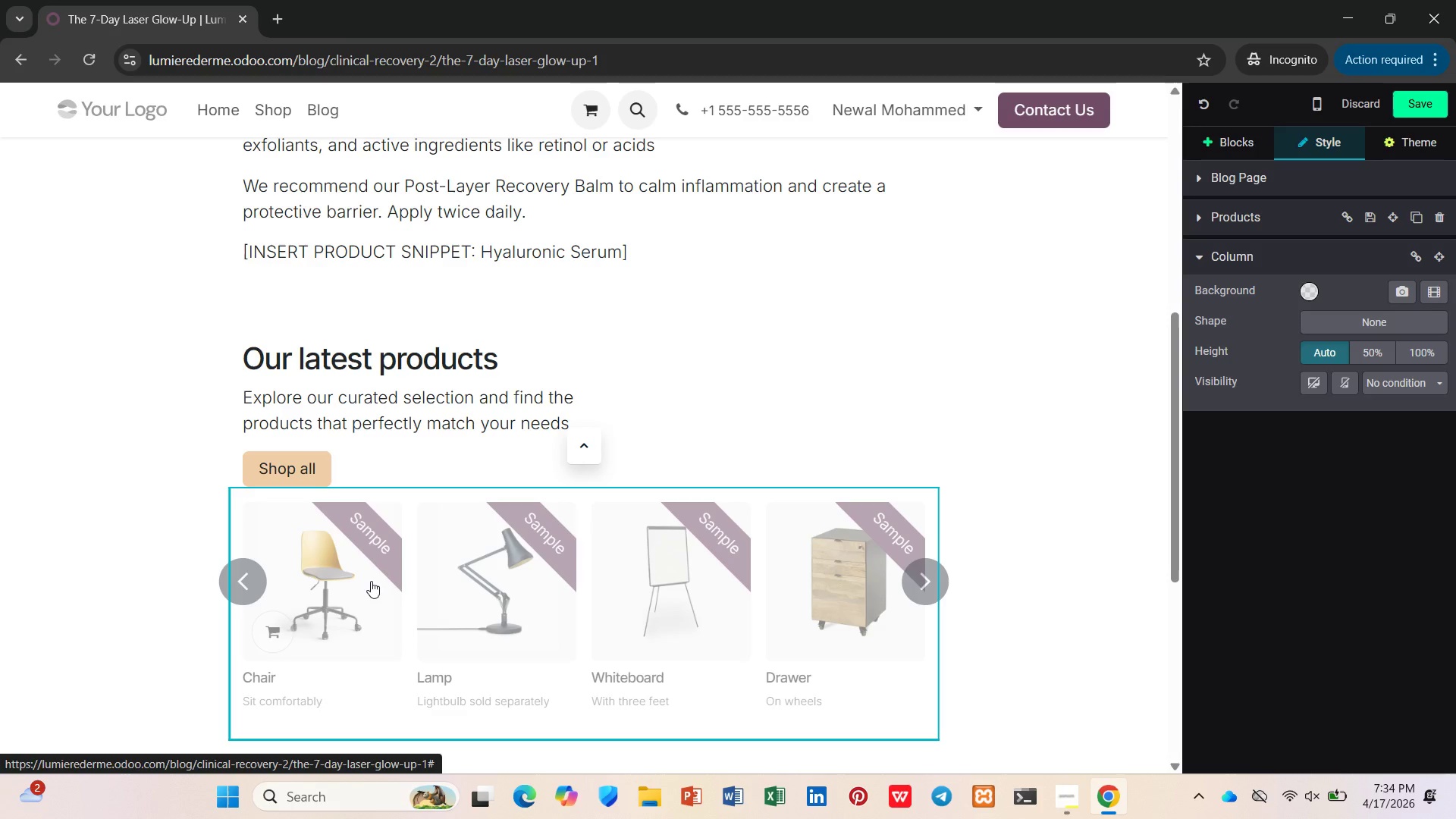 
scroll: coordinate [784, 334], scroll_direction: down, amount: 3.0
 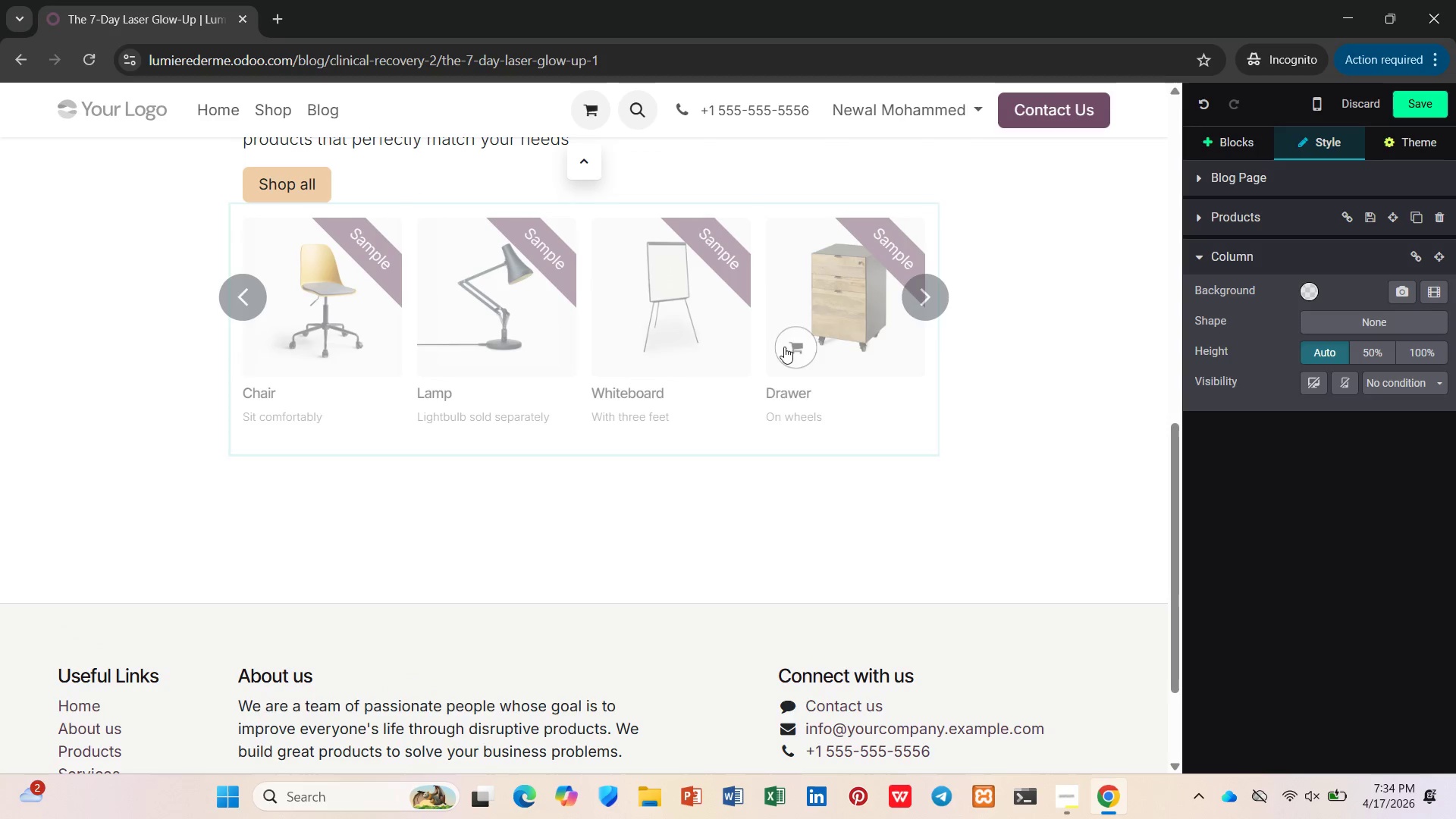 
left_click([784, 347])
 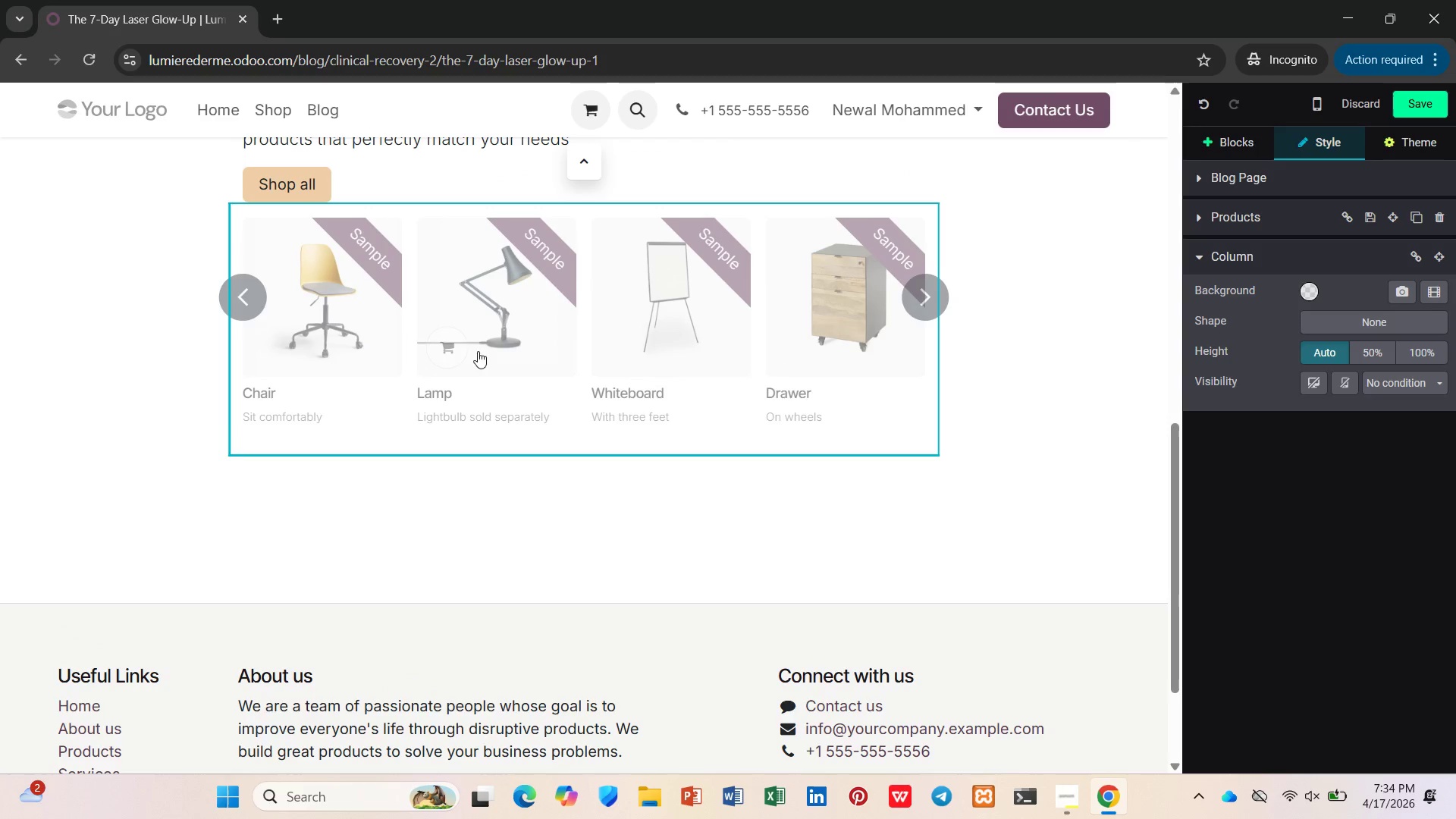 
left_click([353, 331])
 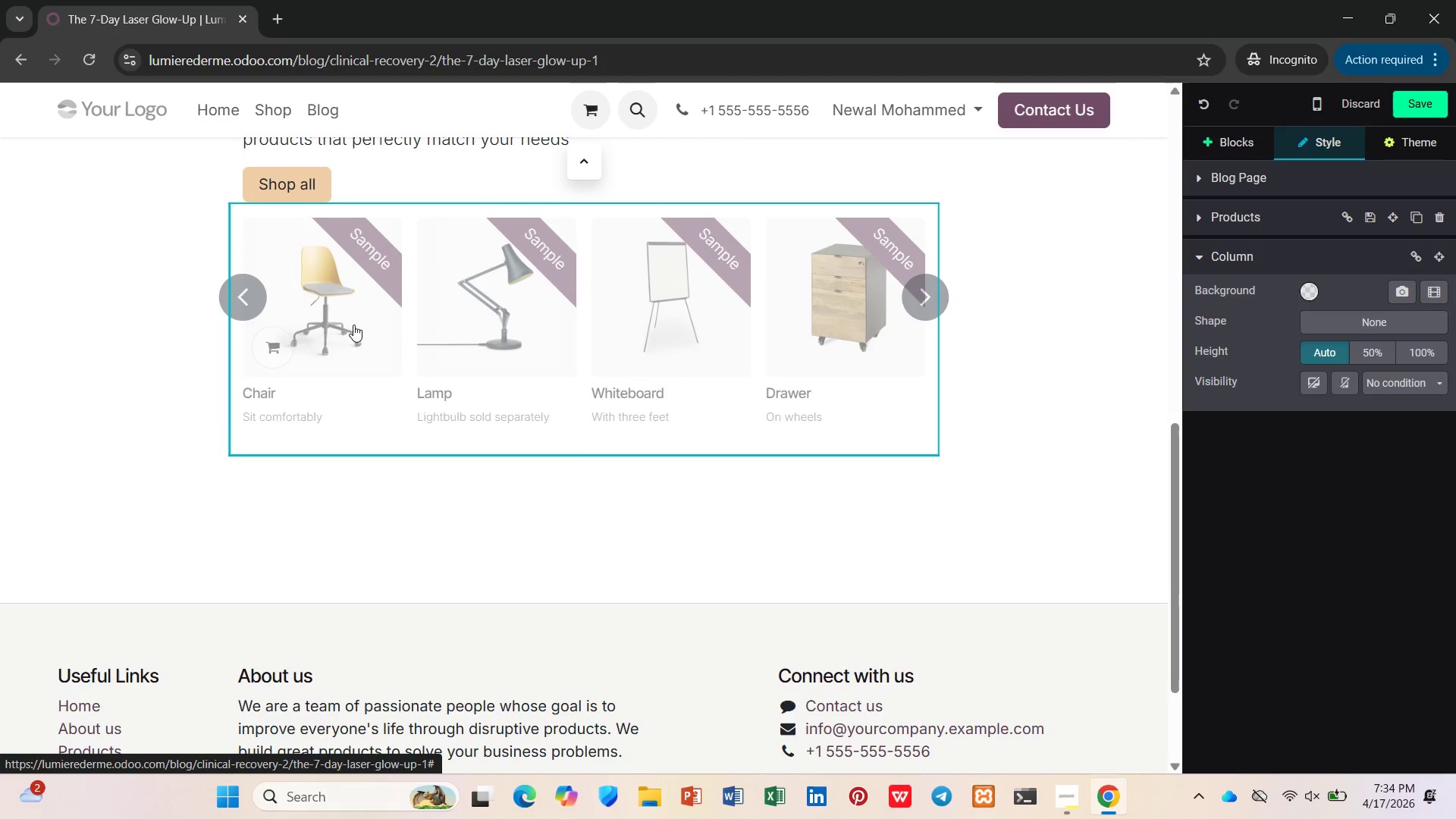 
right_click([353, 325])
 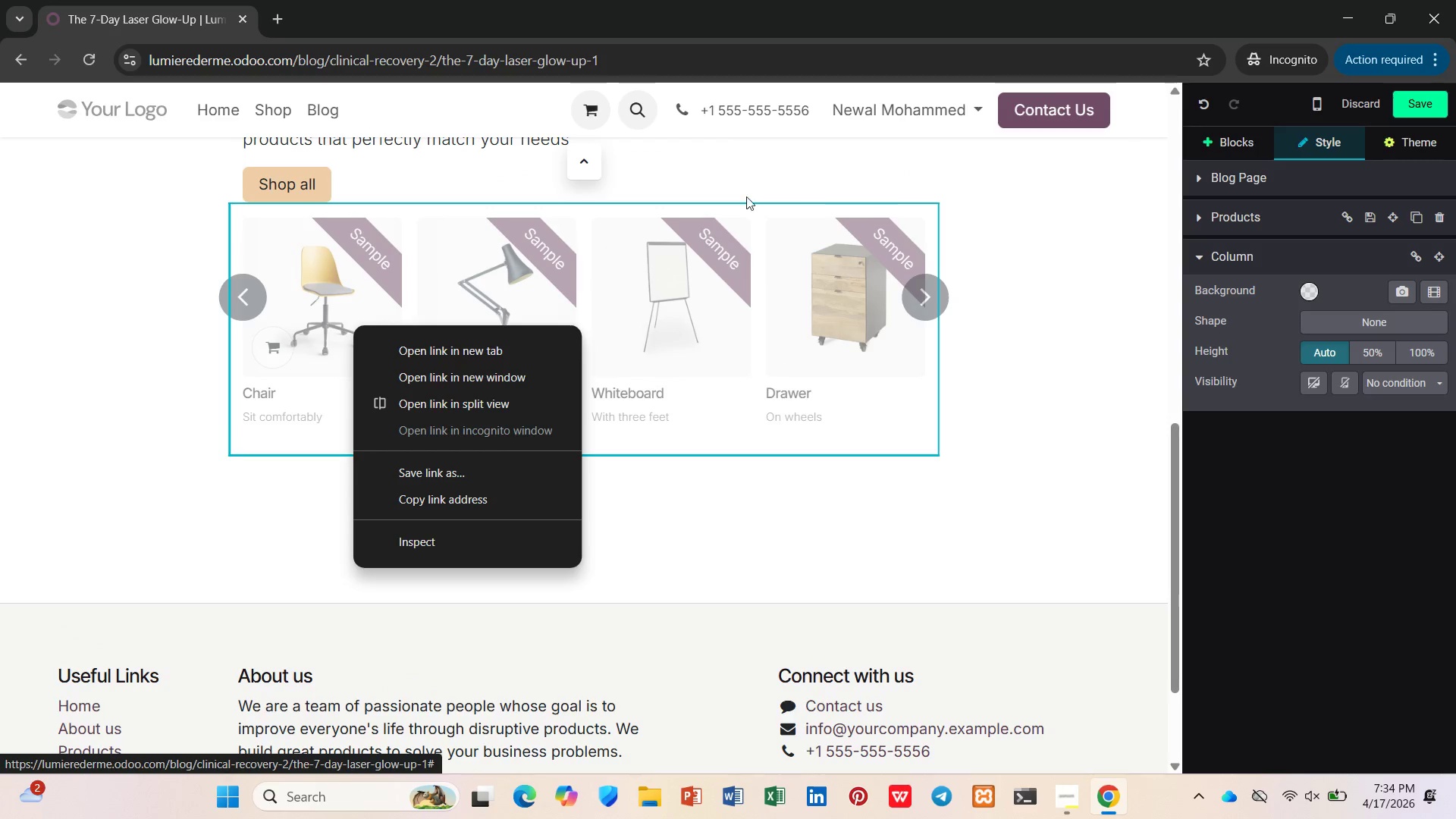 
left_click([795, 188])
 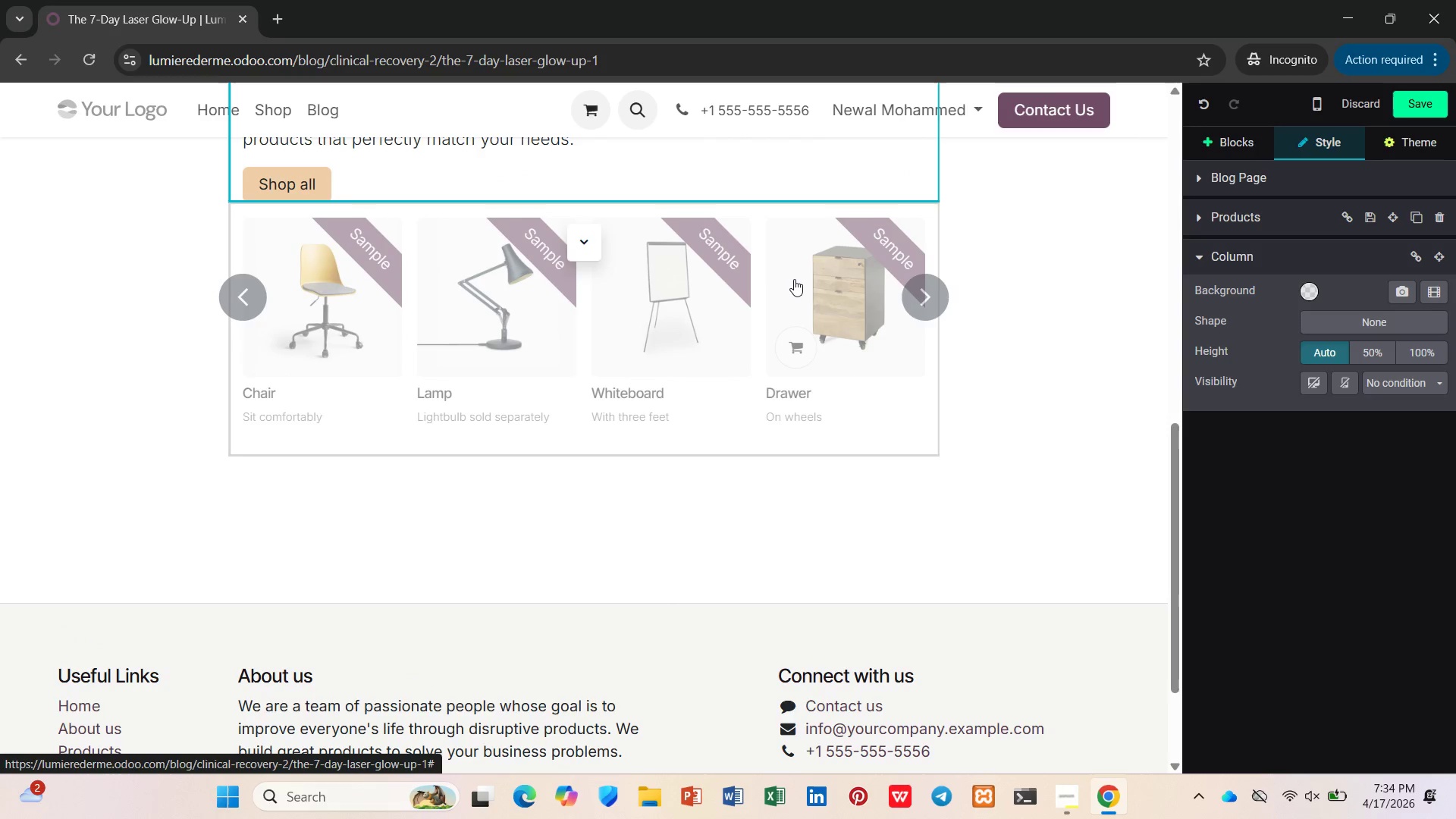 
scroll: coordinate [794, 278], scroll_direction: up, amount: 2.0
 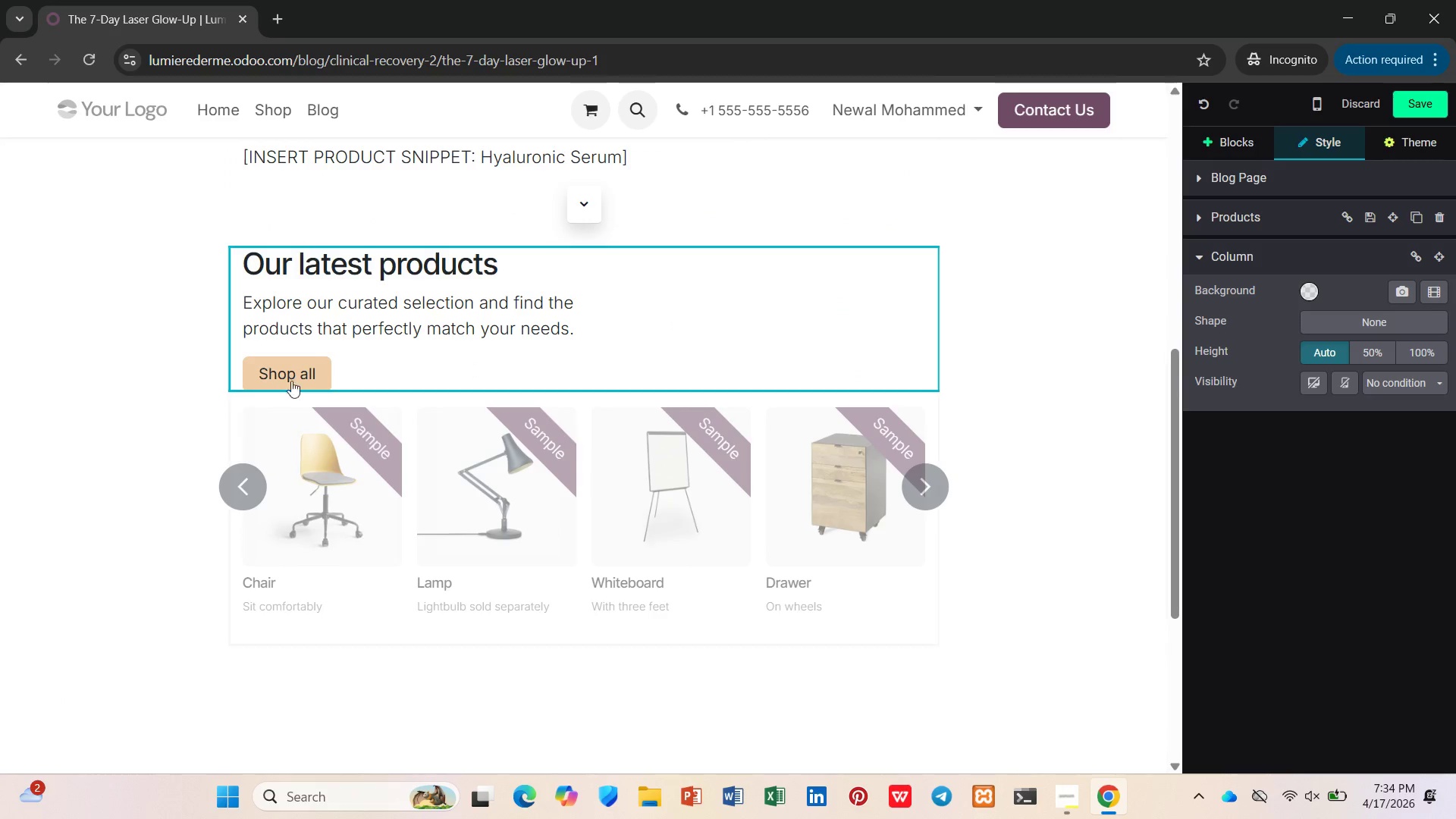 
left_click([366, 359])
 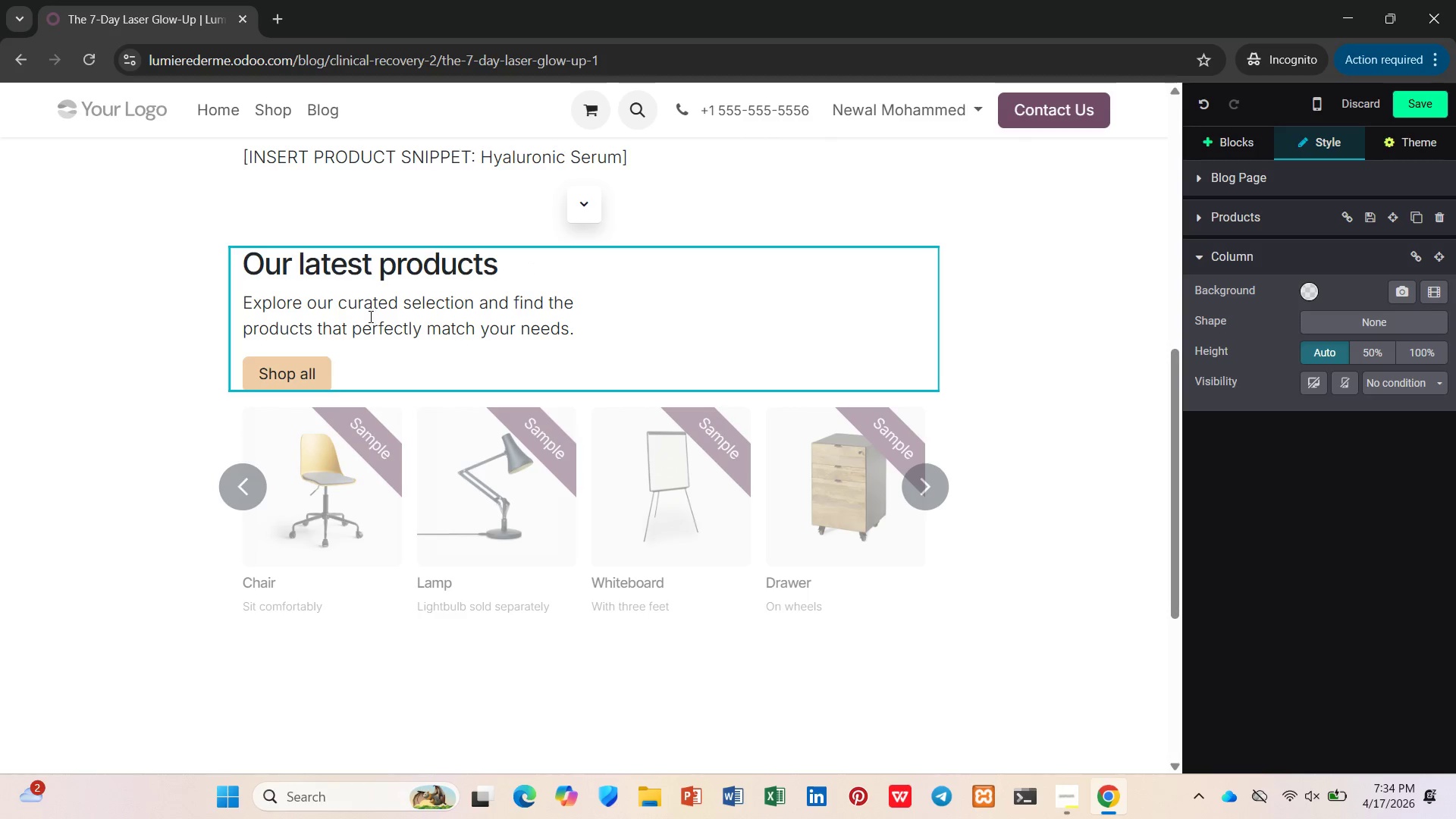 
left_click([259, 362])
 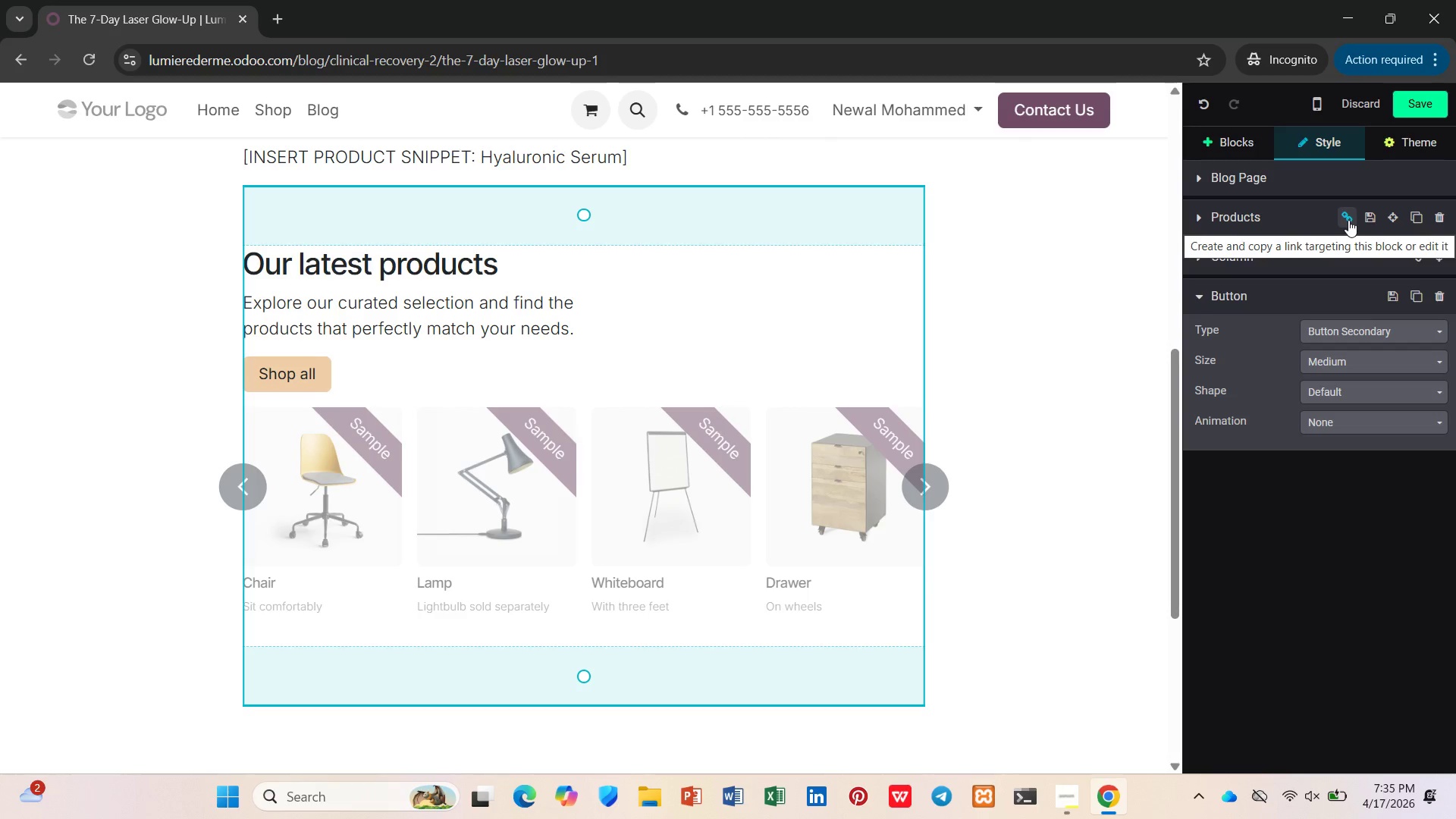 
wait(13.05)
 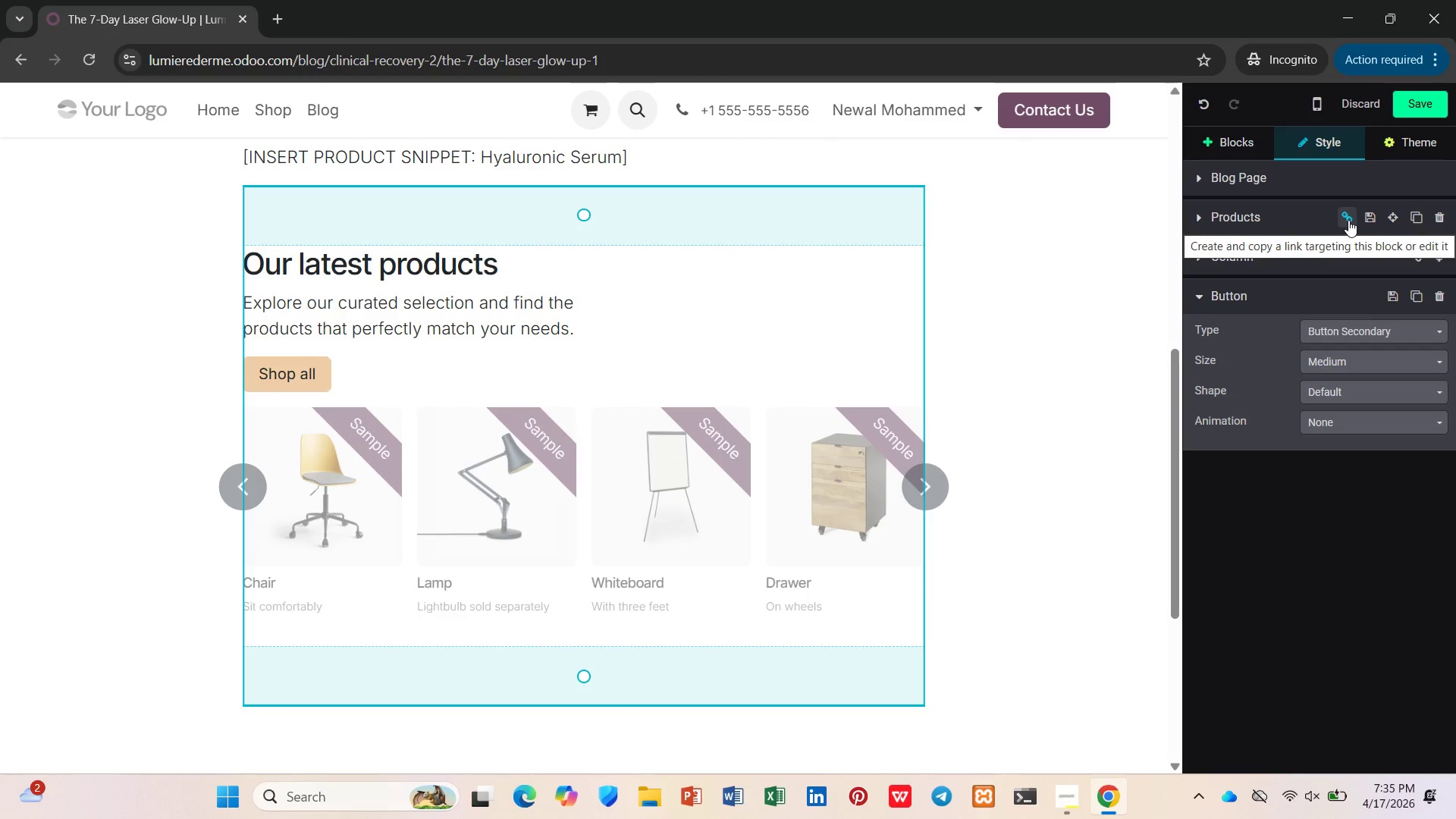 
mouse_move([1399, 220])
 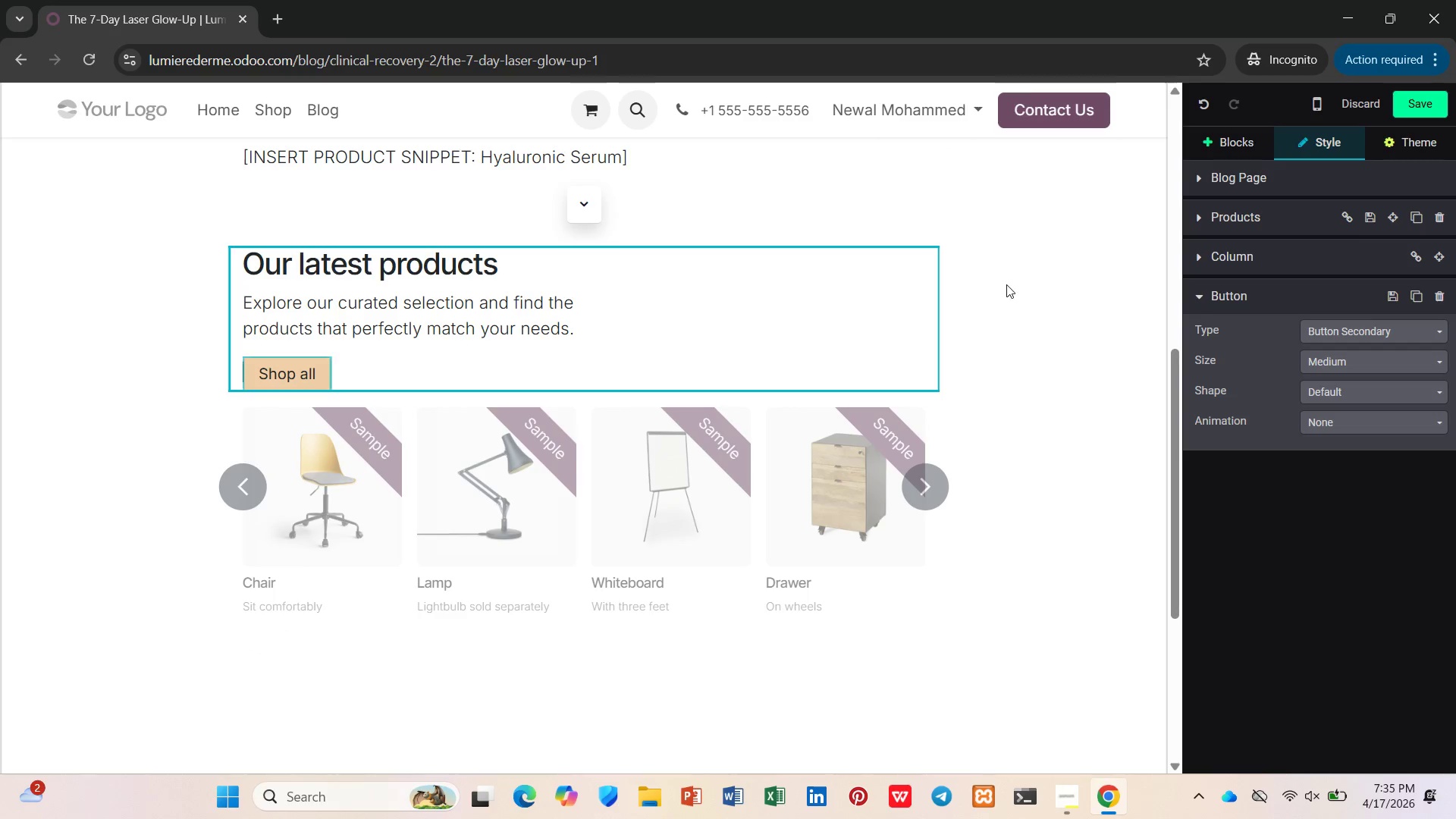 
left_click([857, 303])
 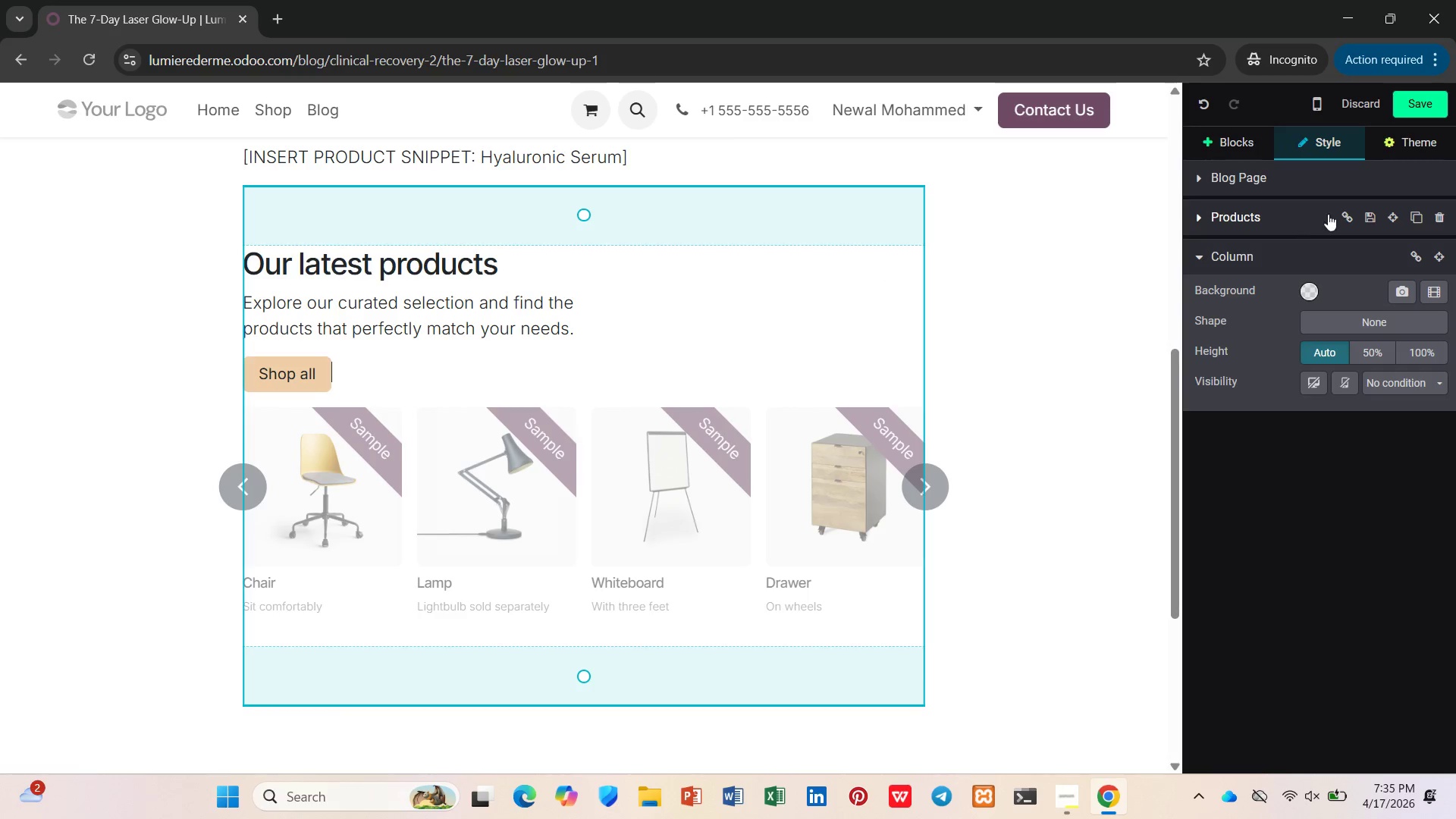 
left_click([1340, 211])
 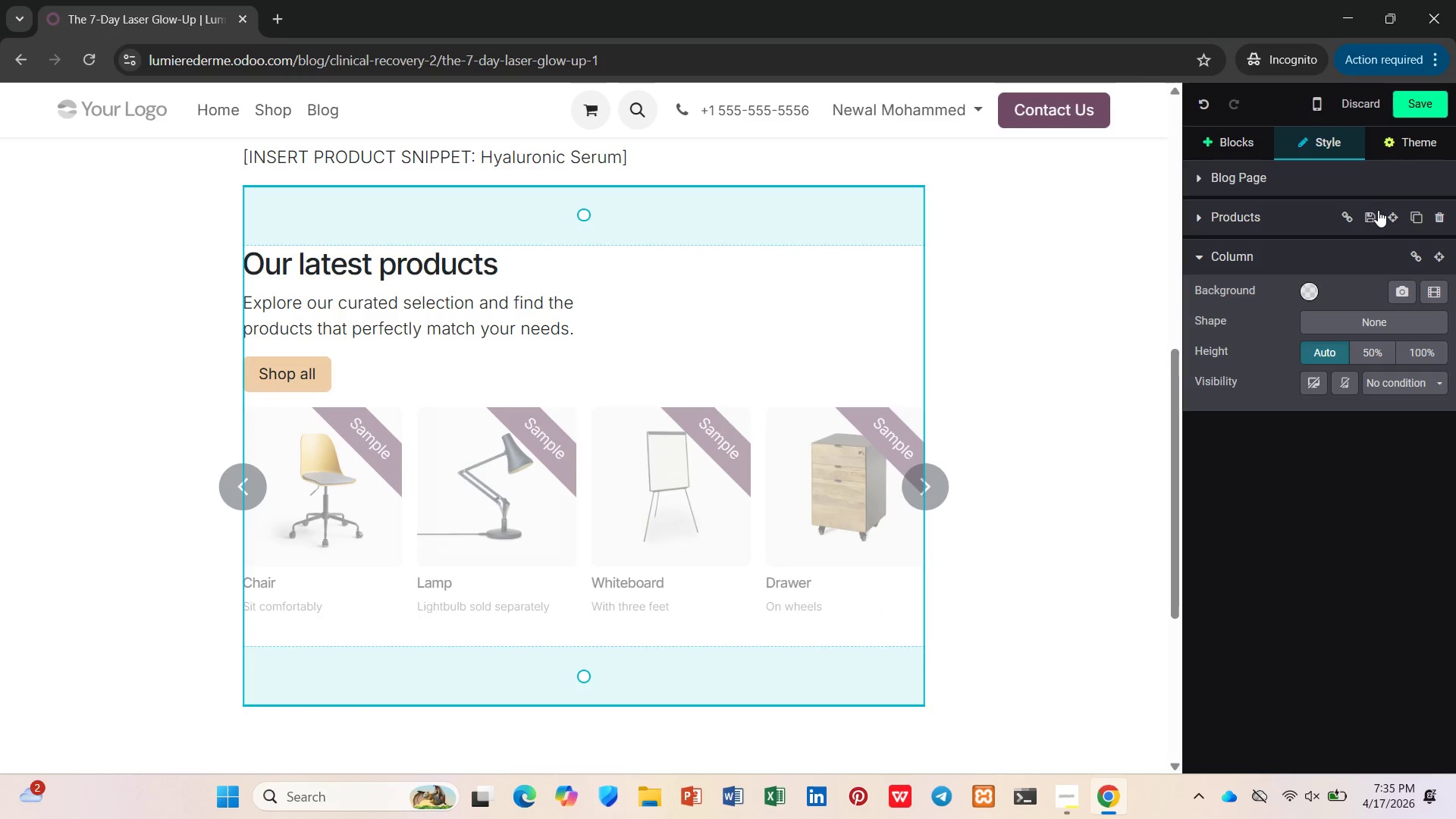 
wait(6.03)
 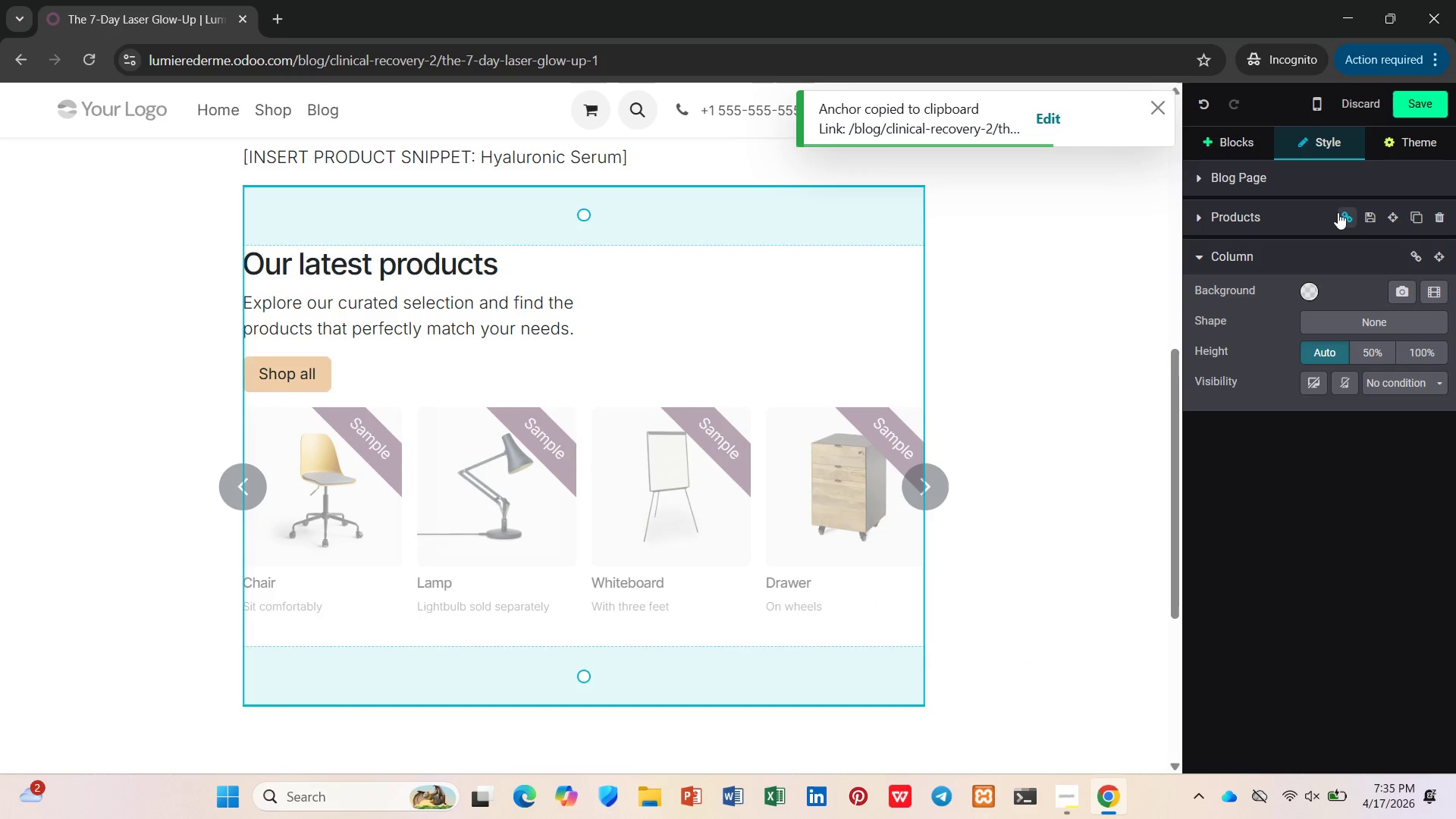 
left_click([1241, 187])
 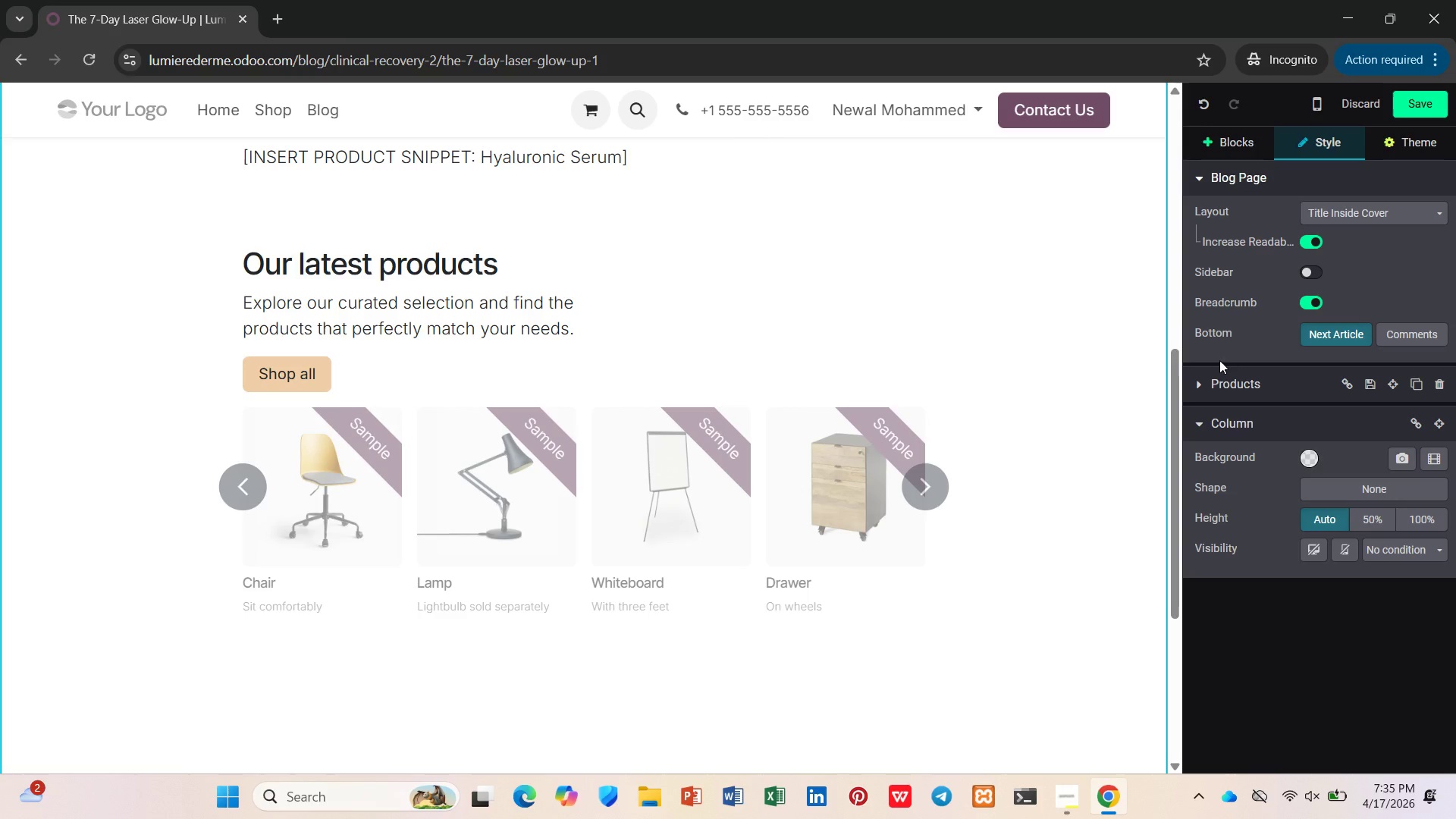 
left_click([1219, 381])
 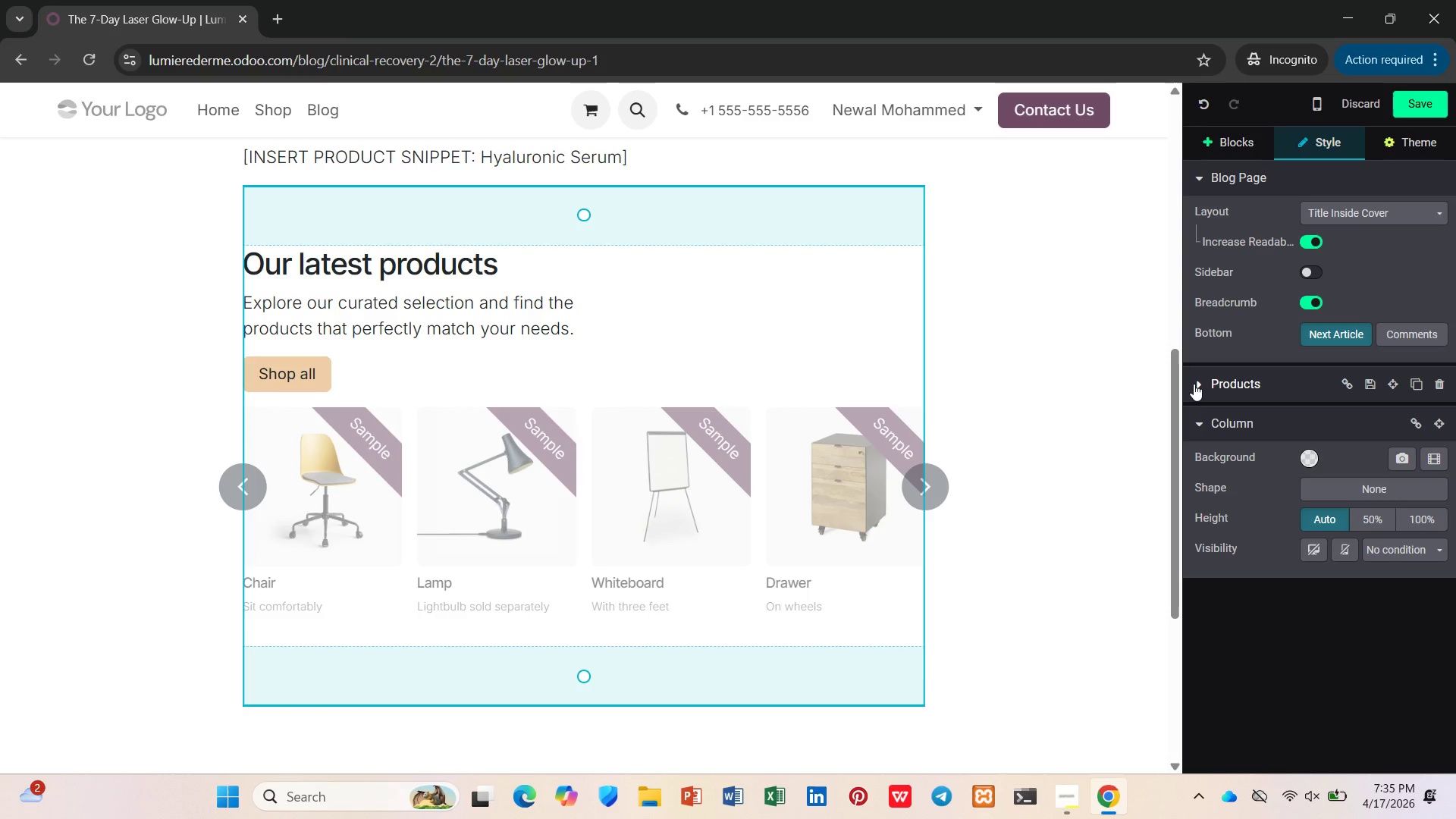 
left_click([1194, 381])
 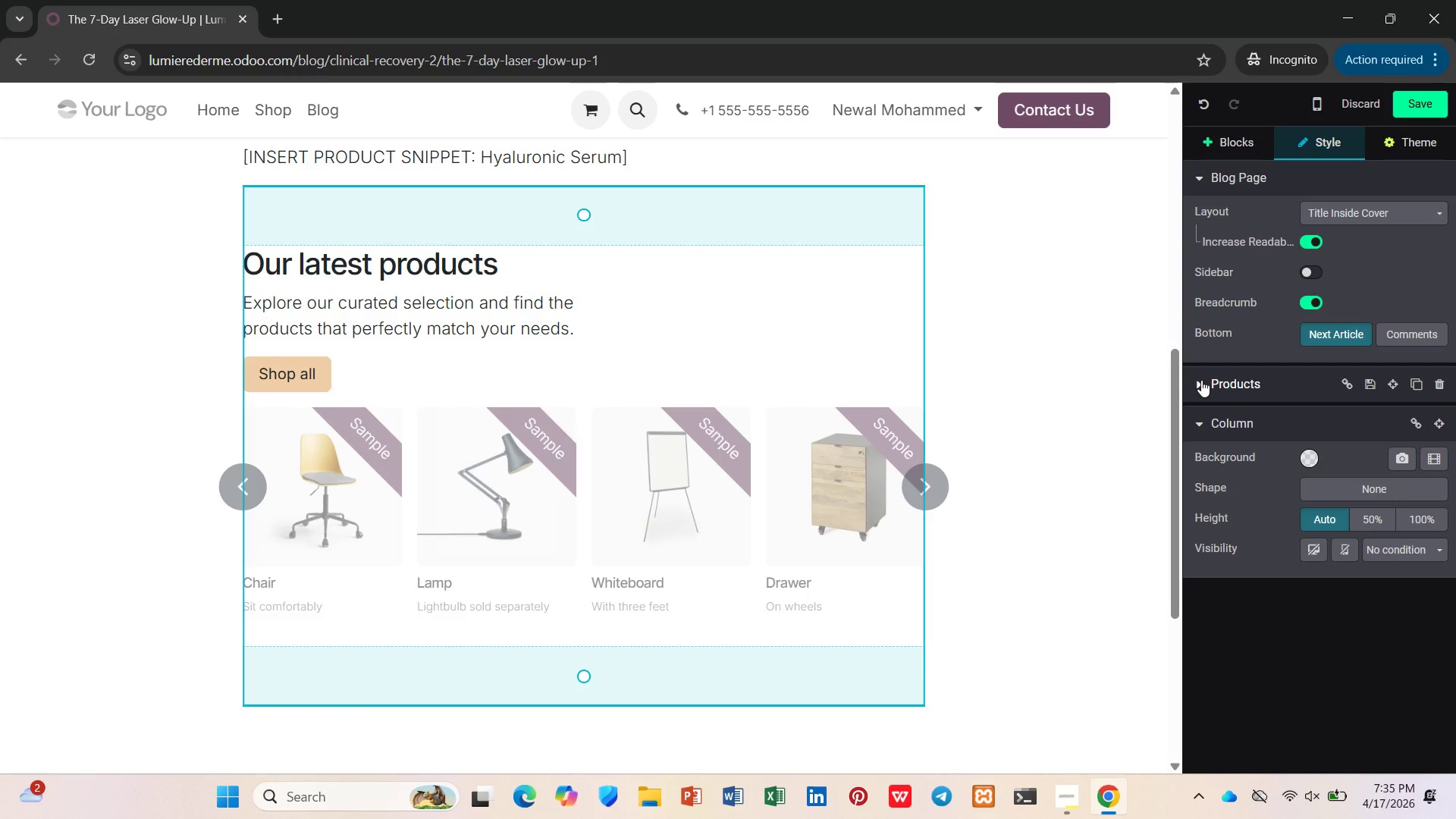 
left_click([1203, 380])
 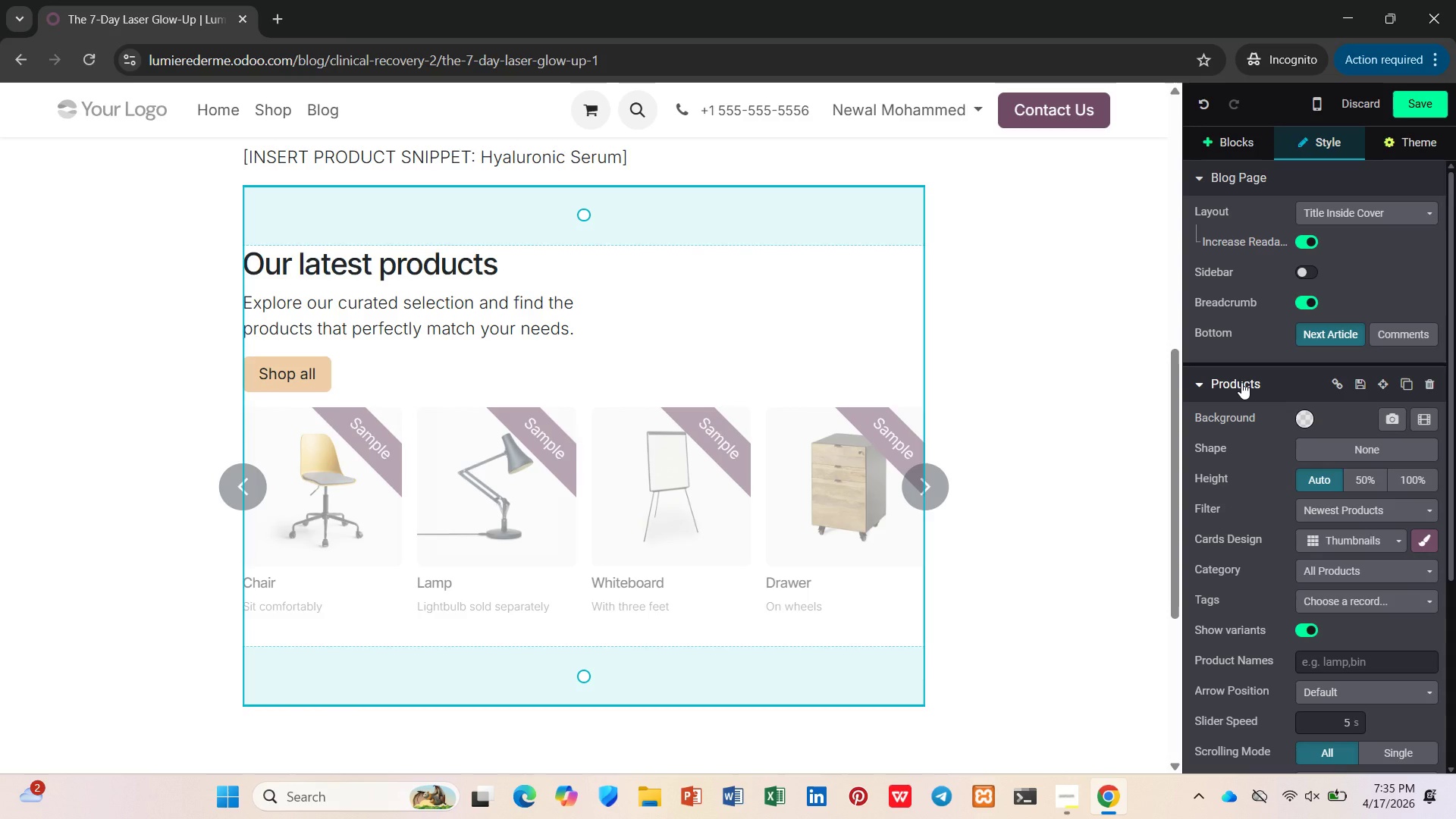 
scroll: coordinate [1241, 382], scroll_direction: down, amount: 1.0
 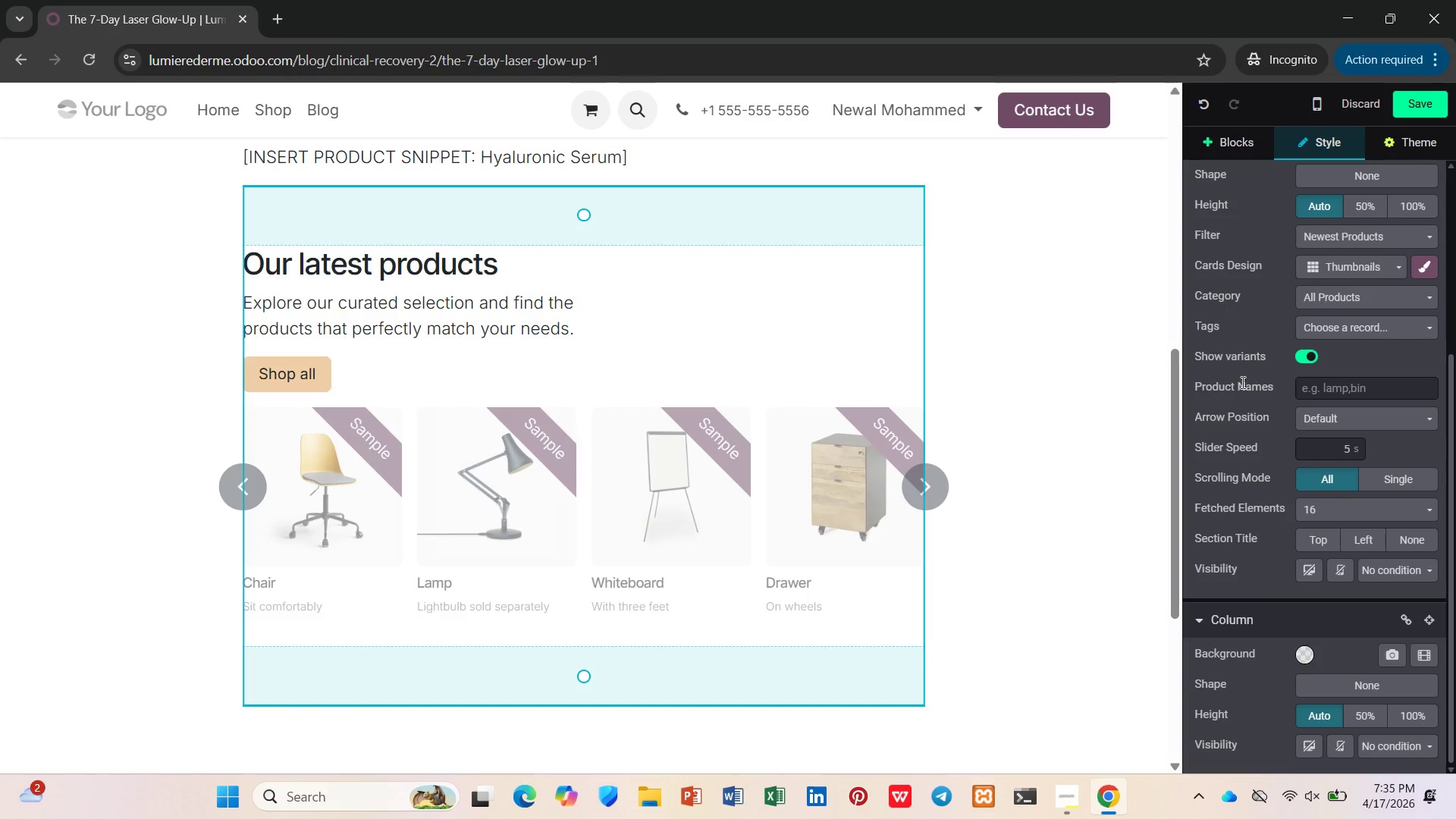 
left_click([1322, 389])
 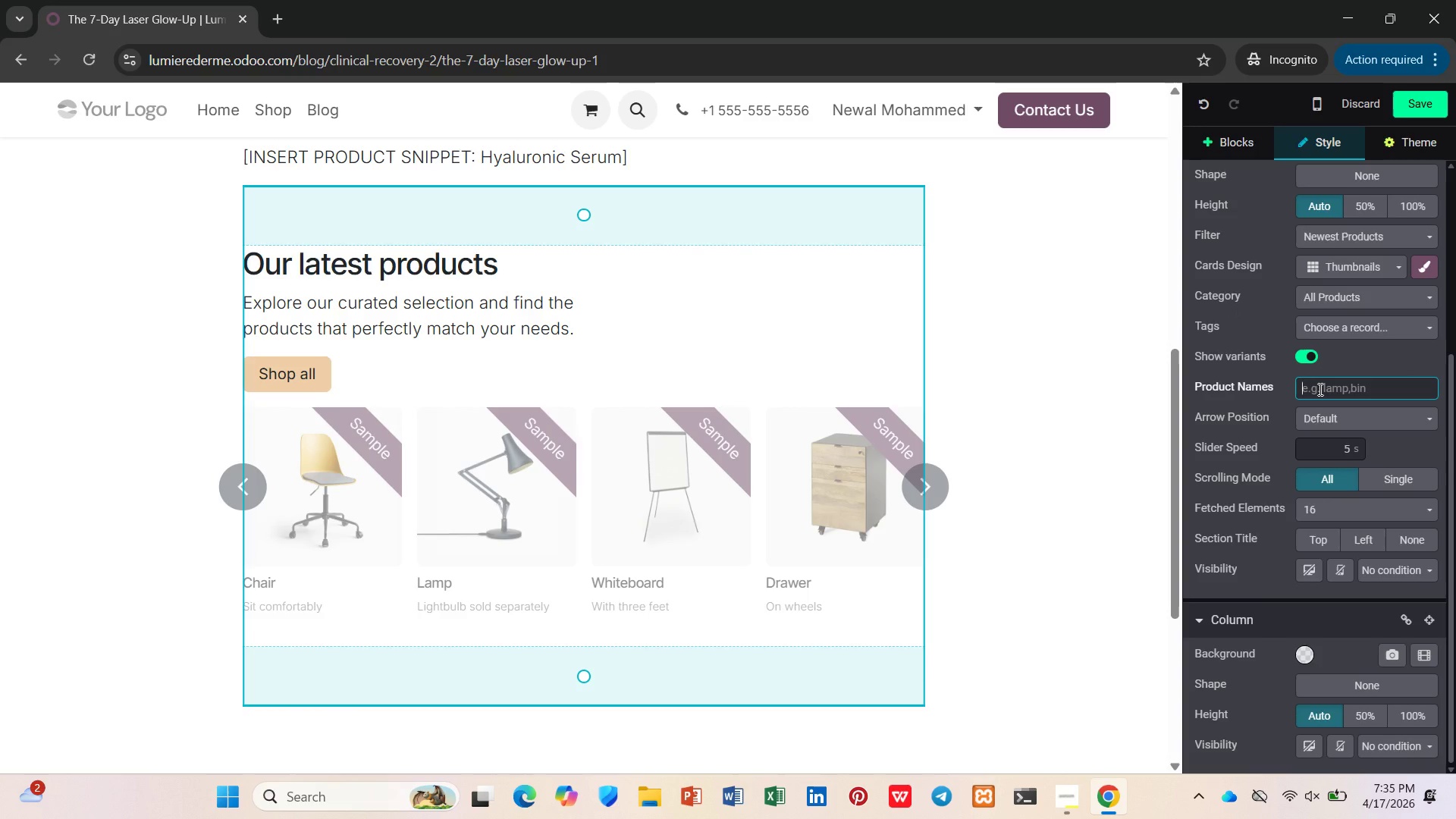 
type(hyk)
key(Backspace)
type(aluronic Serum)
 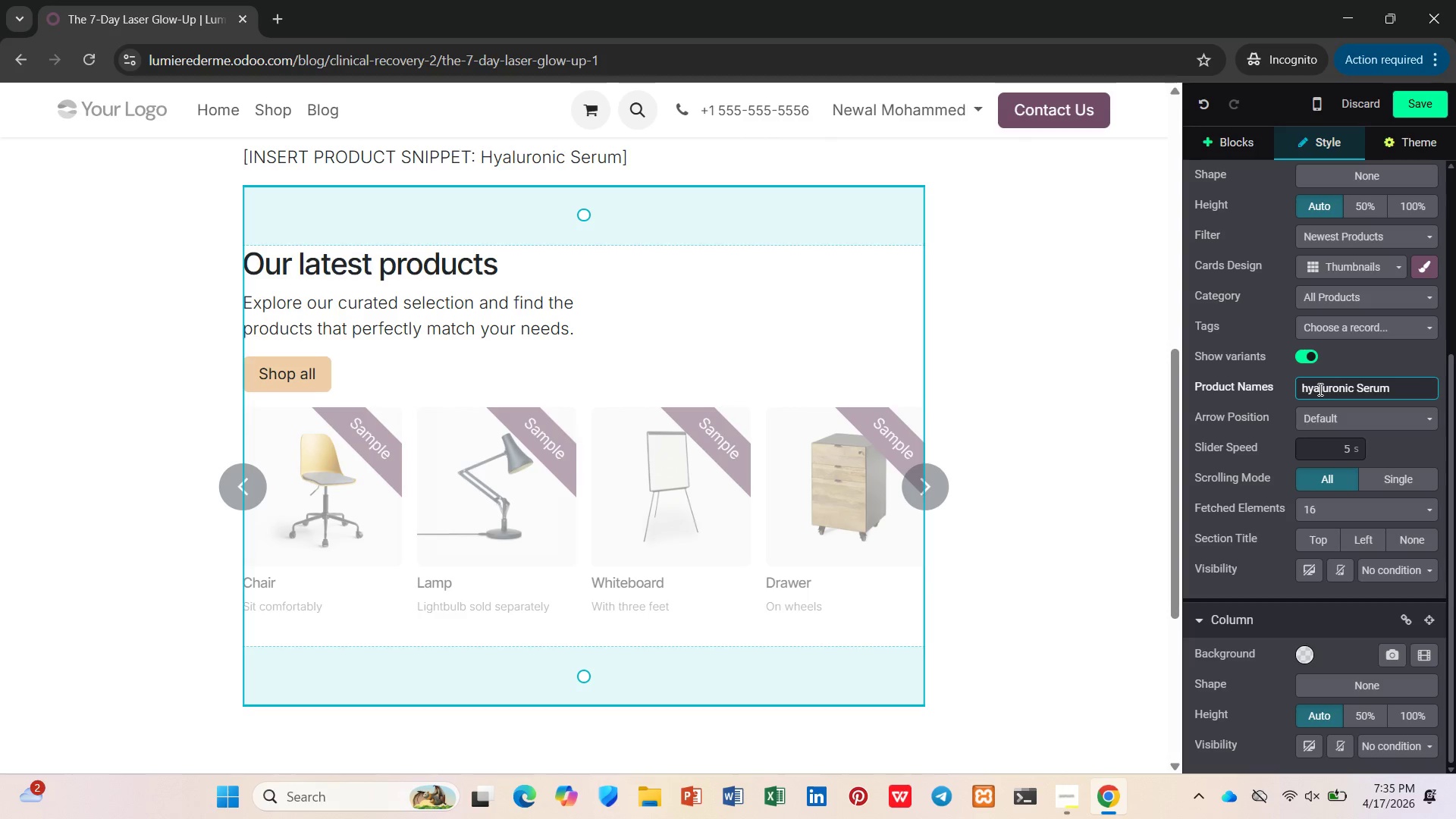 
hold_key(key=ArrowLeft, duration=0.81)
 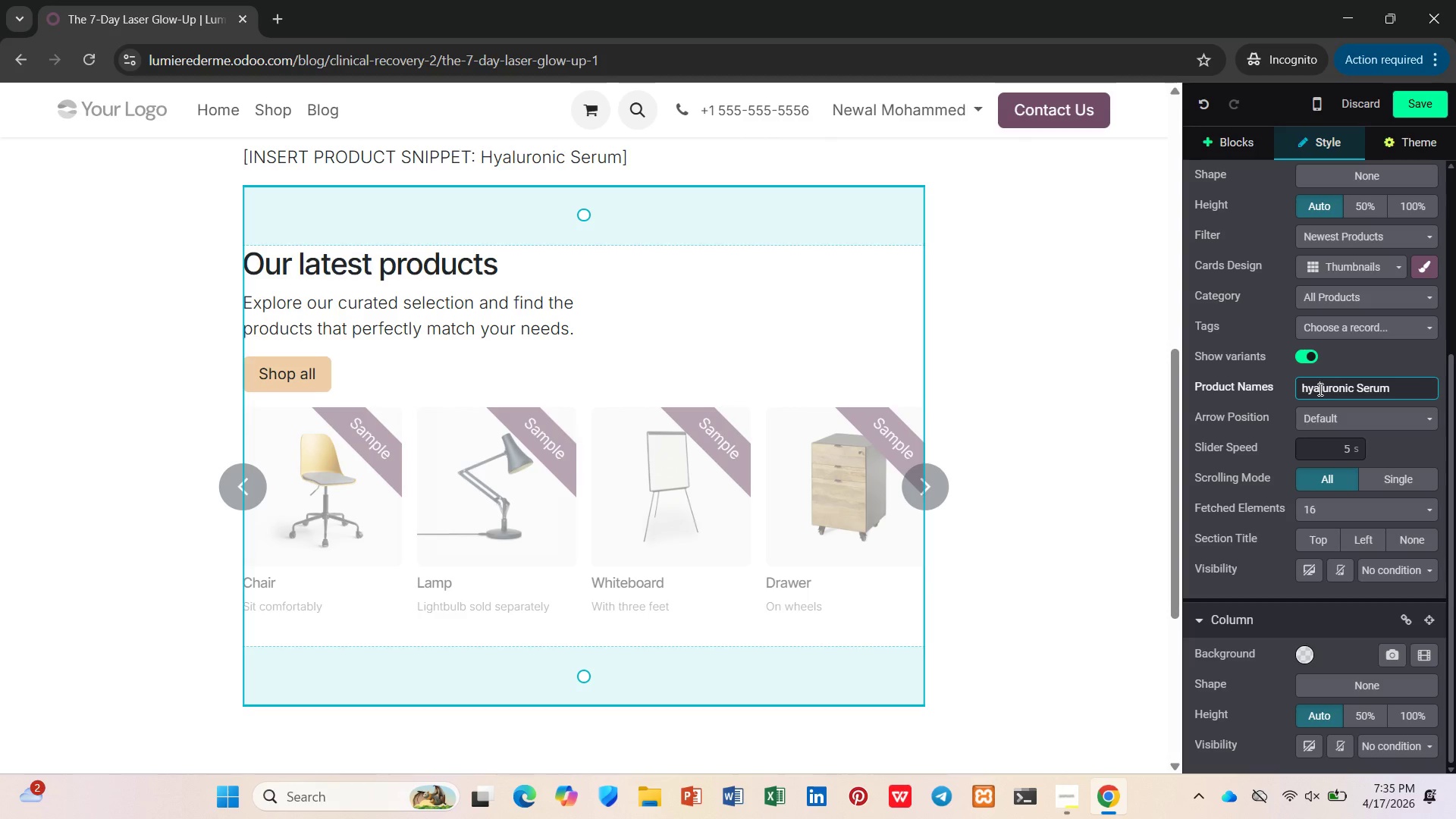 
key(ArrowLeft)
 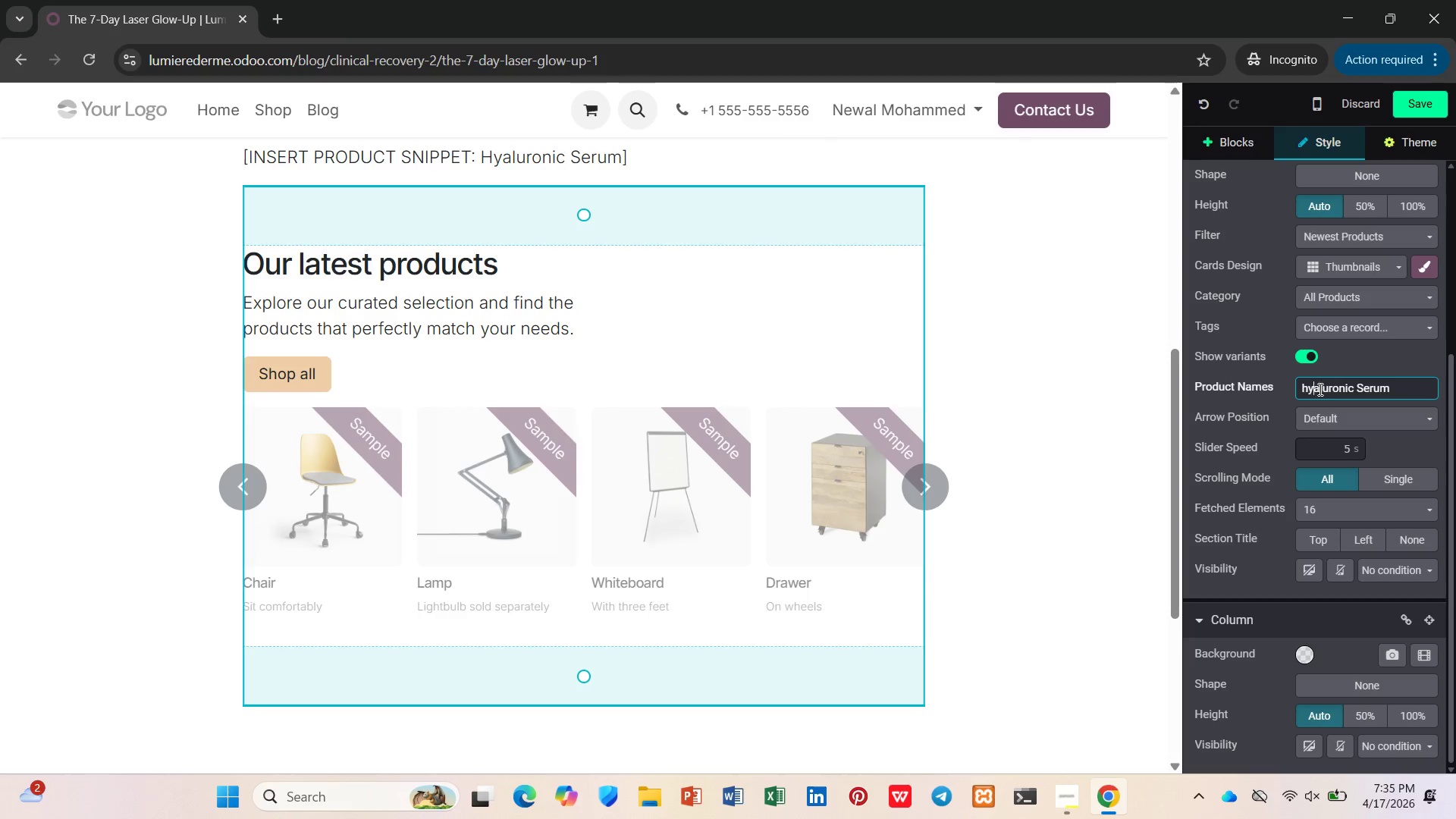 
key(ArrowLeft)
 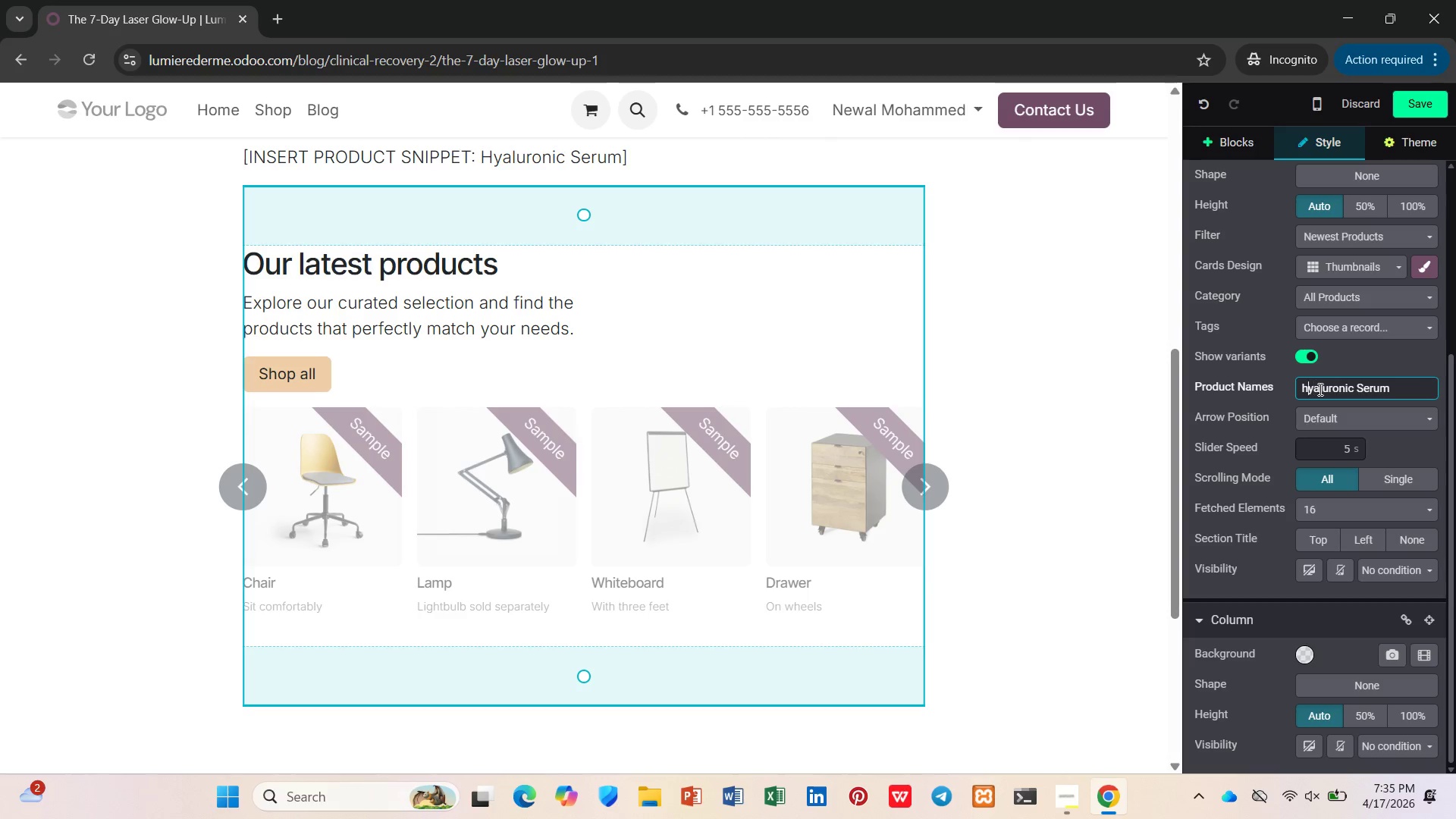 
key(ArrowLeft)
 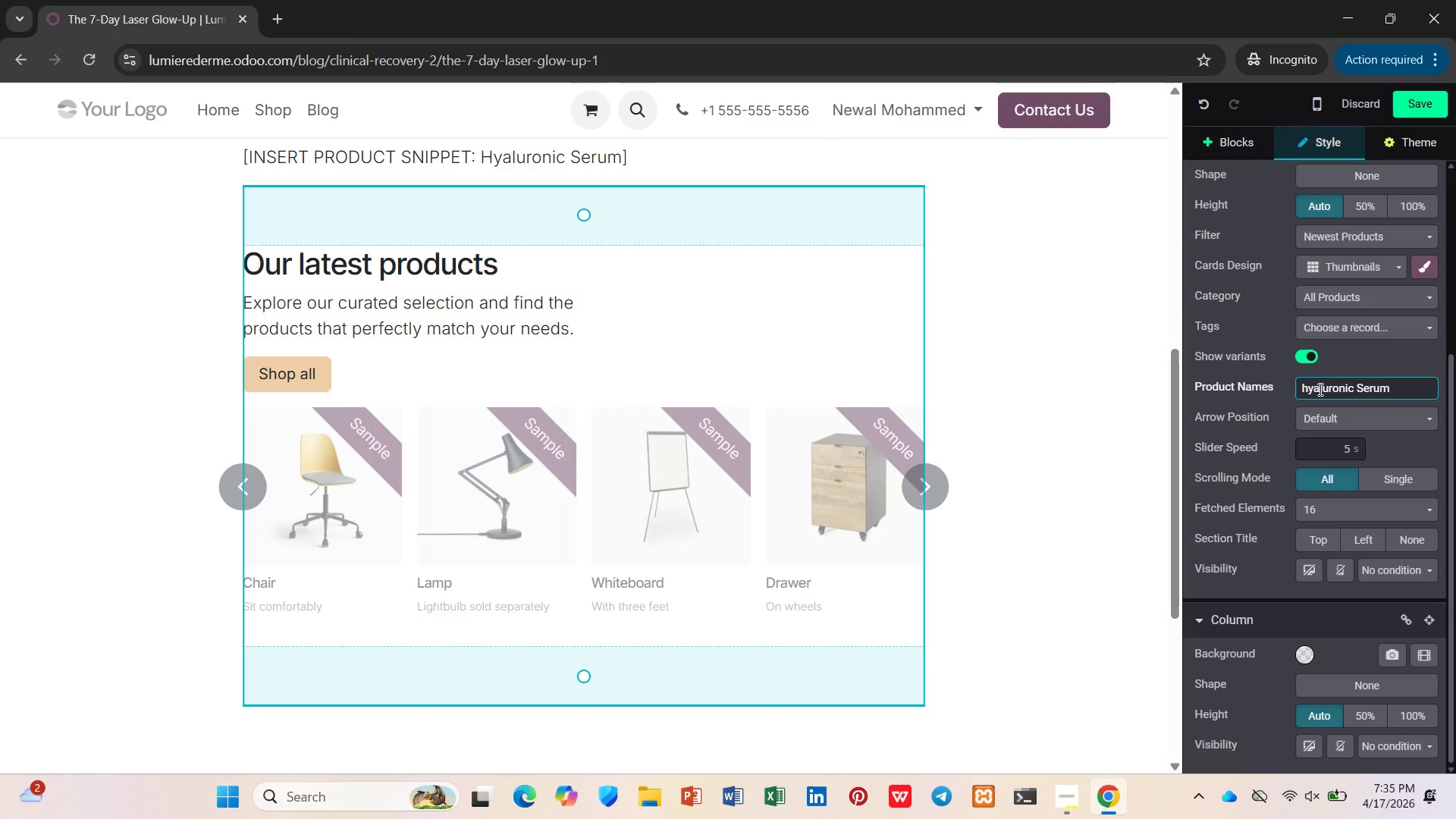 
key(Backspace)
 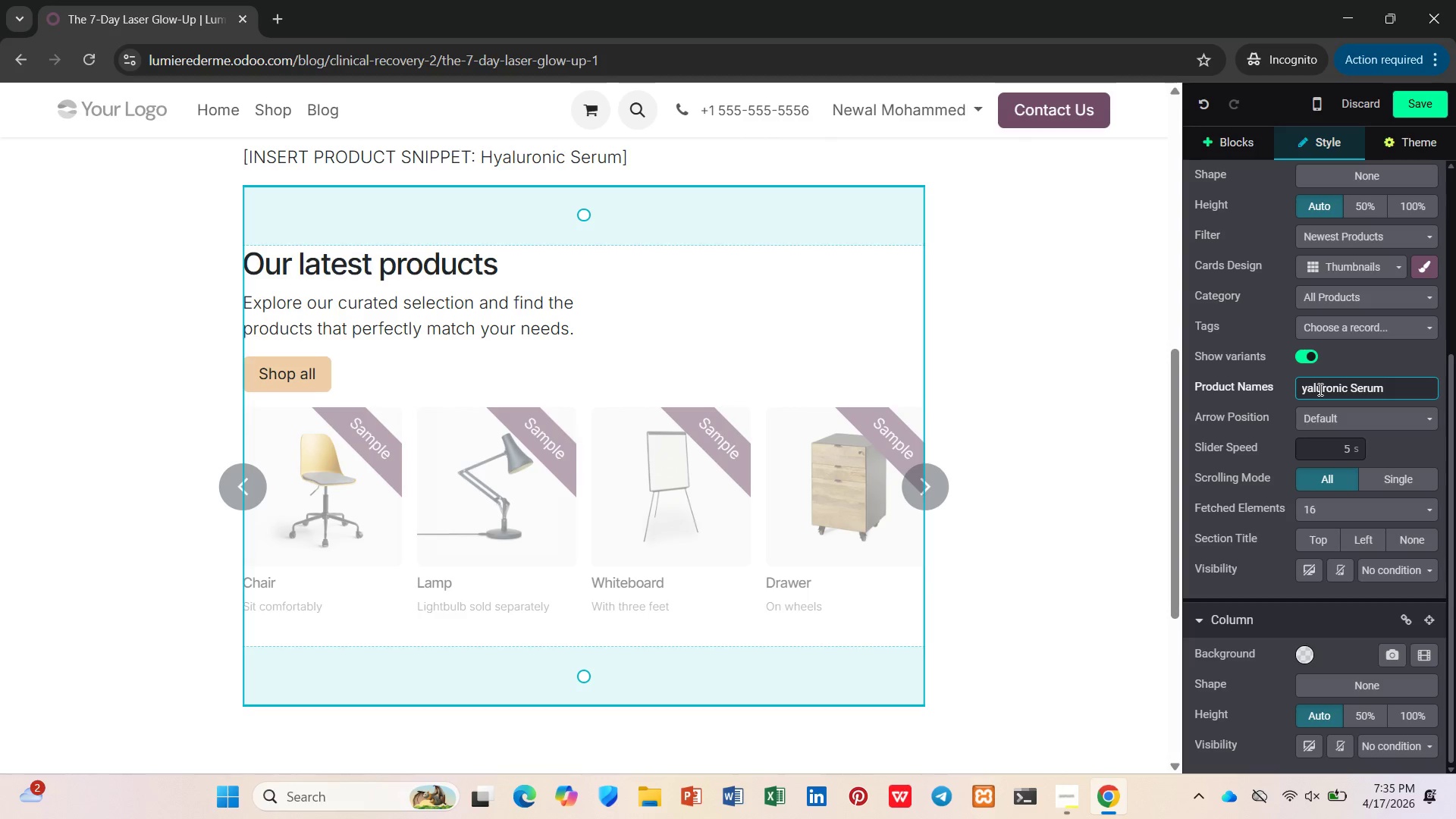 
key(Shift+H)
 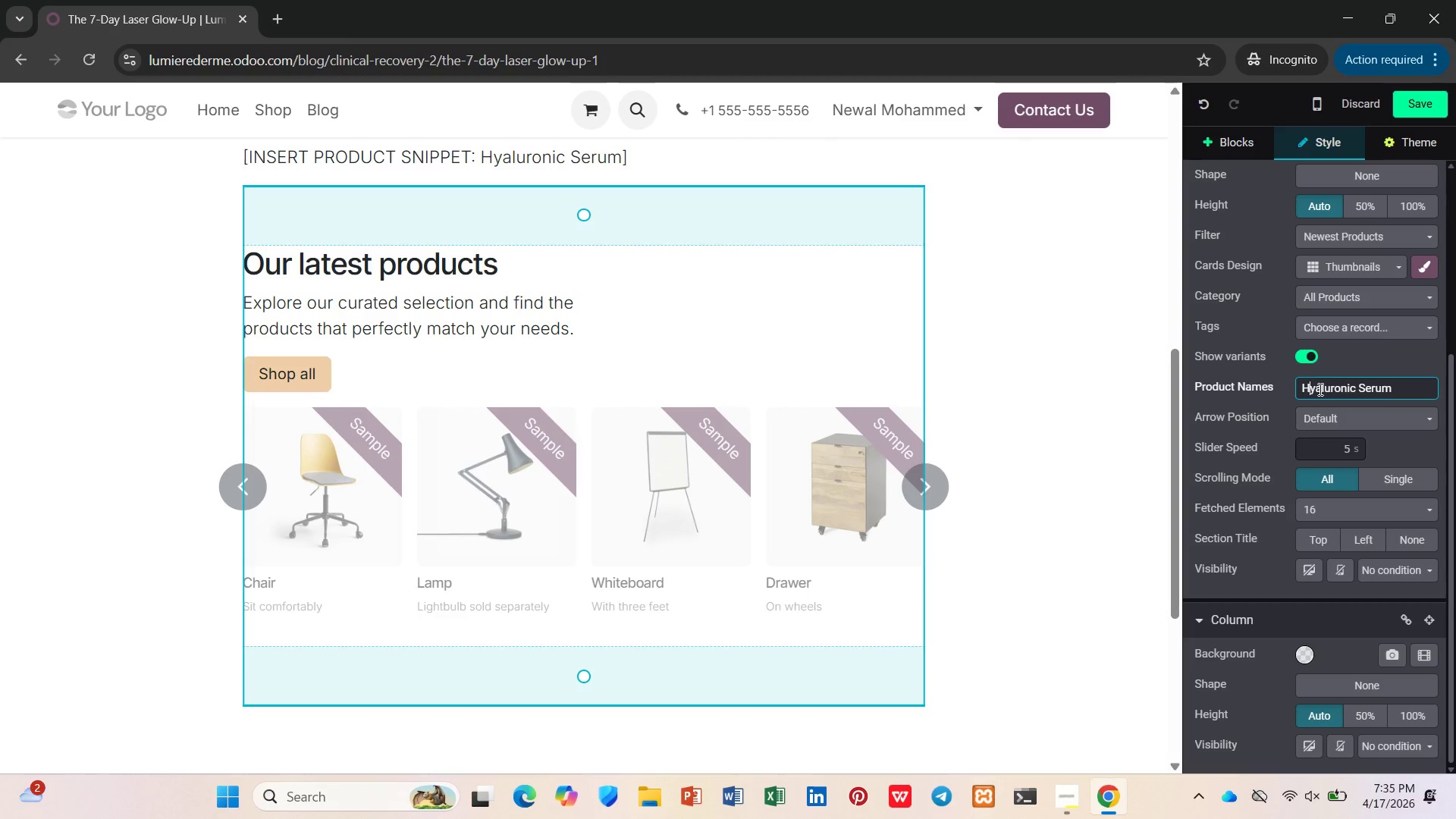 
key(Enter)
 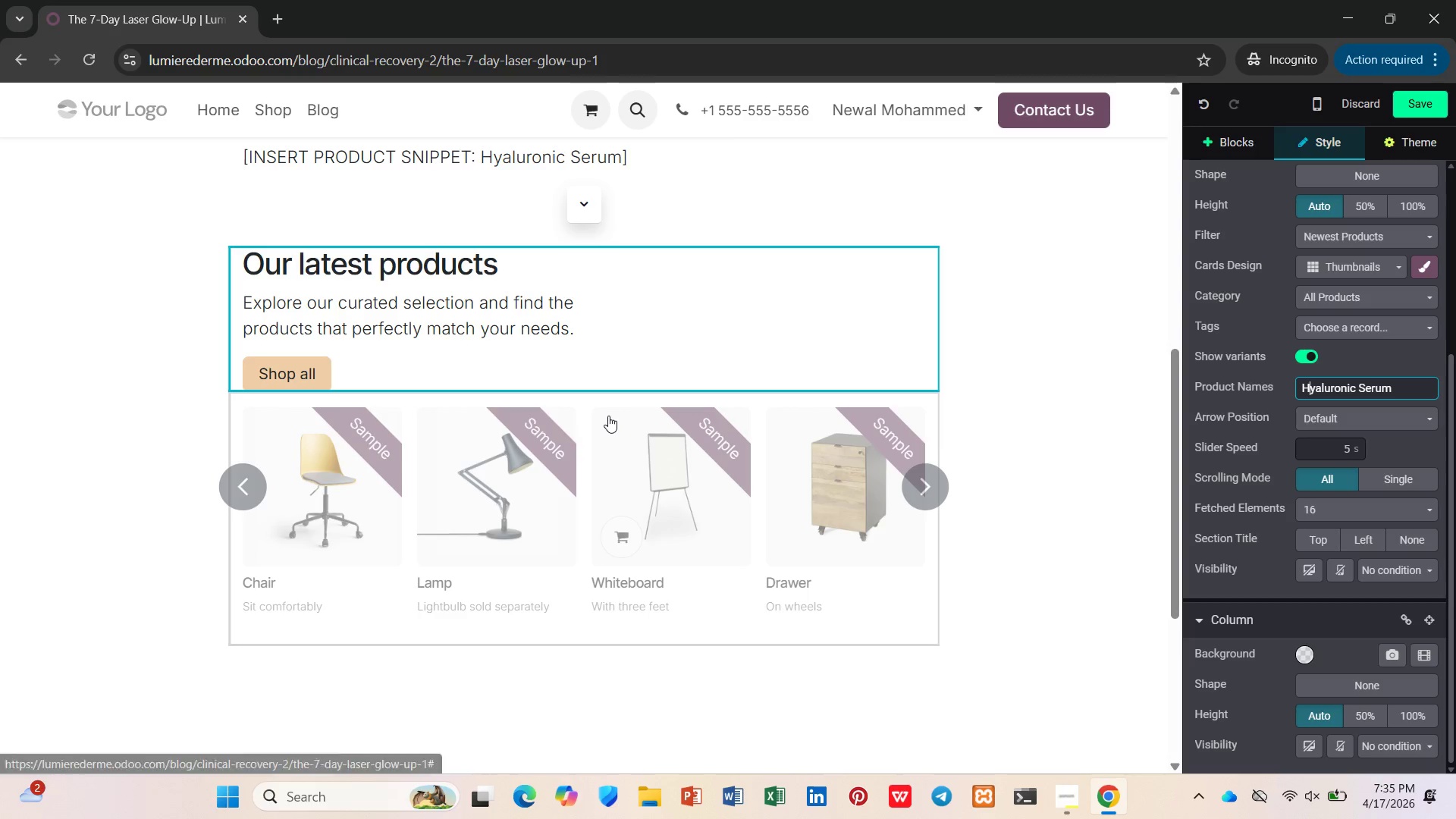 
mouse_move([628, 397])
 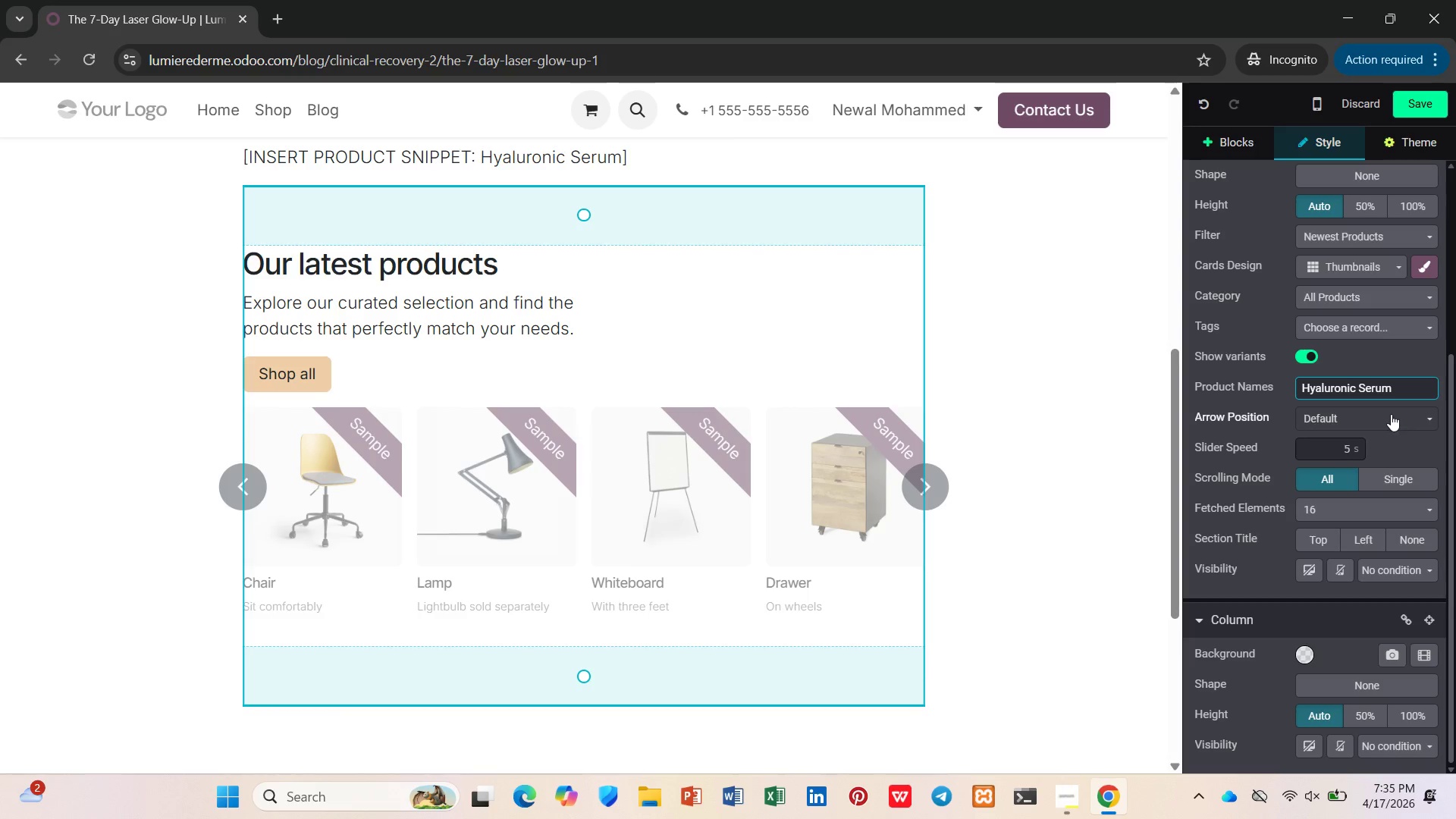 
wait(10.3)
 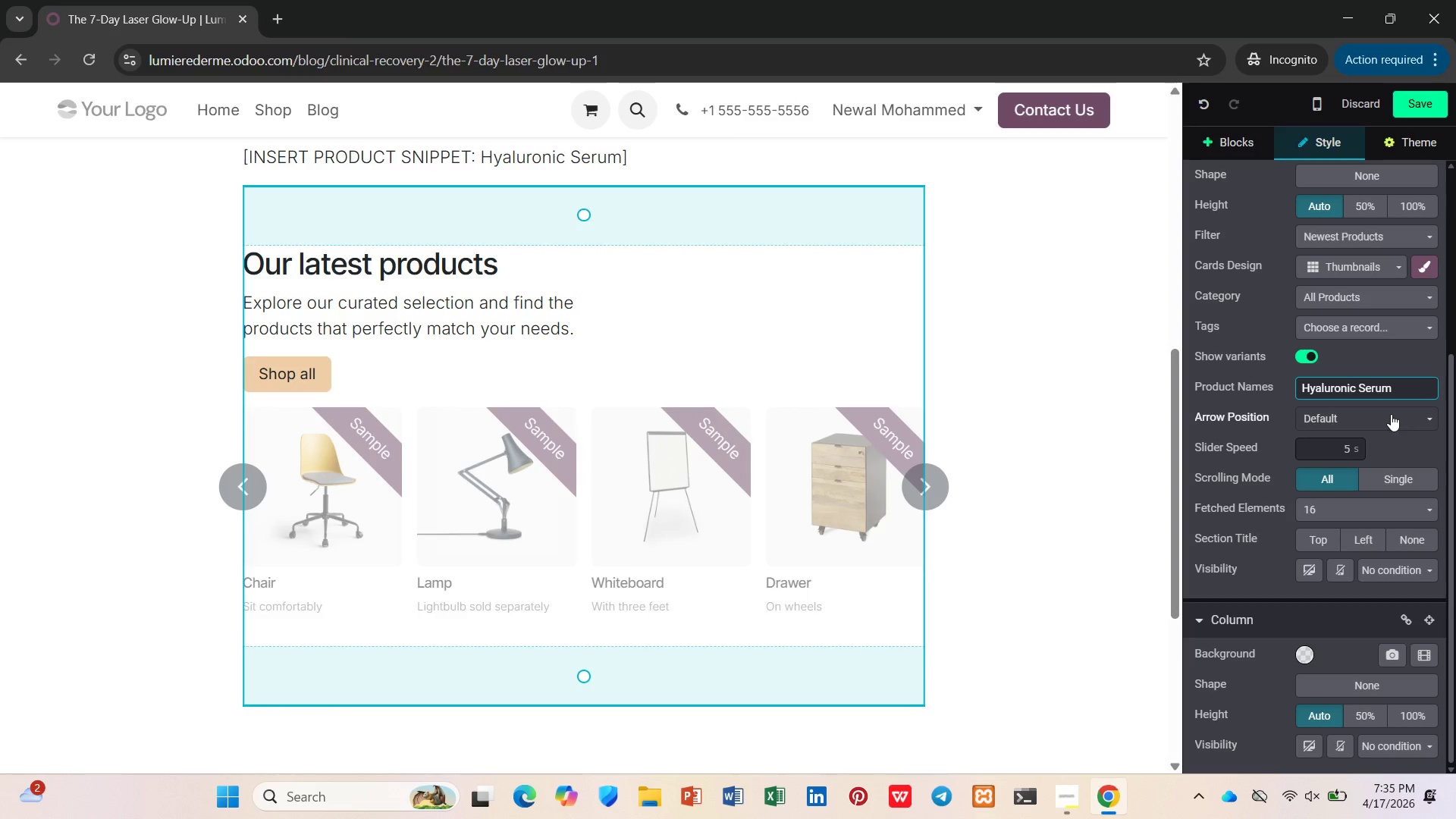 
left_click([1257, 155])
 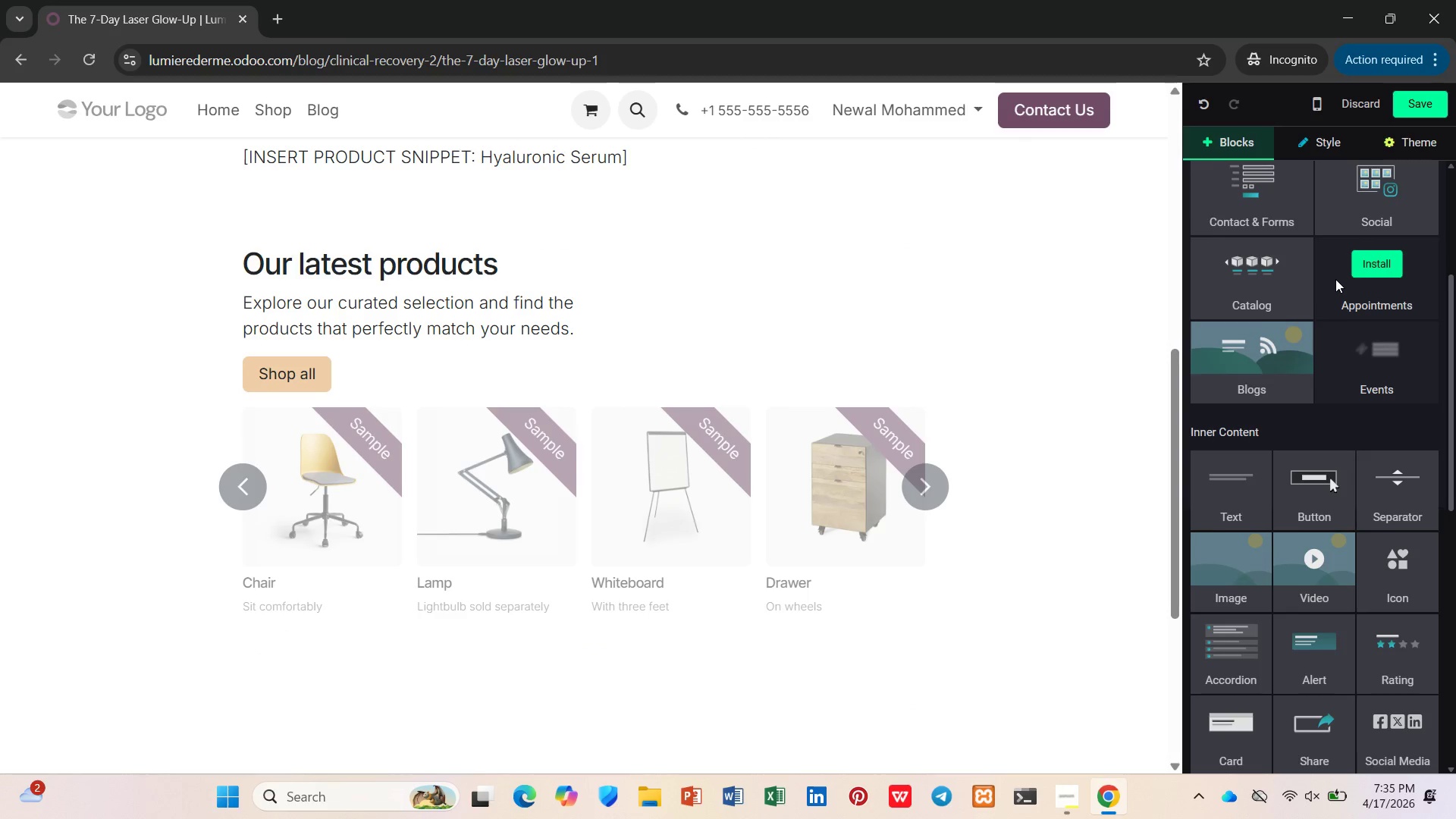 
scroll: coordinate [1335, 279], scroll_direction: up, amount: 3.0
 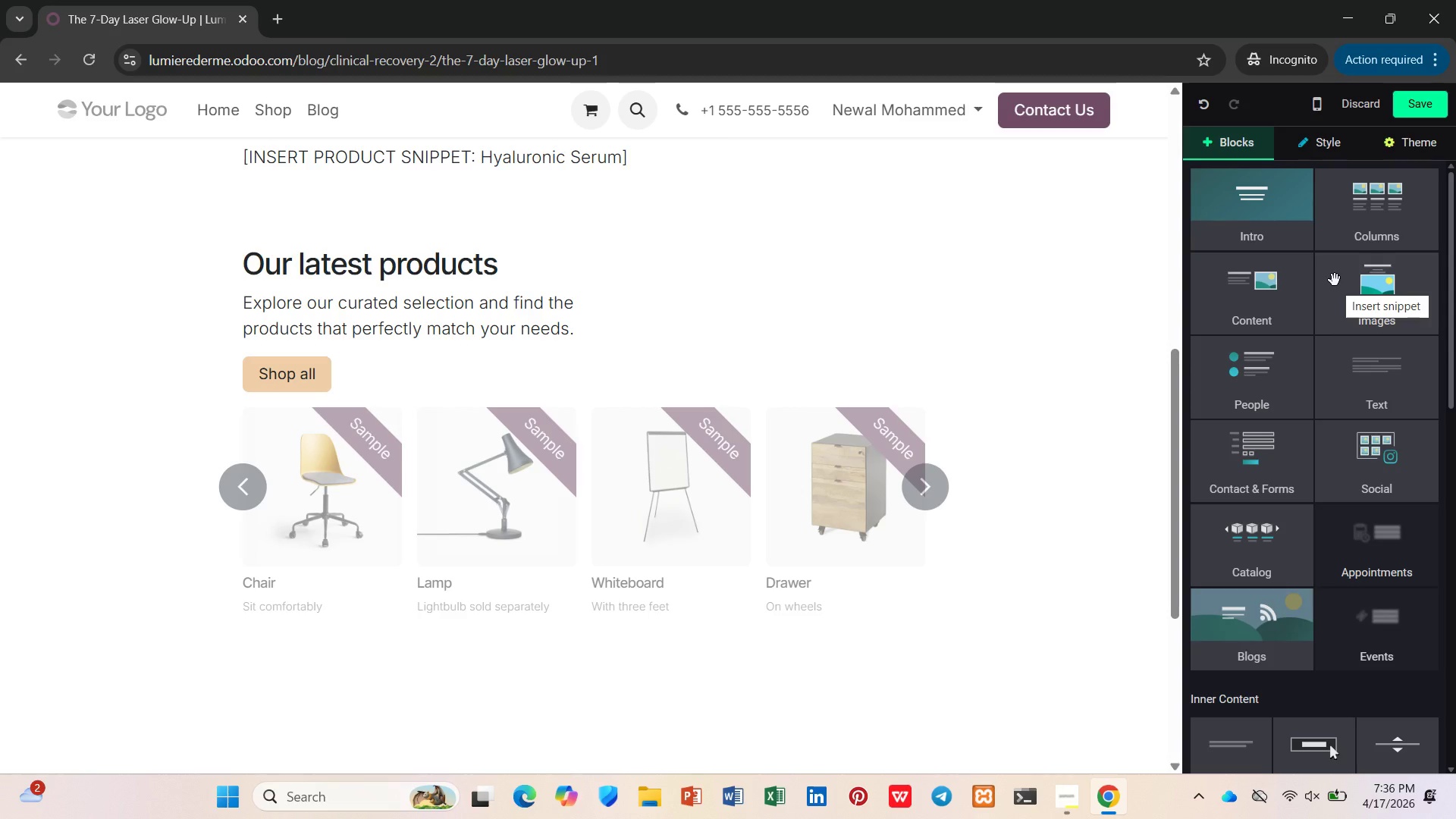 
wait(61.76)
 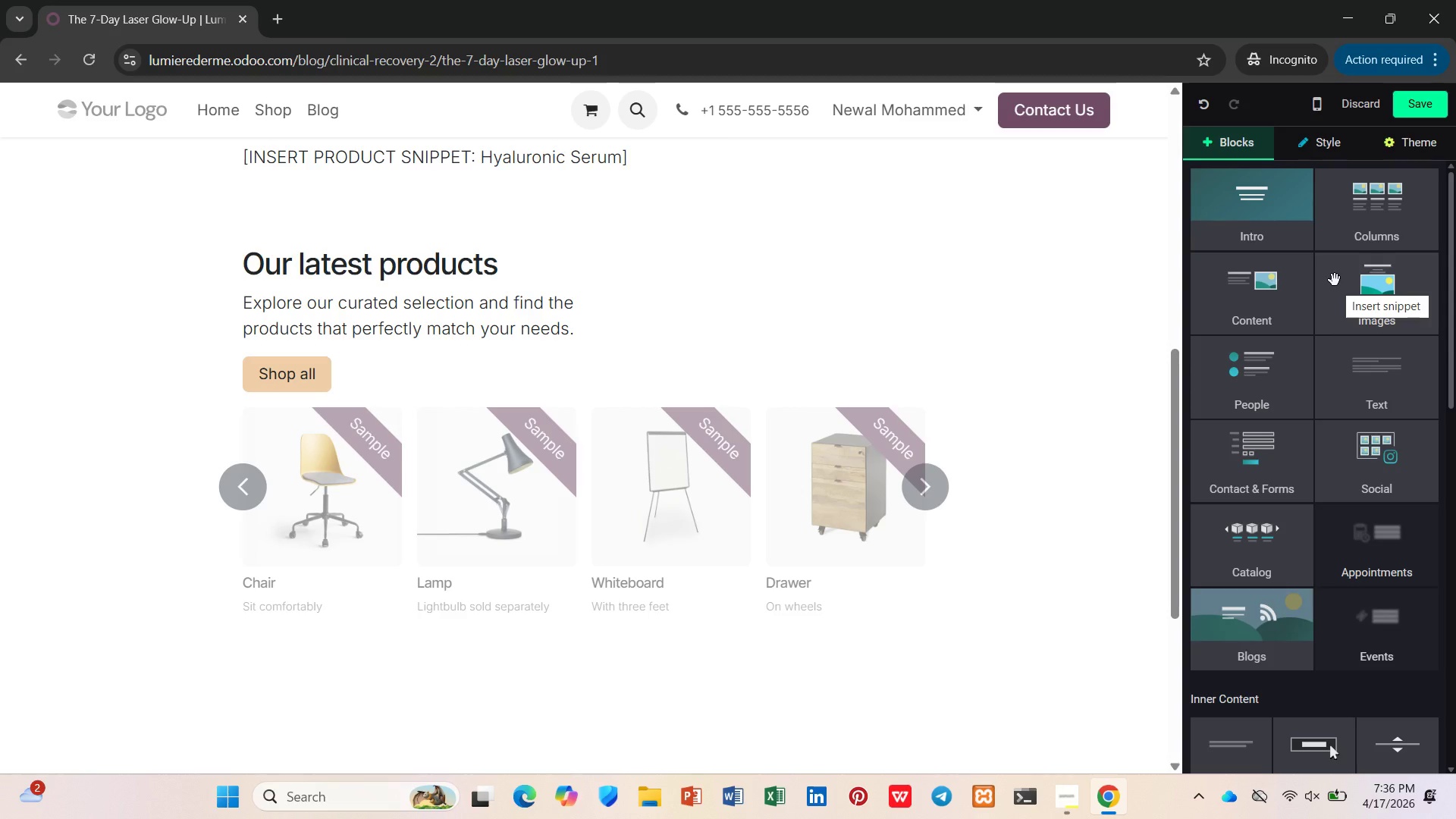 
scroll: coordinate [1038, 321], scroll_direction: up, amount: 15.0
 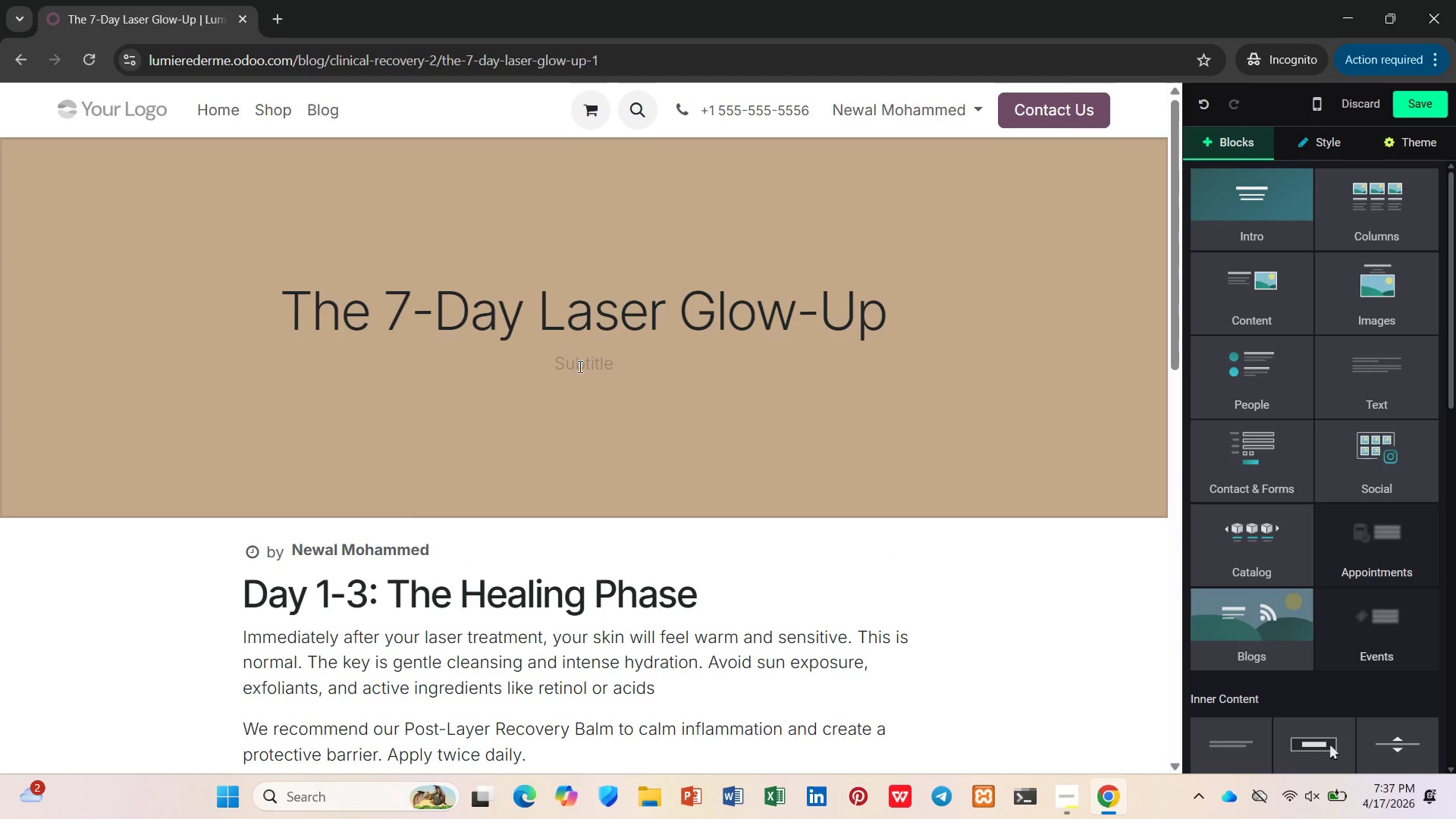 
left_click([605, 362])
 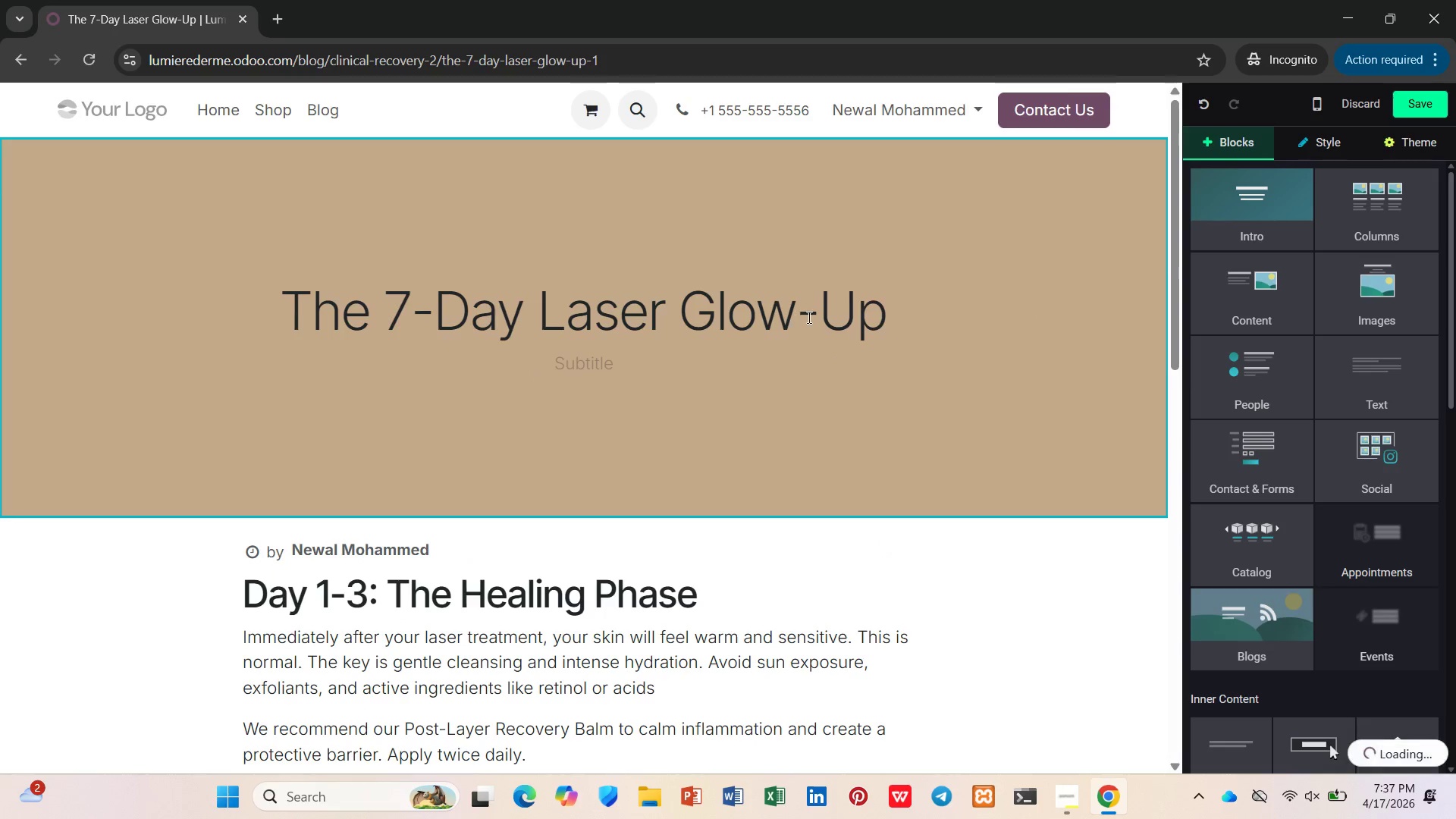 
left_click([808, 317])
 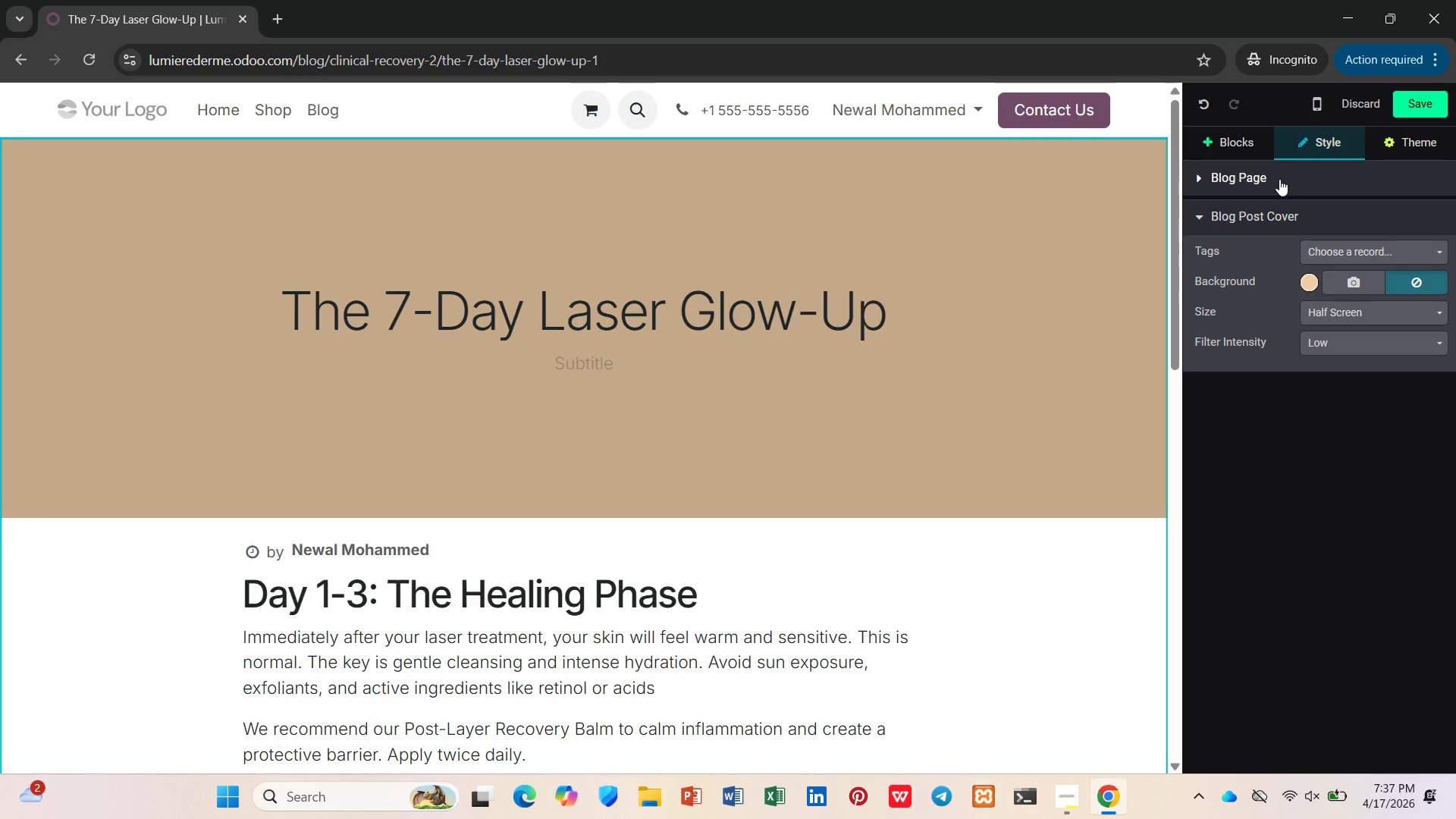 
wait(16.09)
 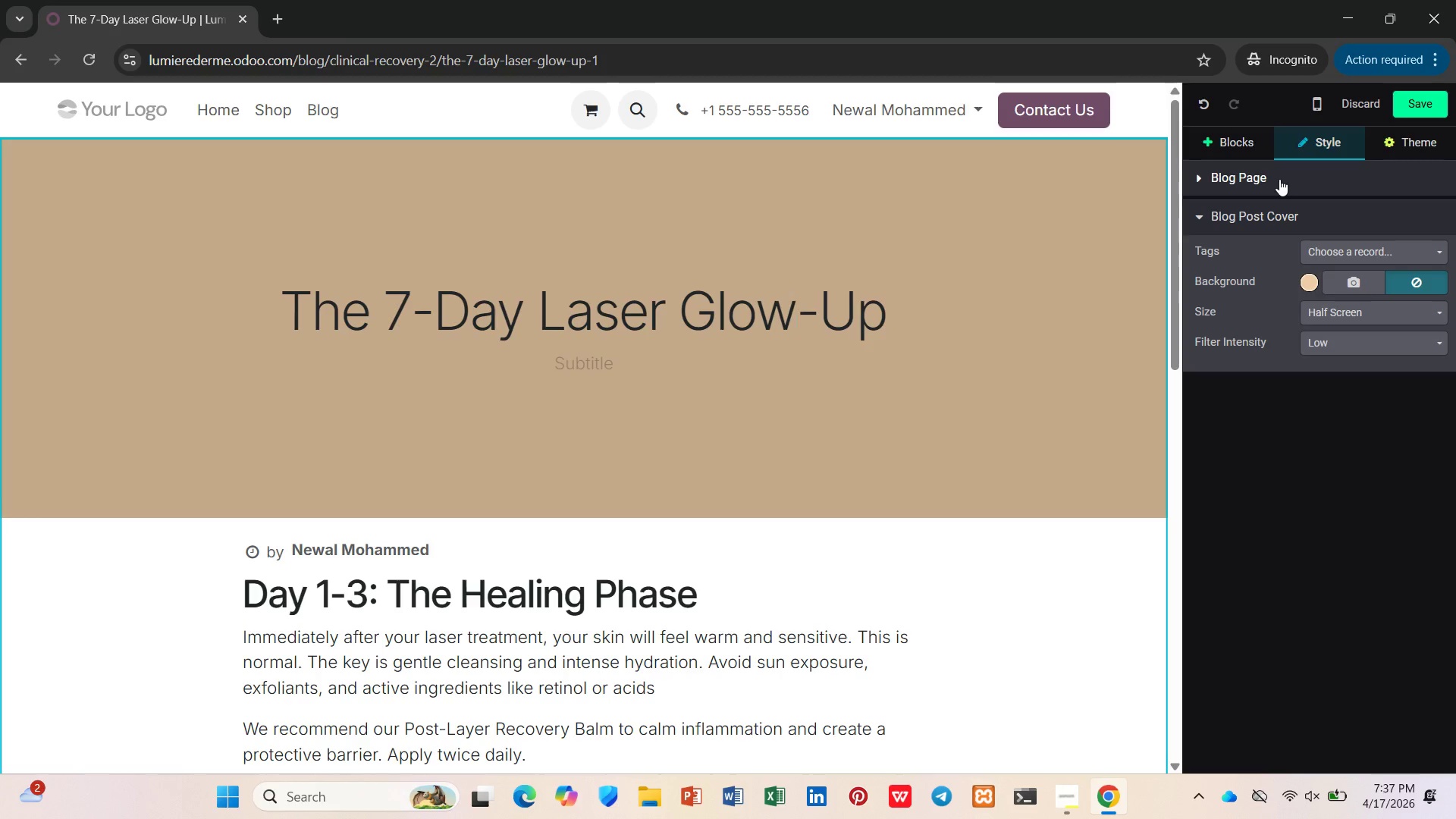 
left_click([1247, 149])
 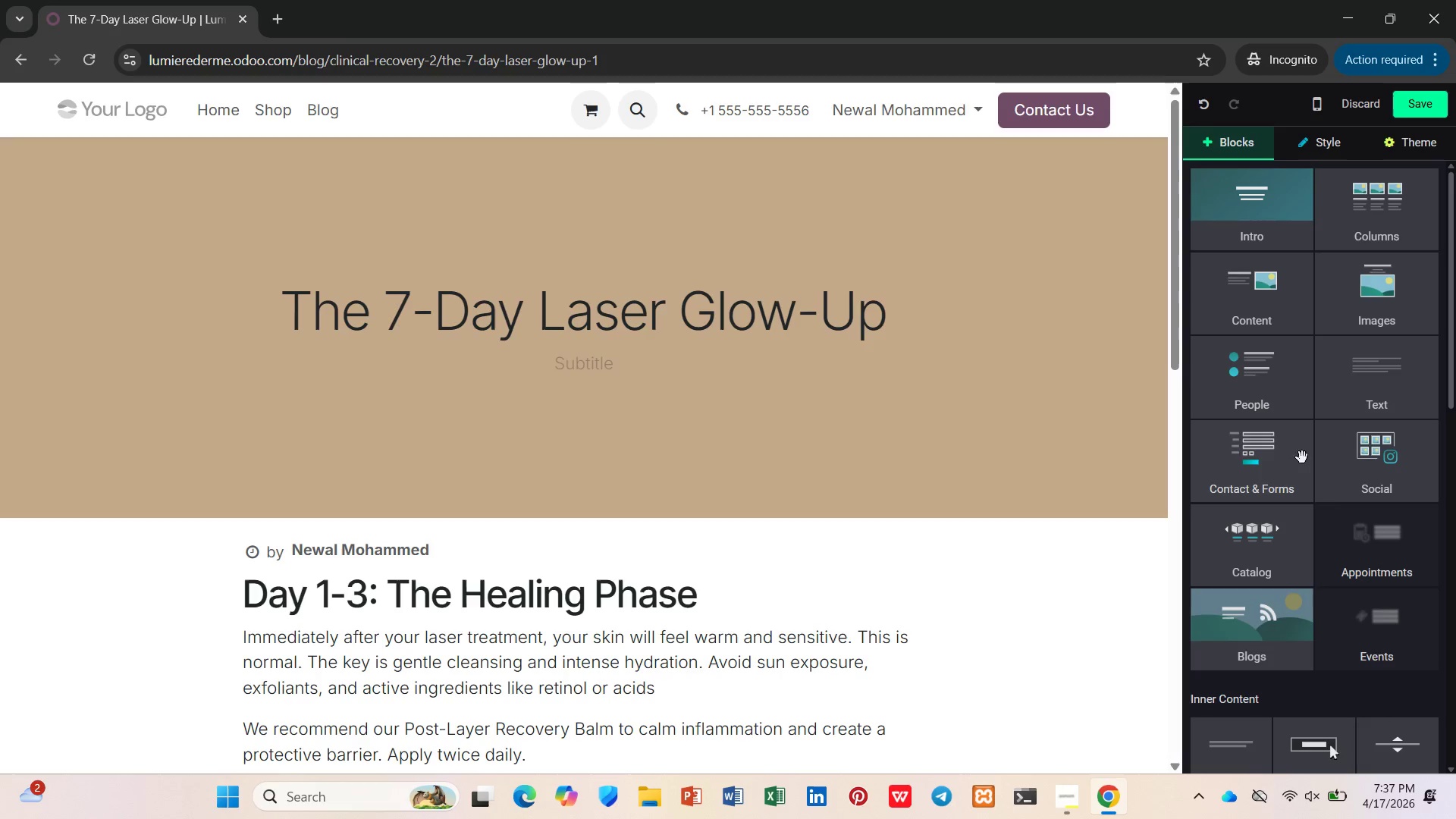 
mouse_move([1344, 612])
 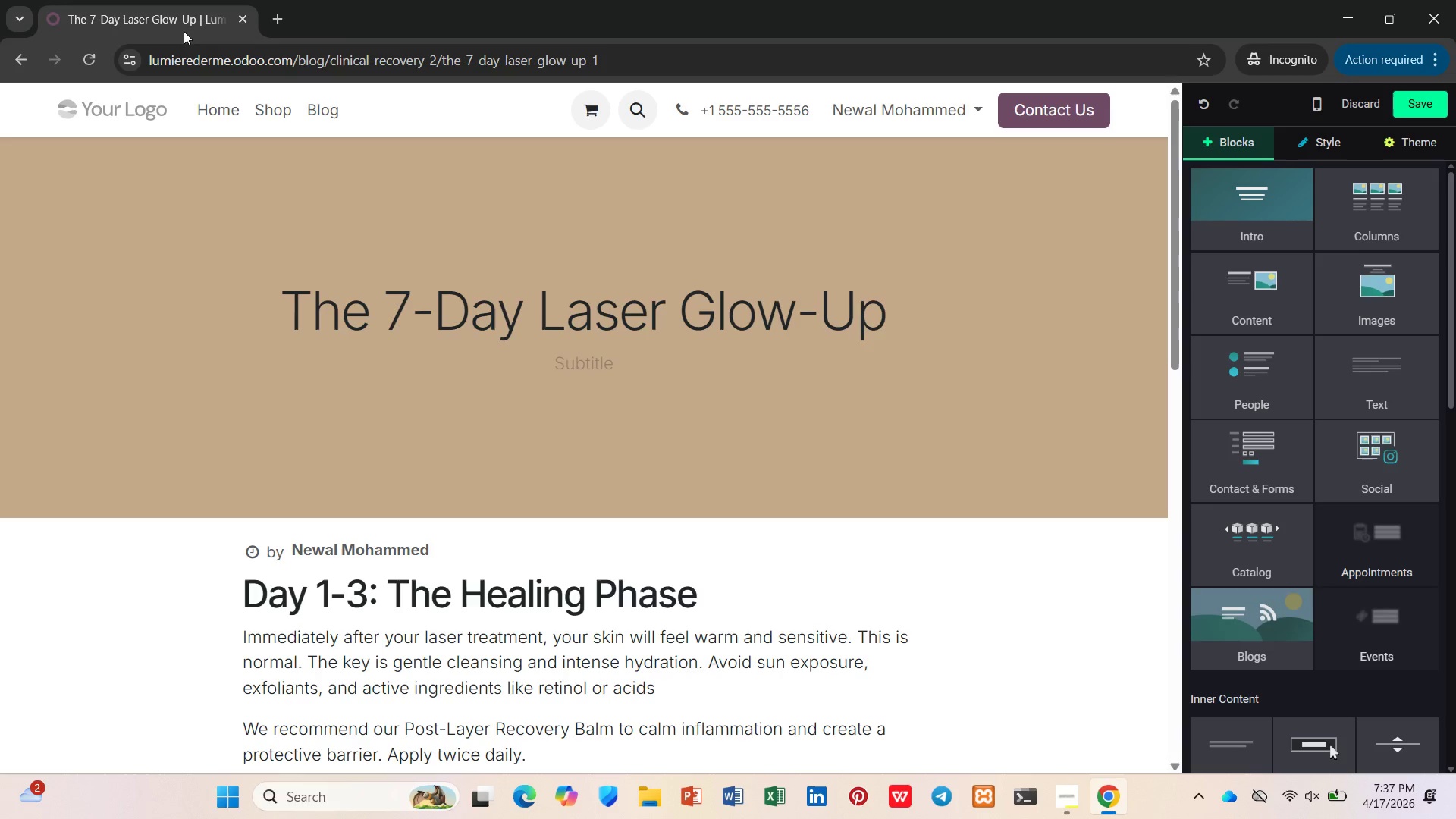 
left_click([20, 66])
 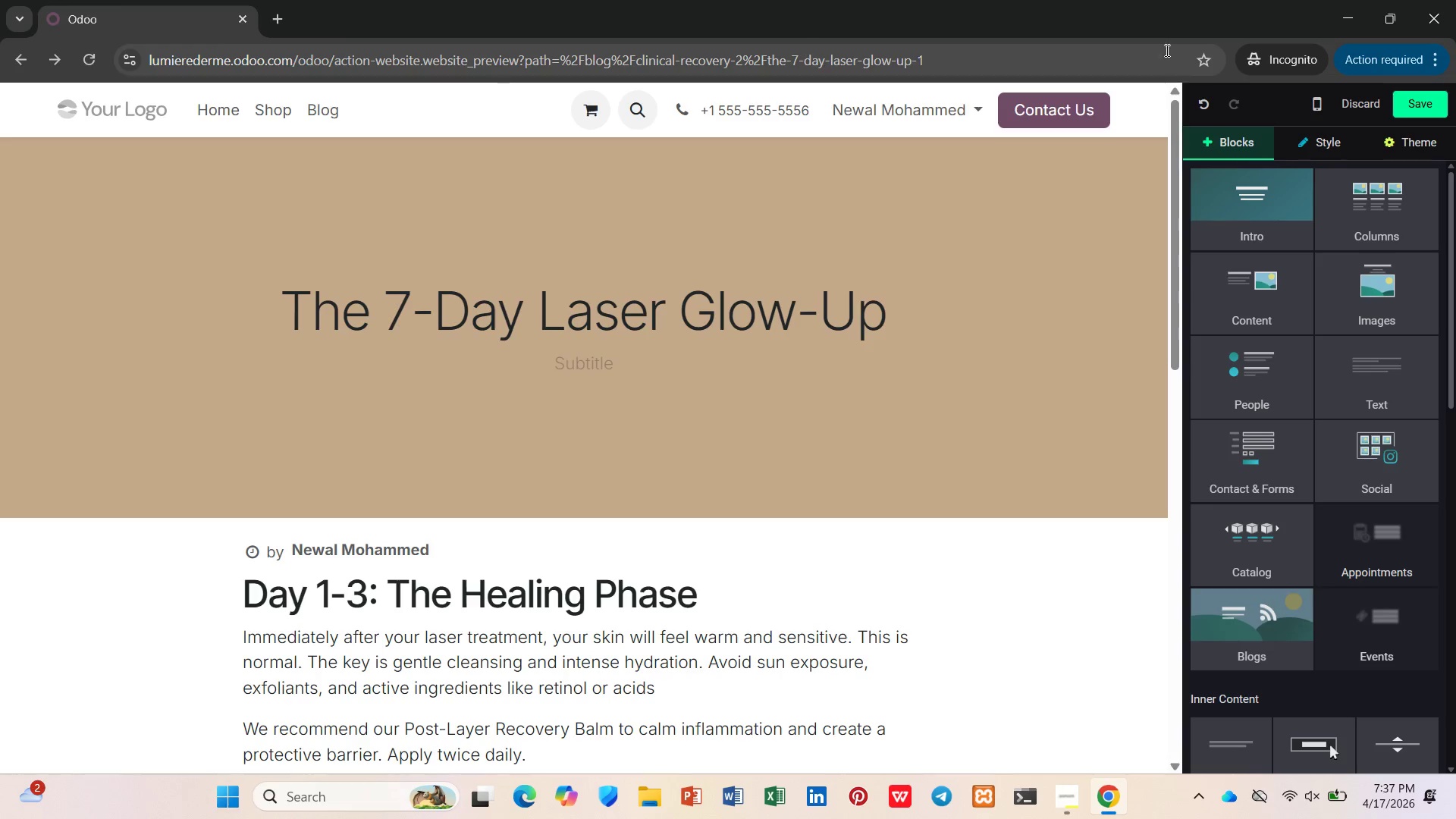 
left_click([1378, 97])
 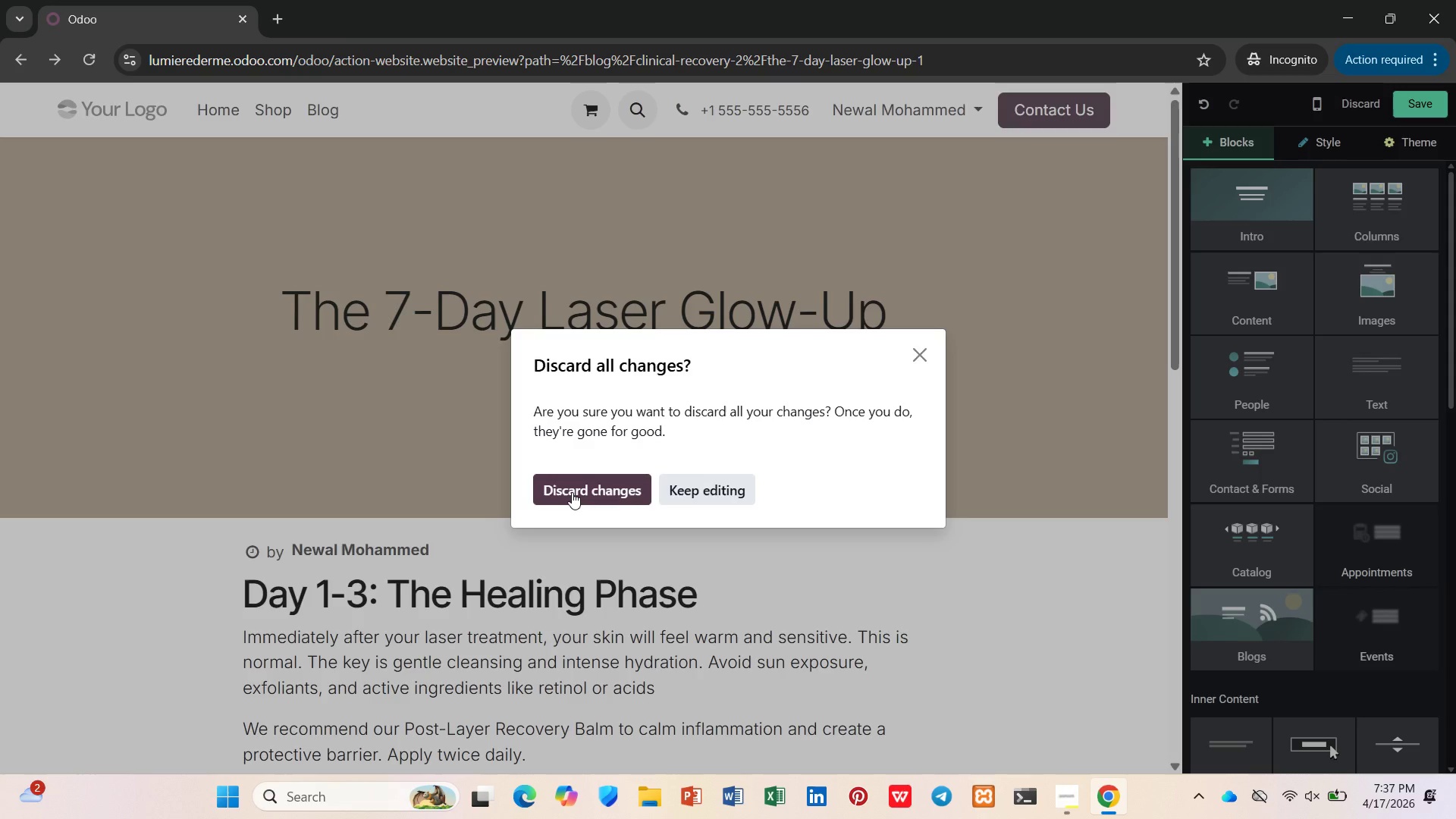 
left_click([572, 492])
 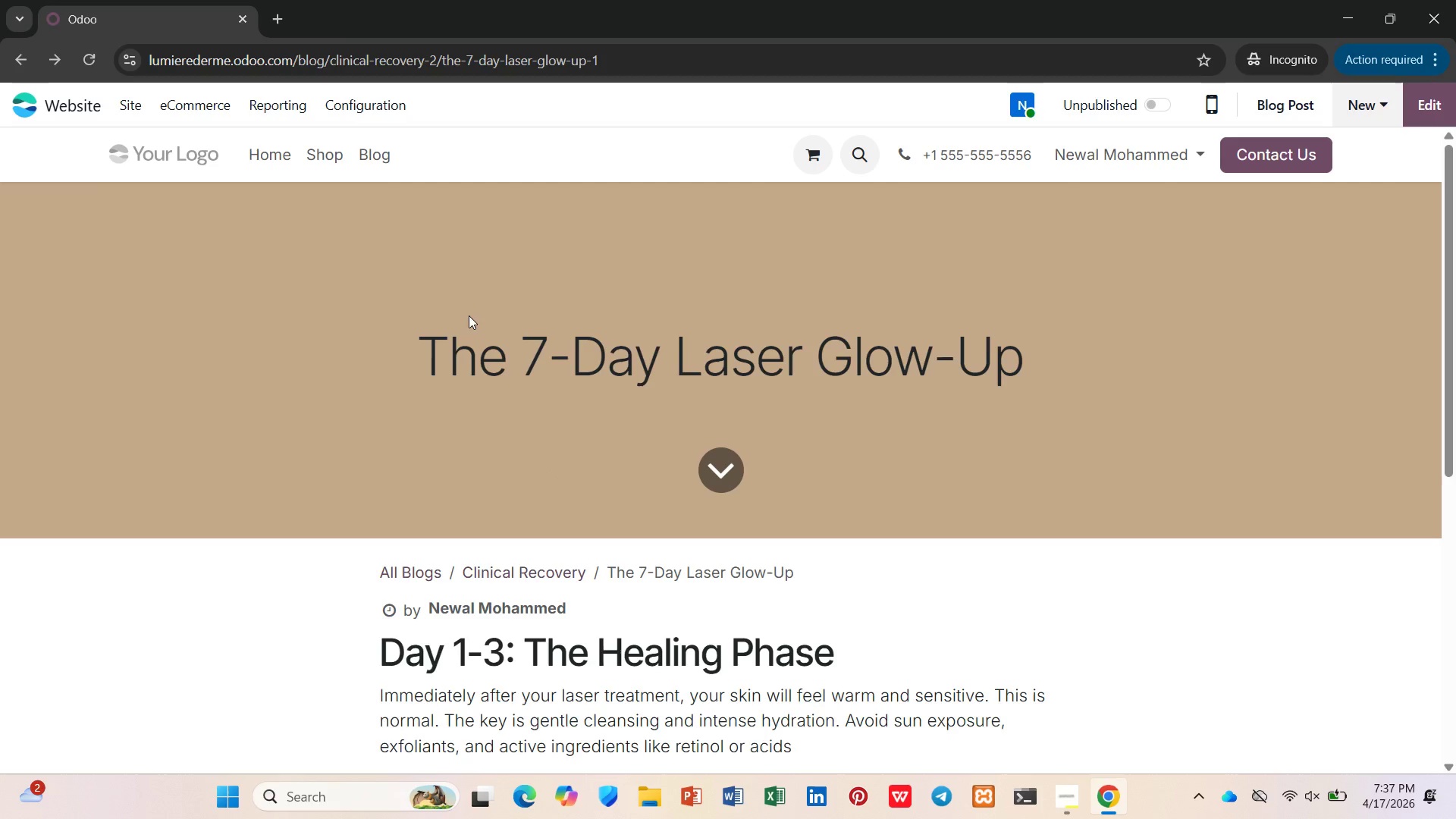 
left_click([55, 96])
 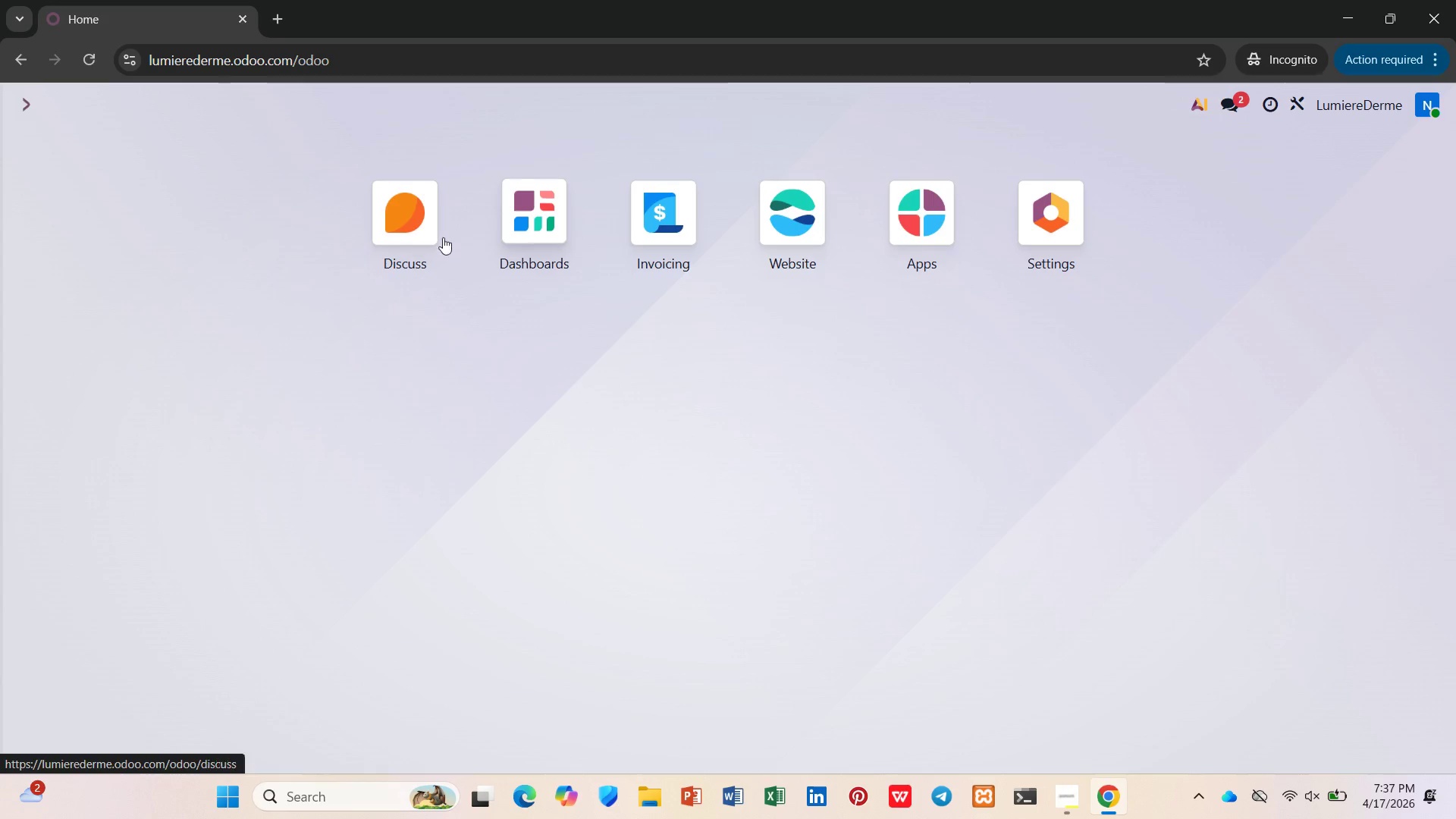 
left_click([913, 227])
 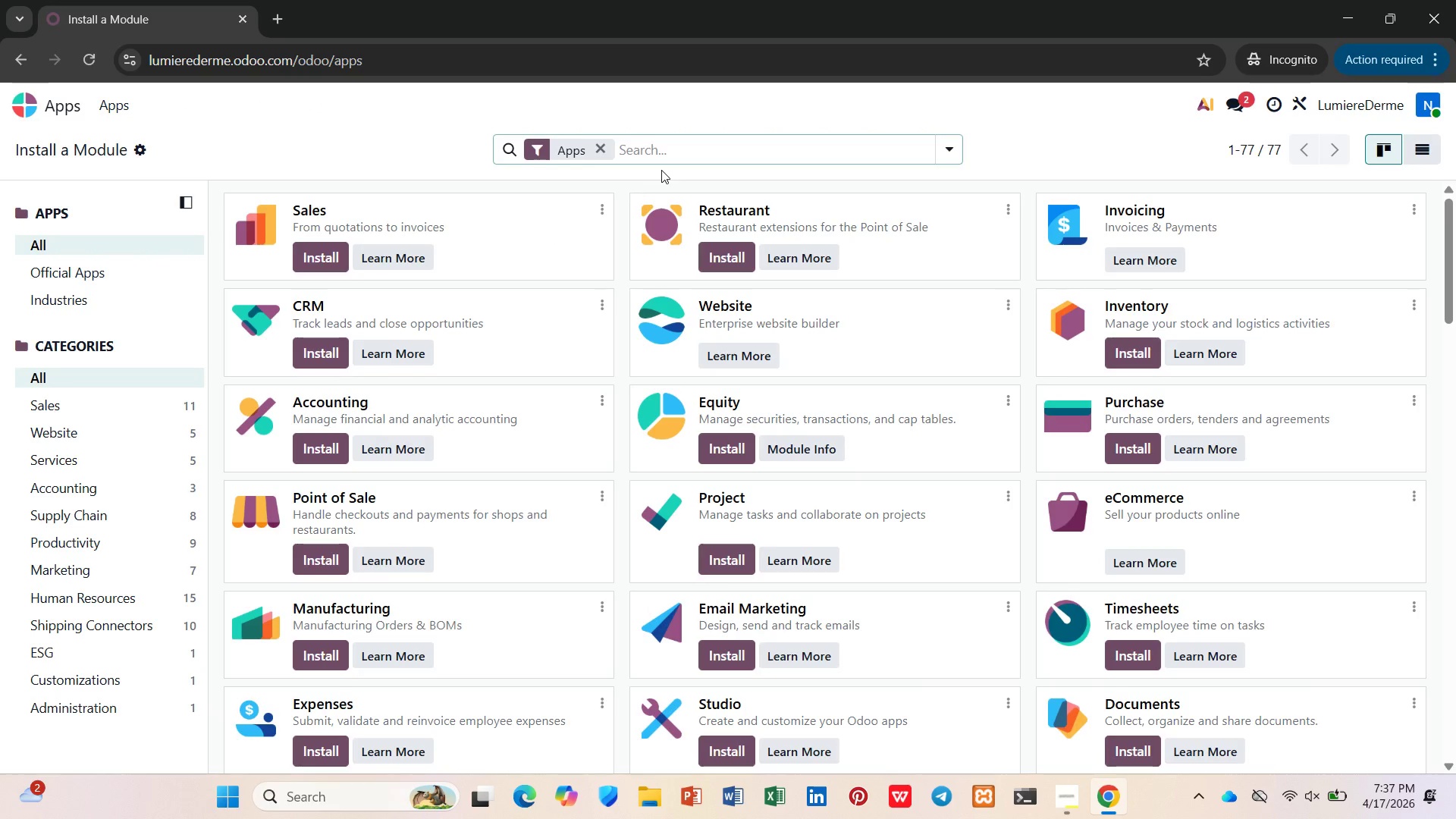 
type(ecommerce)
 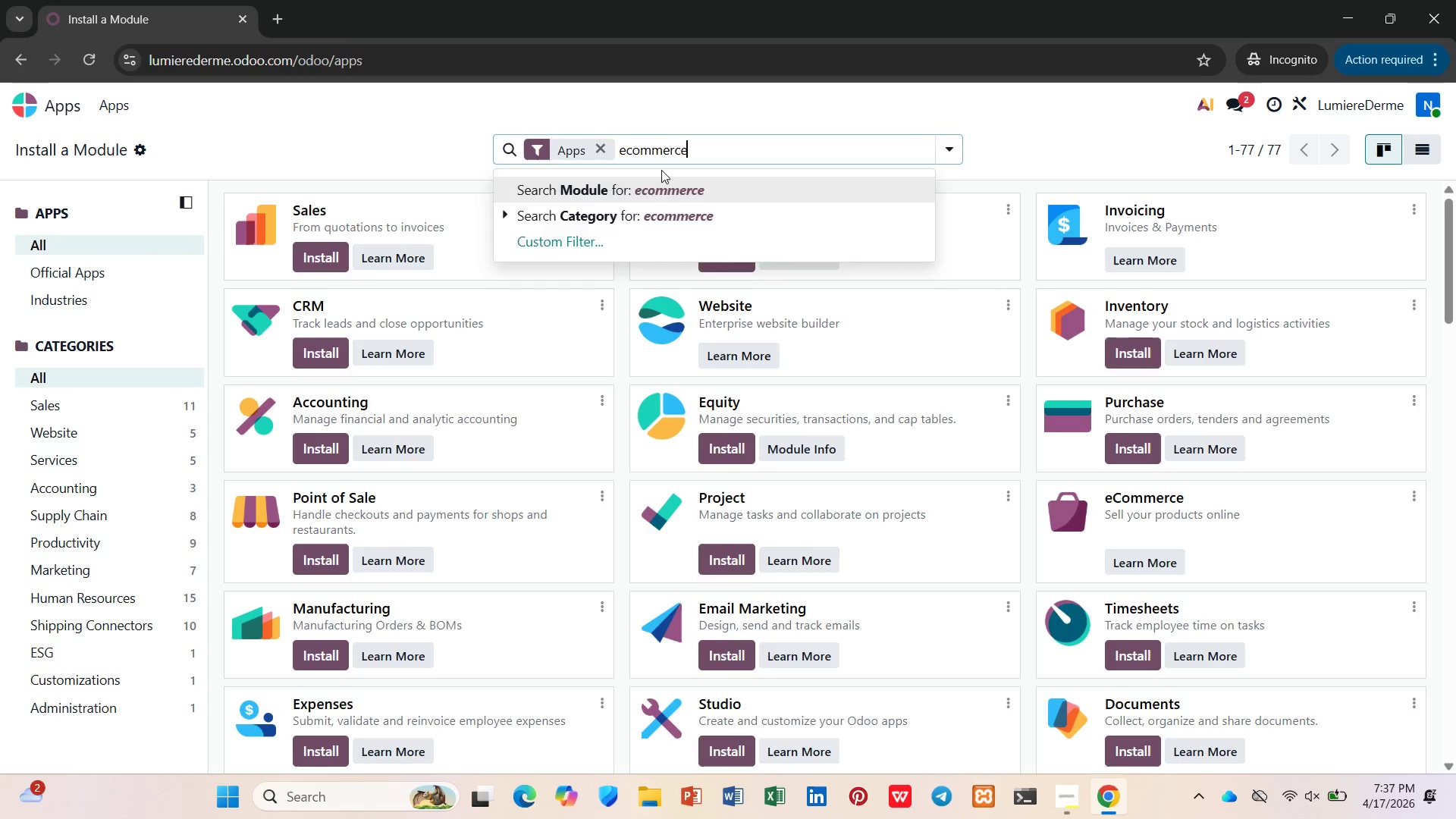 
key(Enter)
 